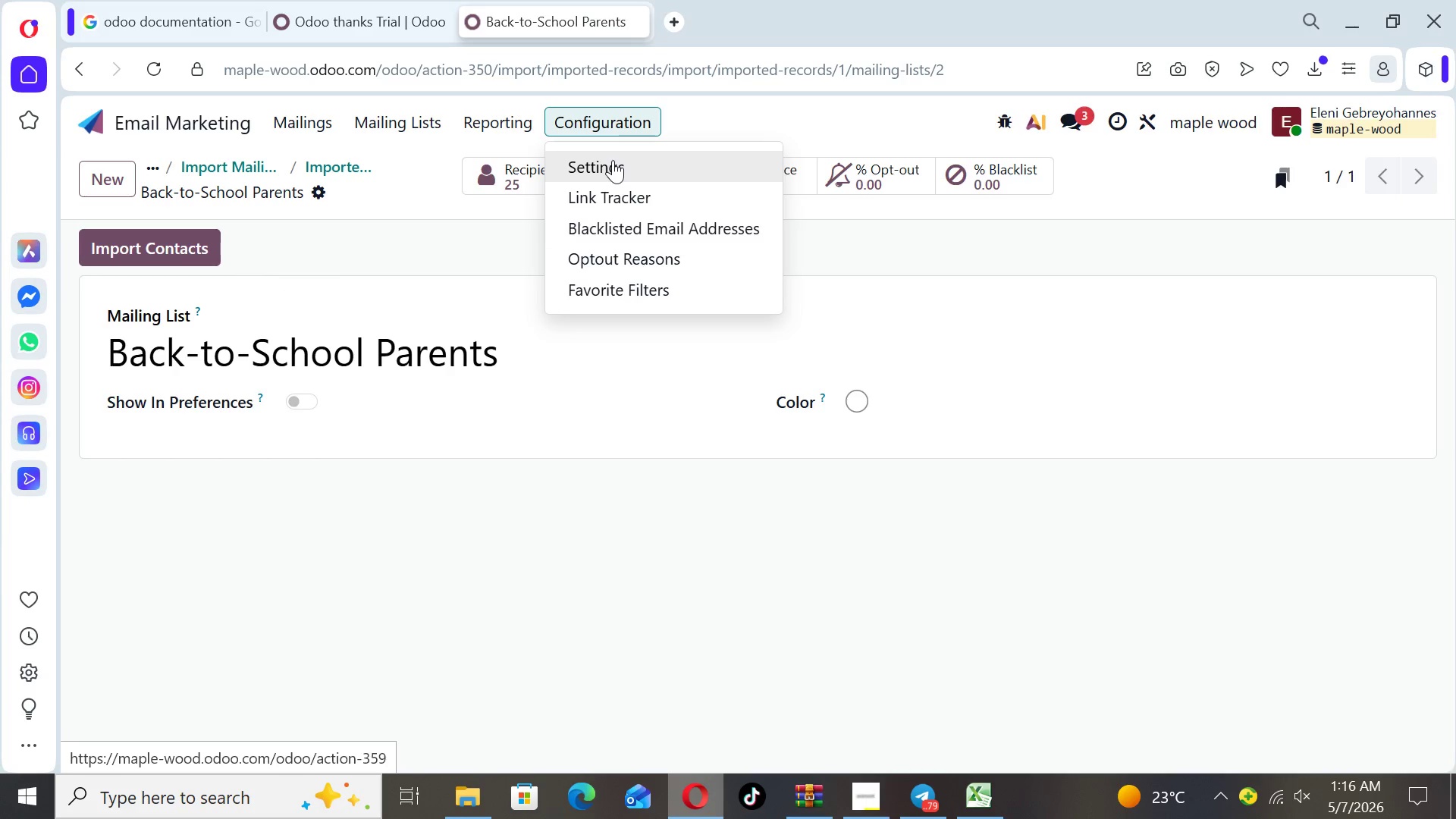 
hold_key(key=F10, duration=0.45)
 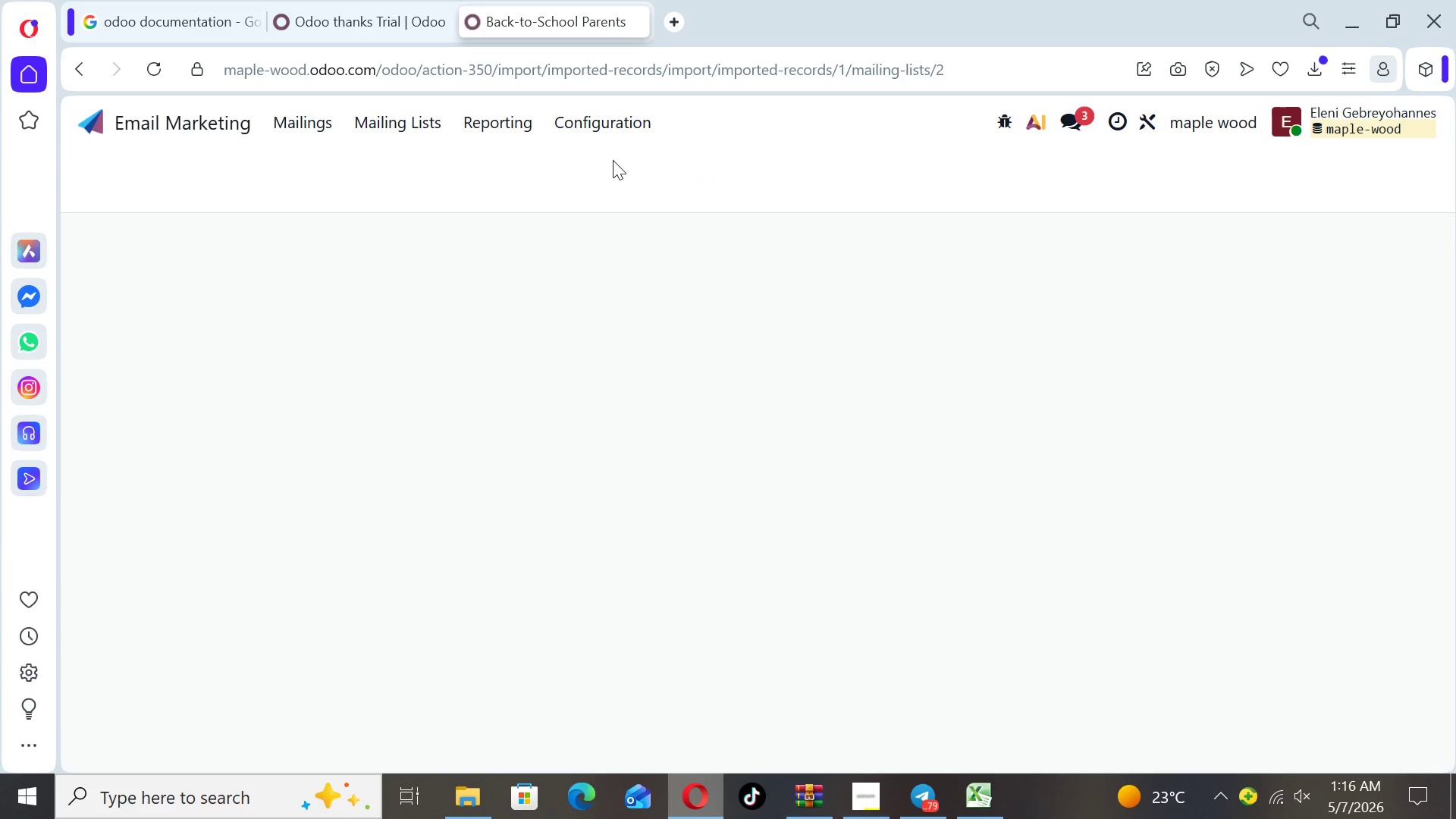 
left_click([613, 160])
 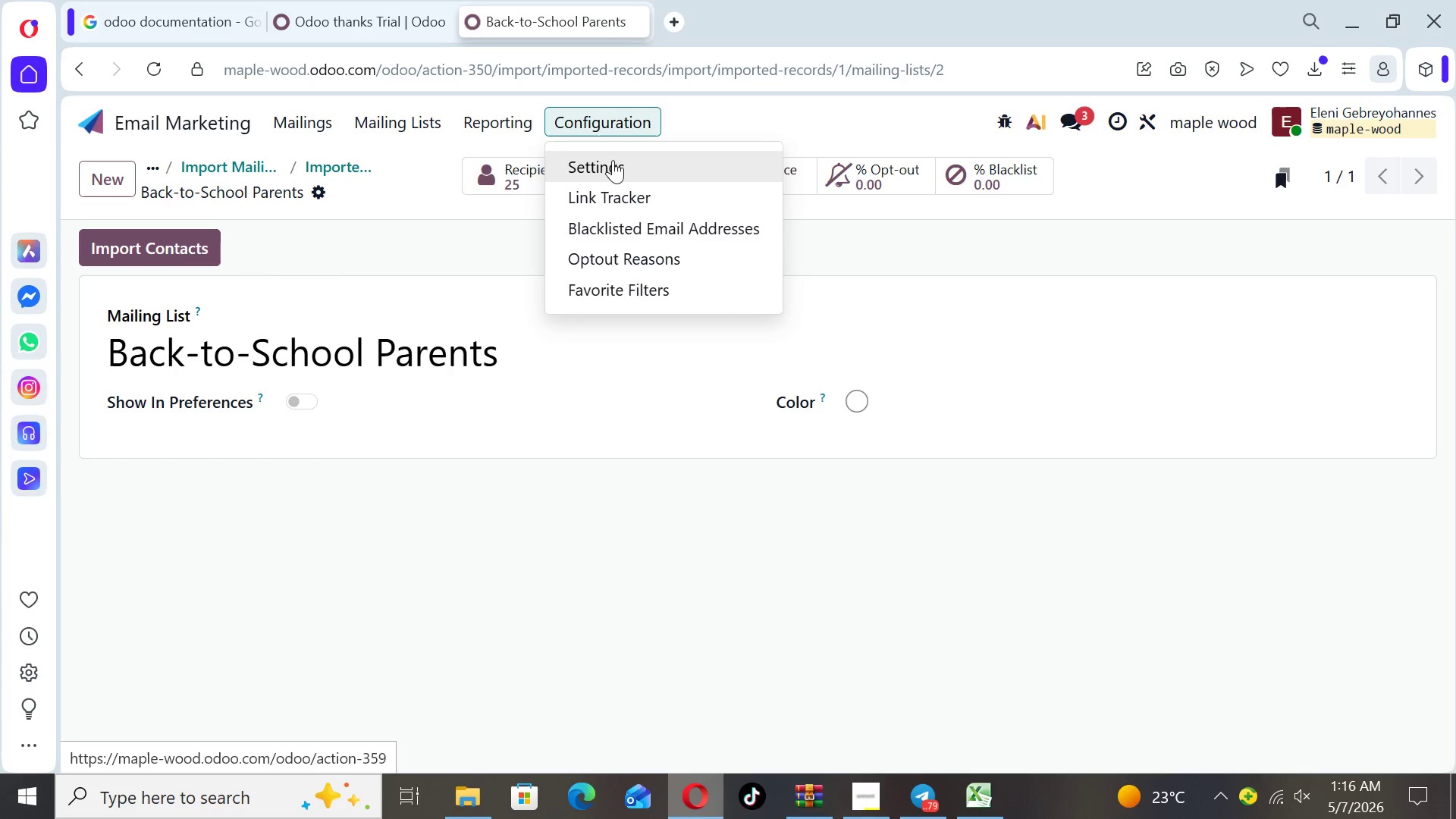 
hold_key(key=F10, duration=3.09)
 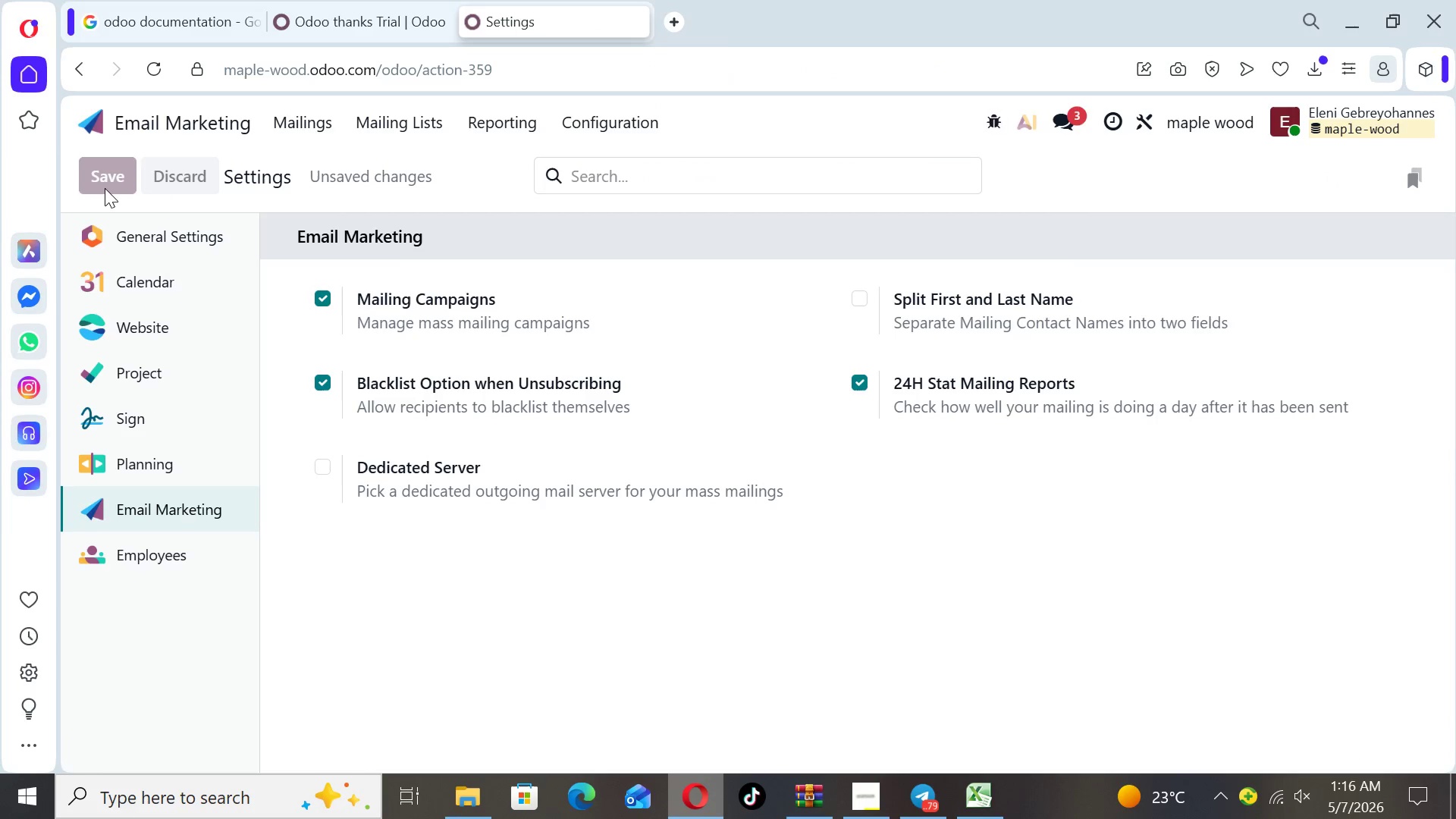 
left_click([311, 294])
 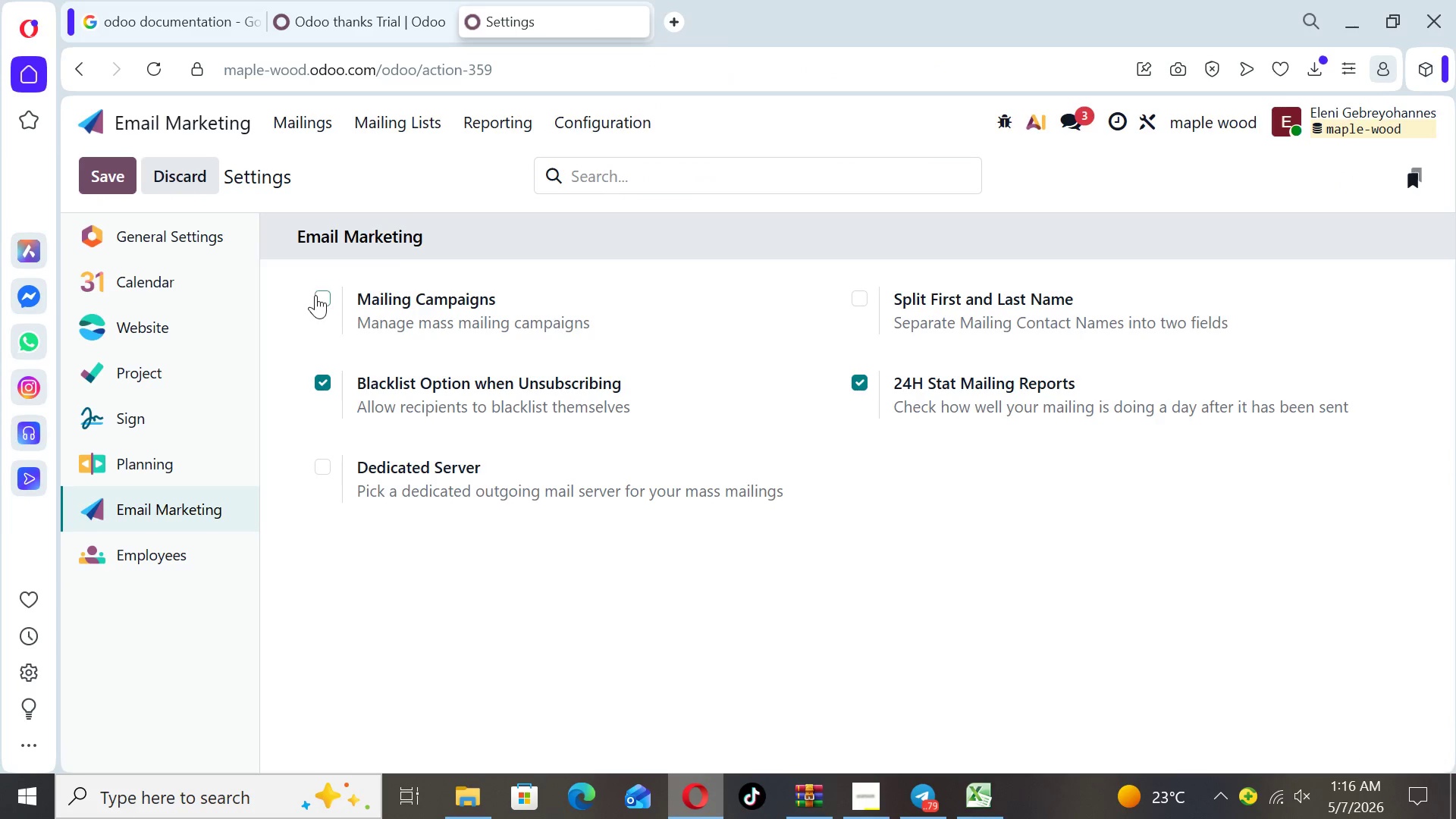 
left_click([315, 295])
 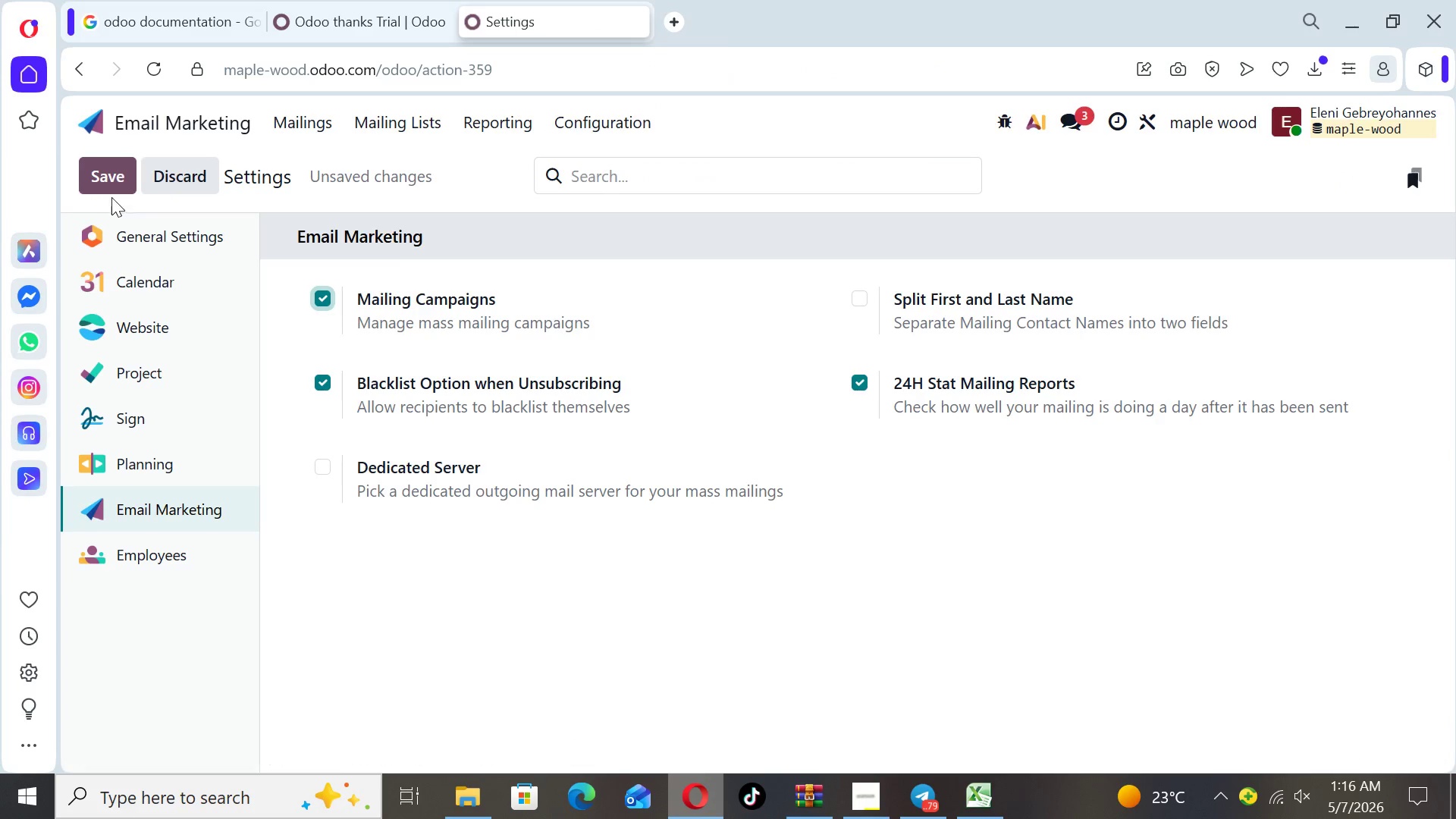 
hold_key(key=F10, duration=0.52)
 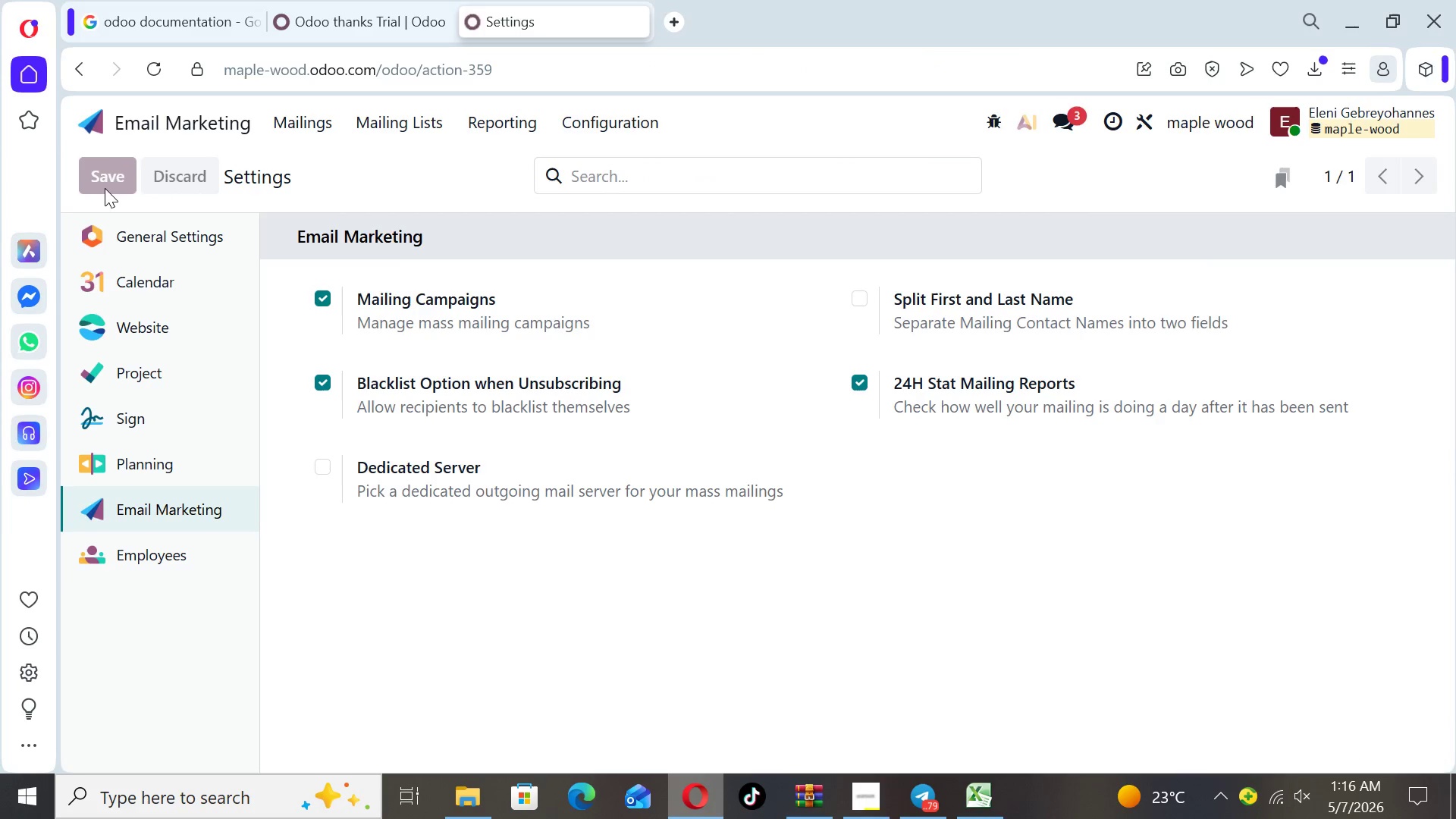 
left_click([105, 188])
 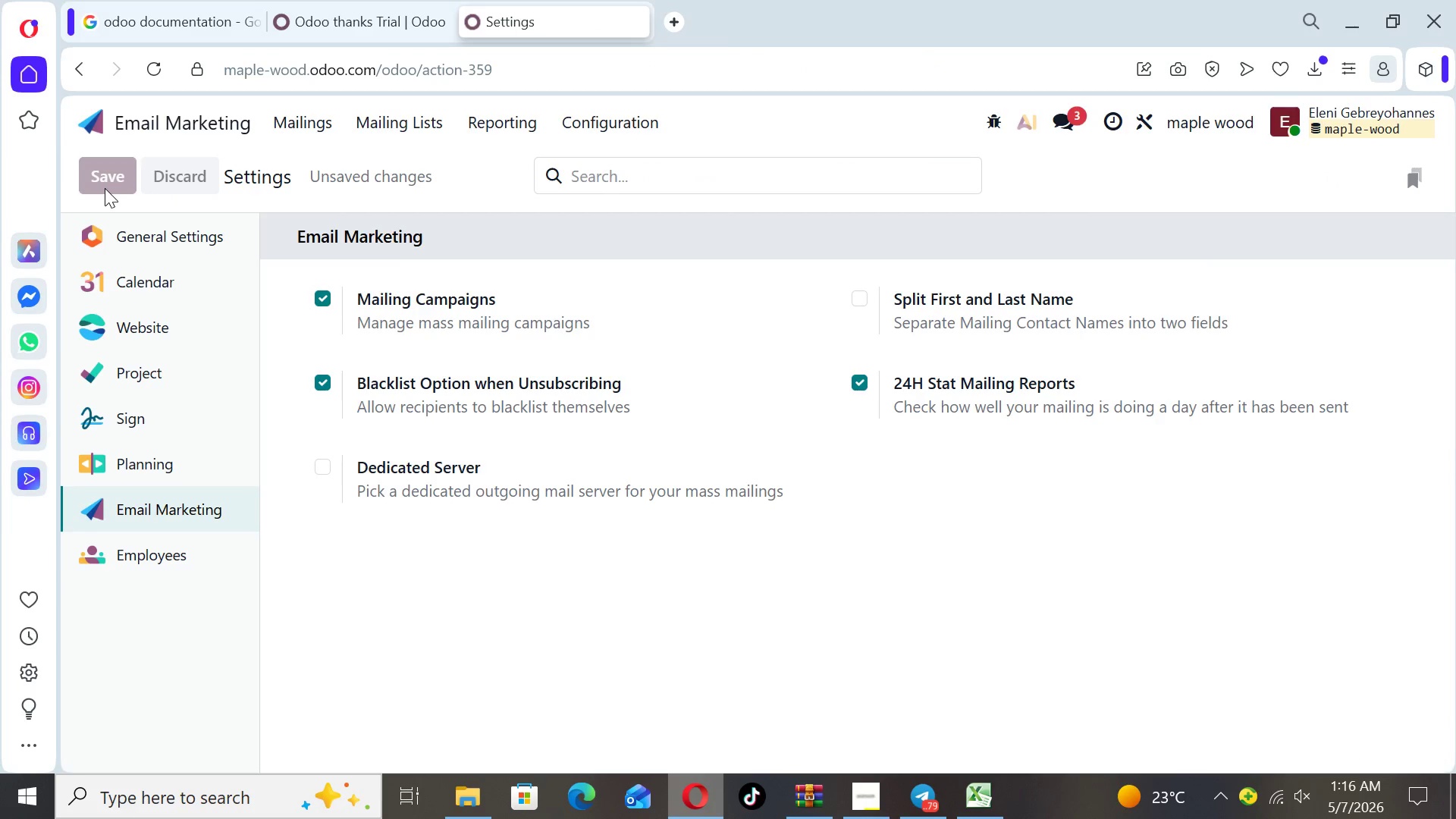 
hold_key(key=F10, duration=12.28)
 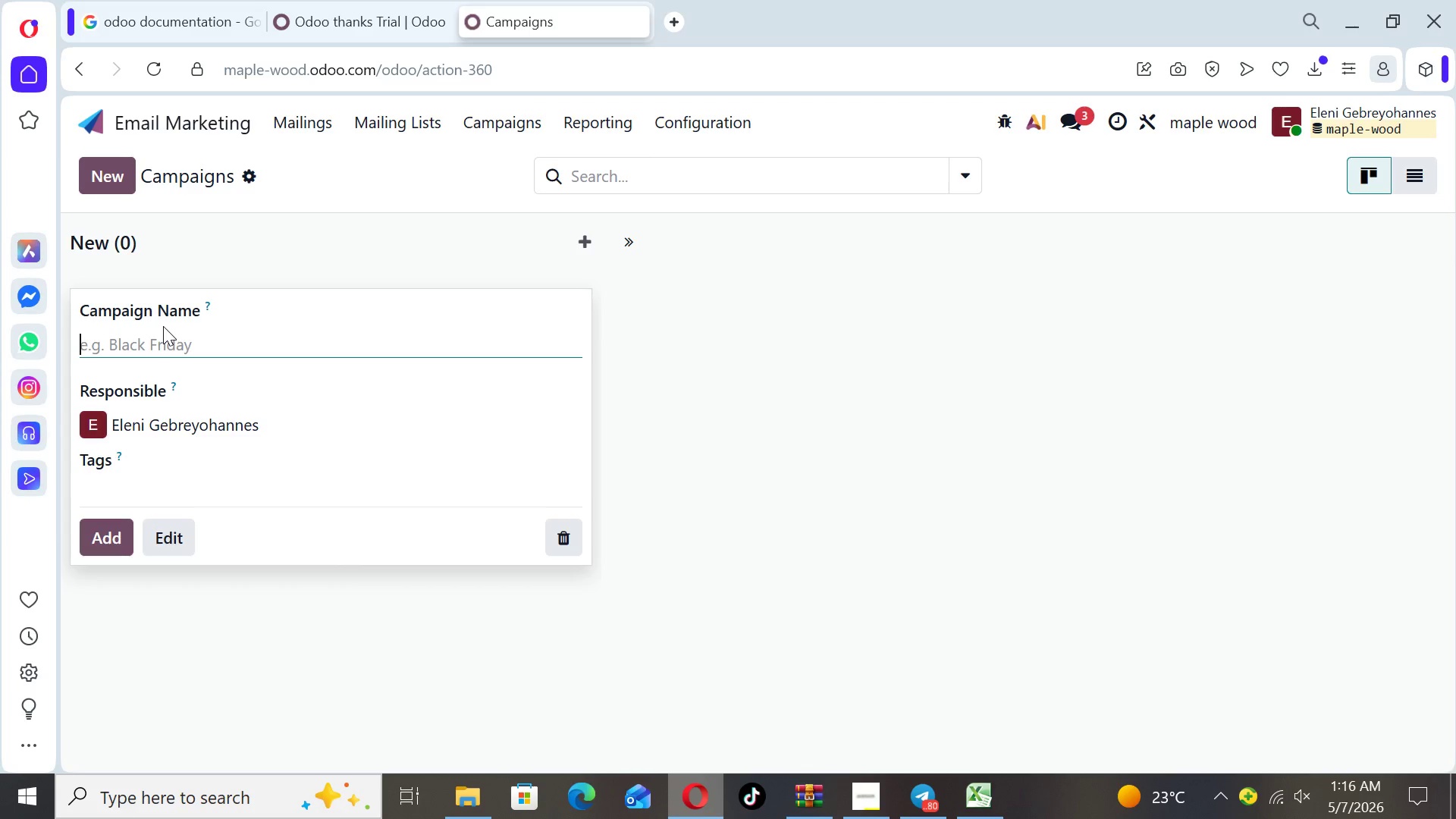 
hold_key(key=F9, duration=0.31)
 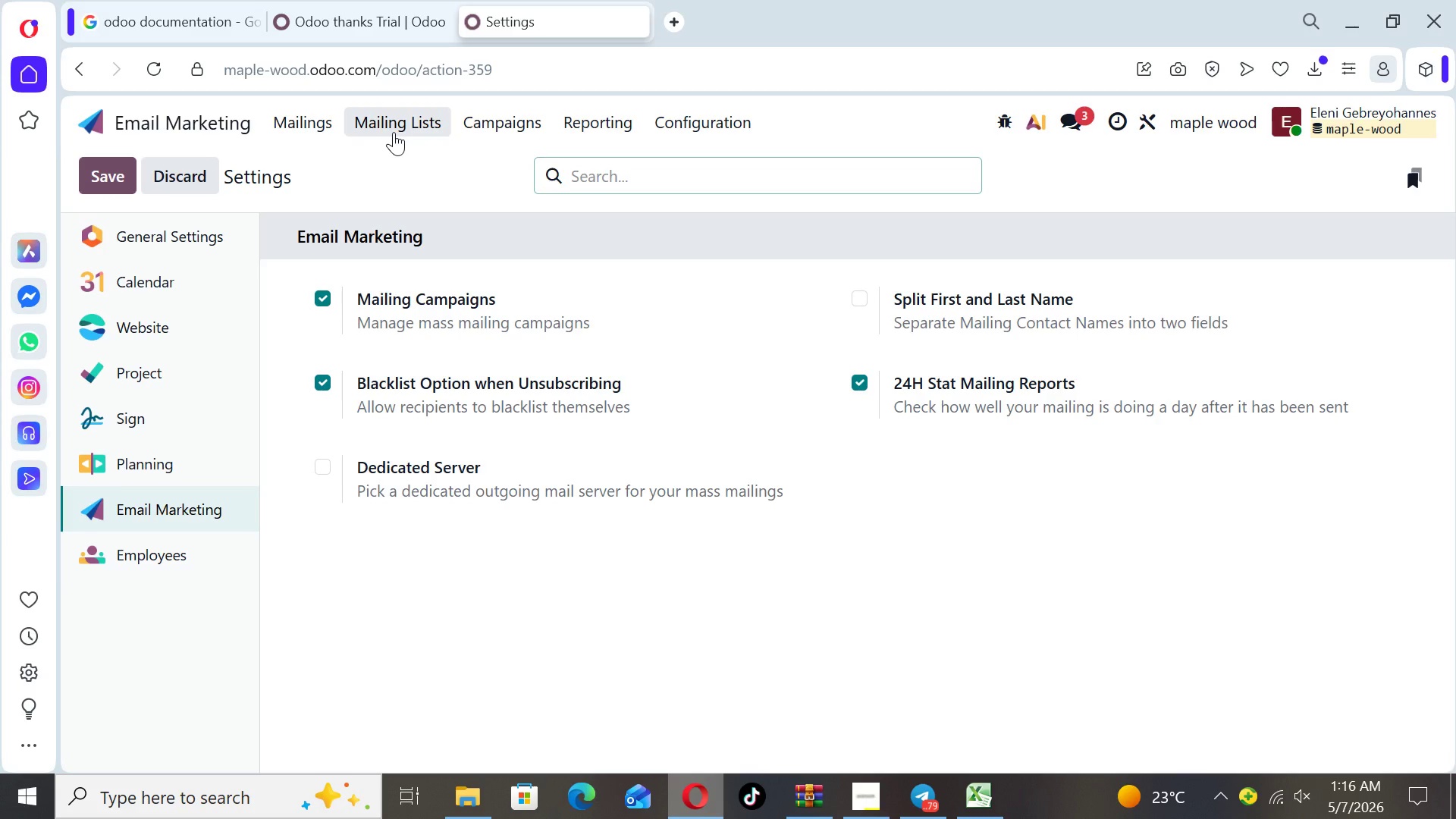 
key(F9)
 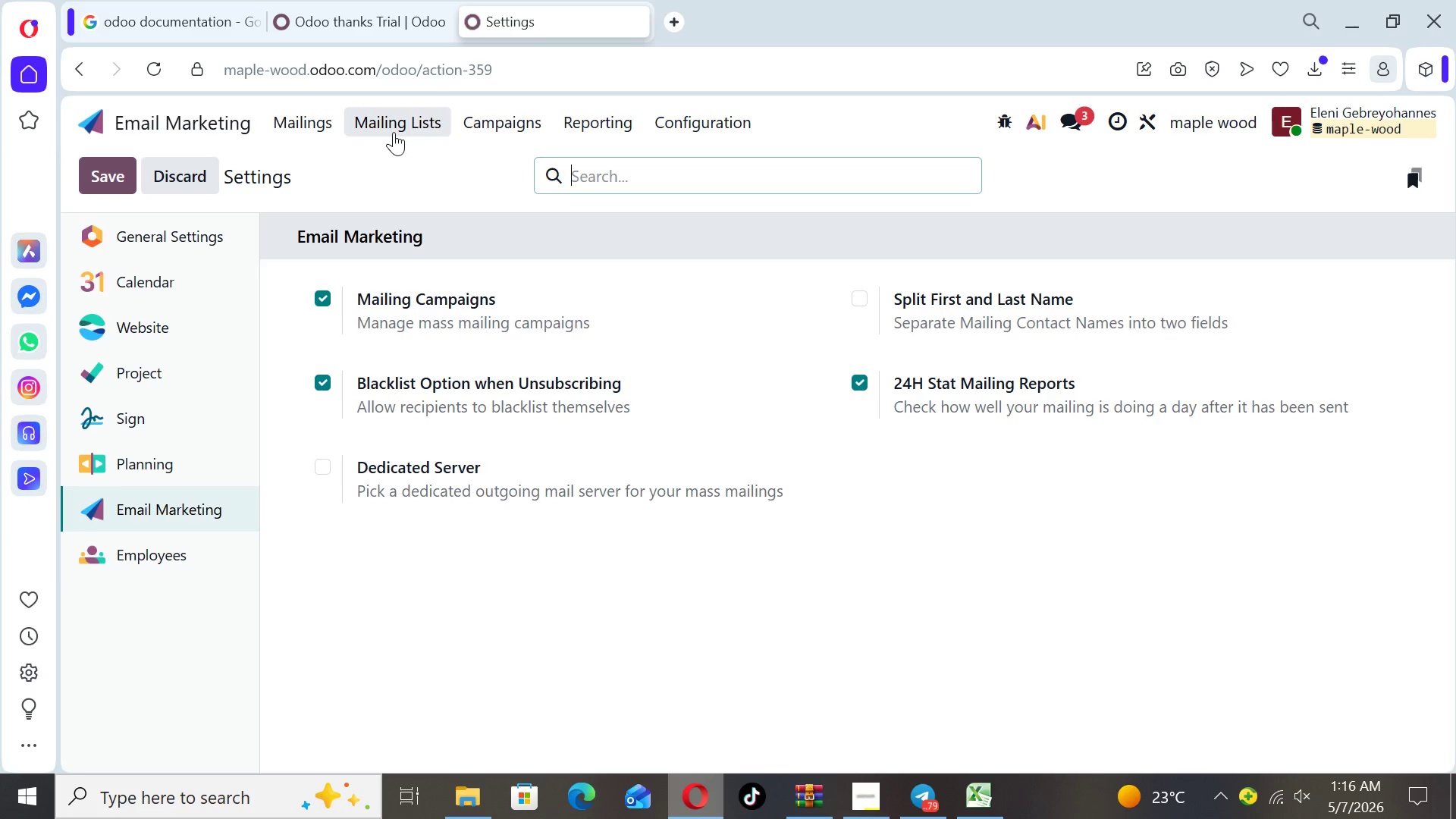 
key(F9)
 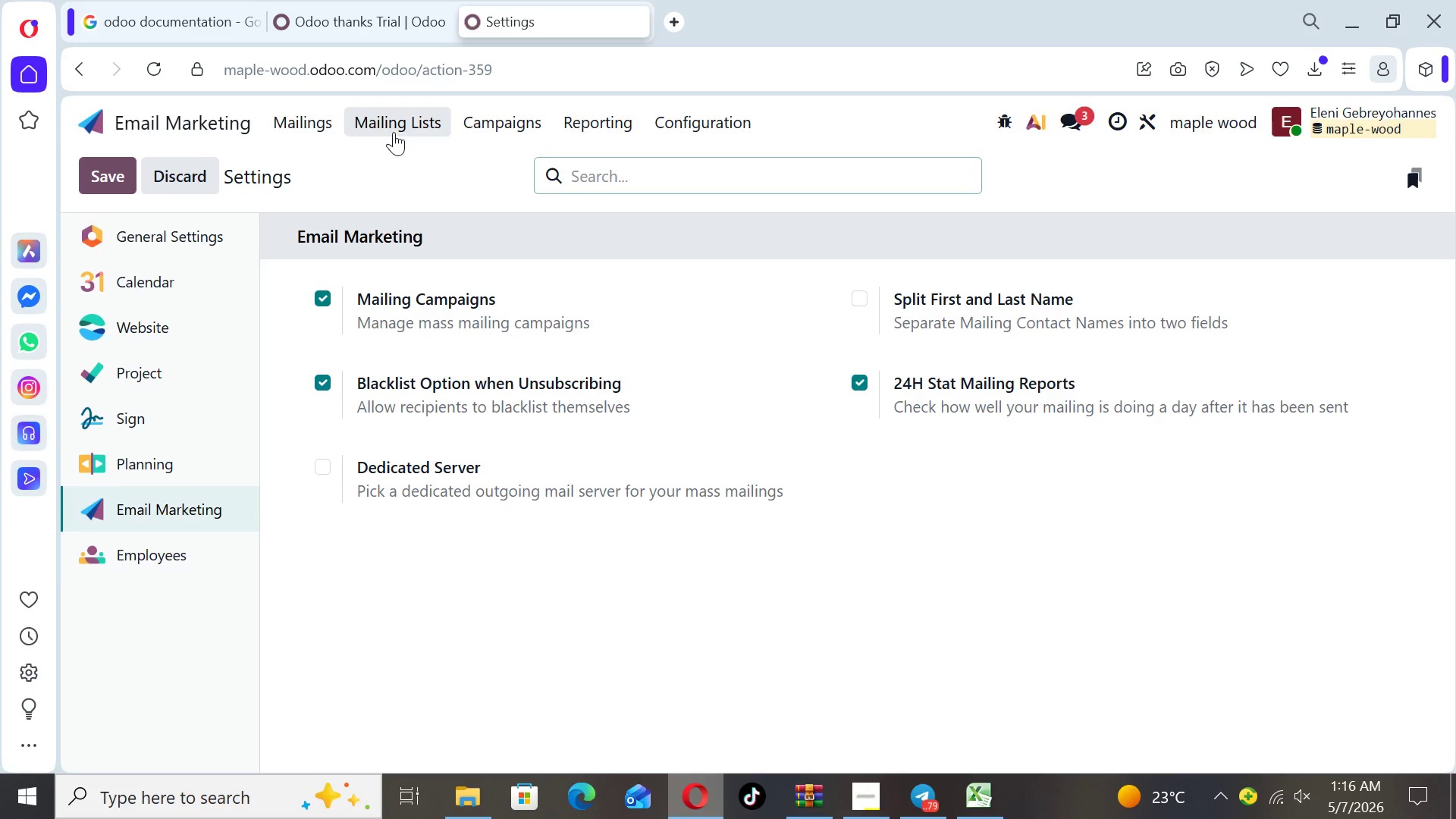 
key(F9)
 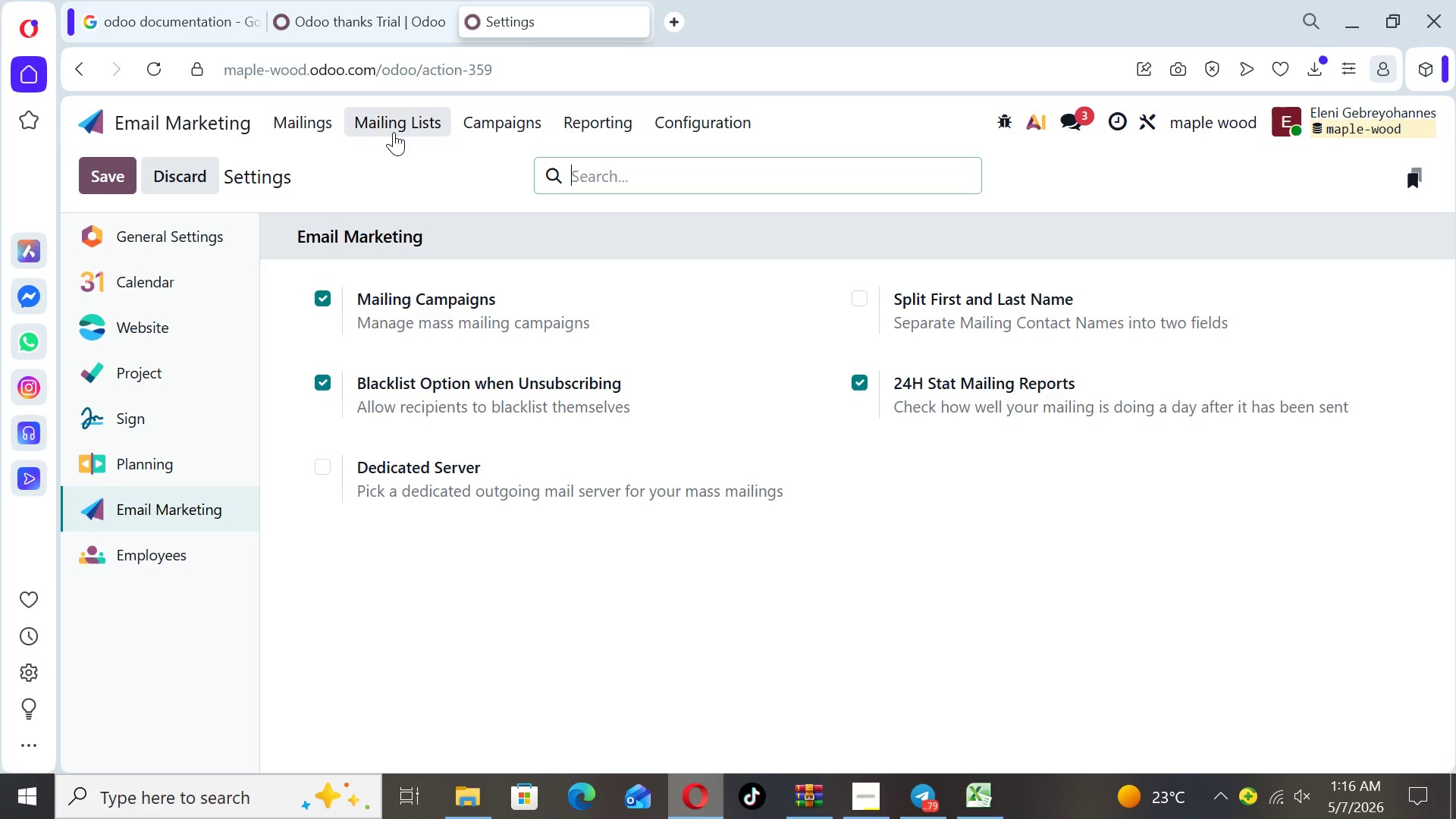 
key(F9)
 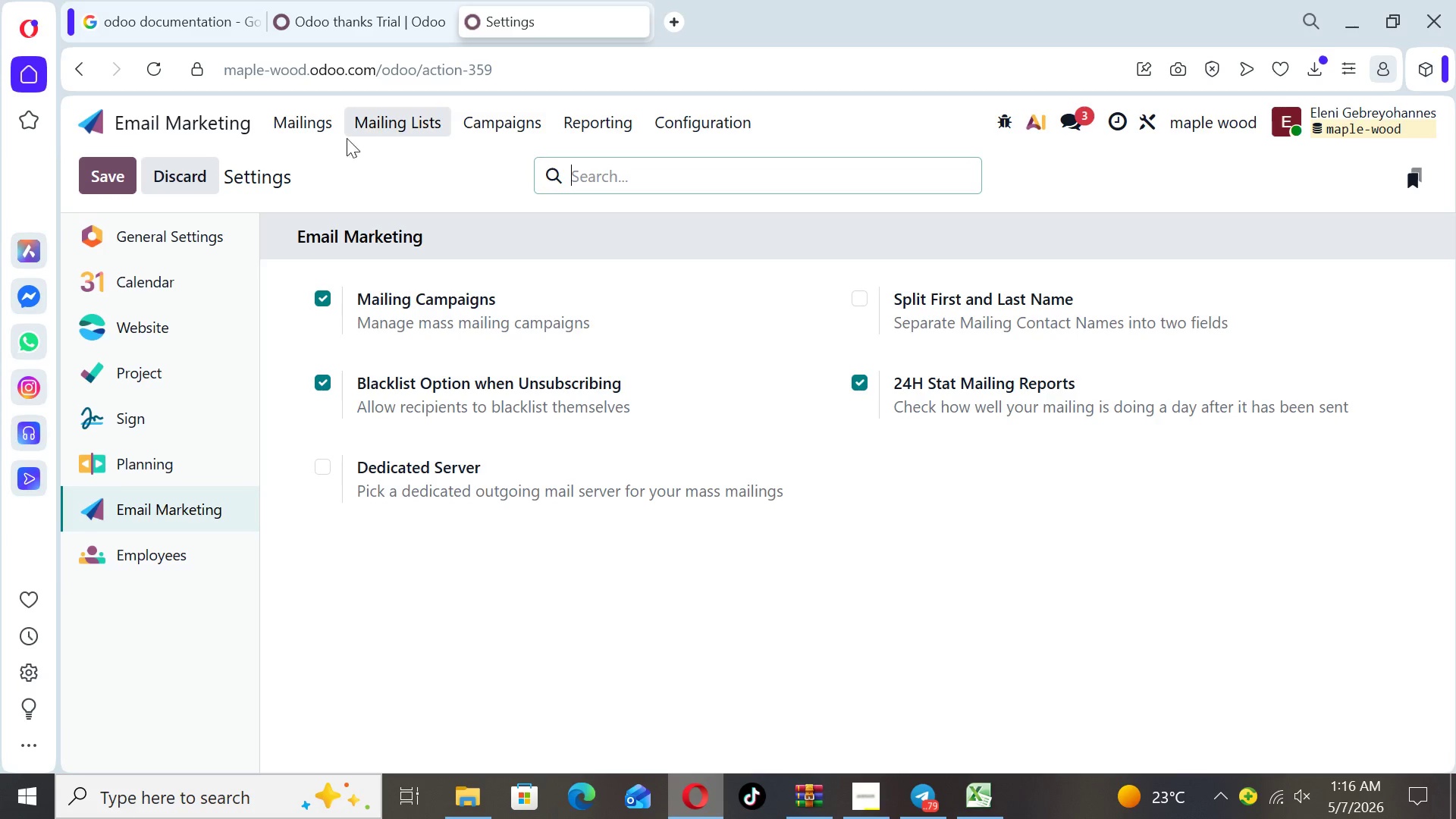 
hold_key(key=F9, duration=3.27)
 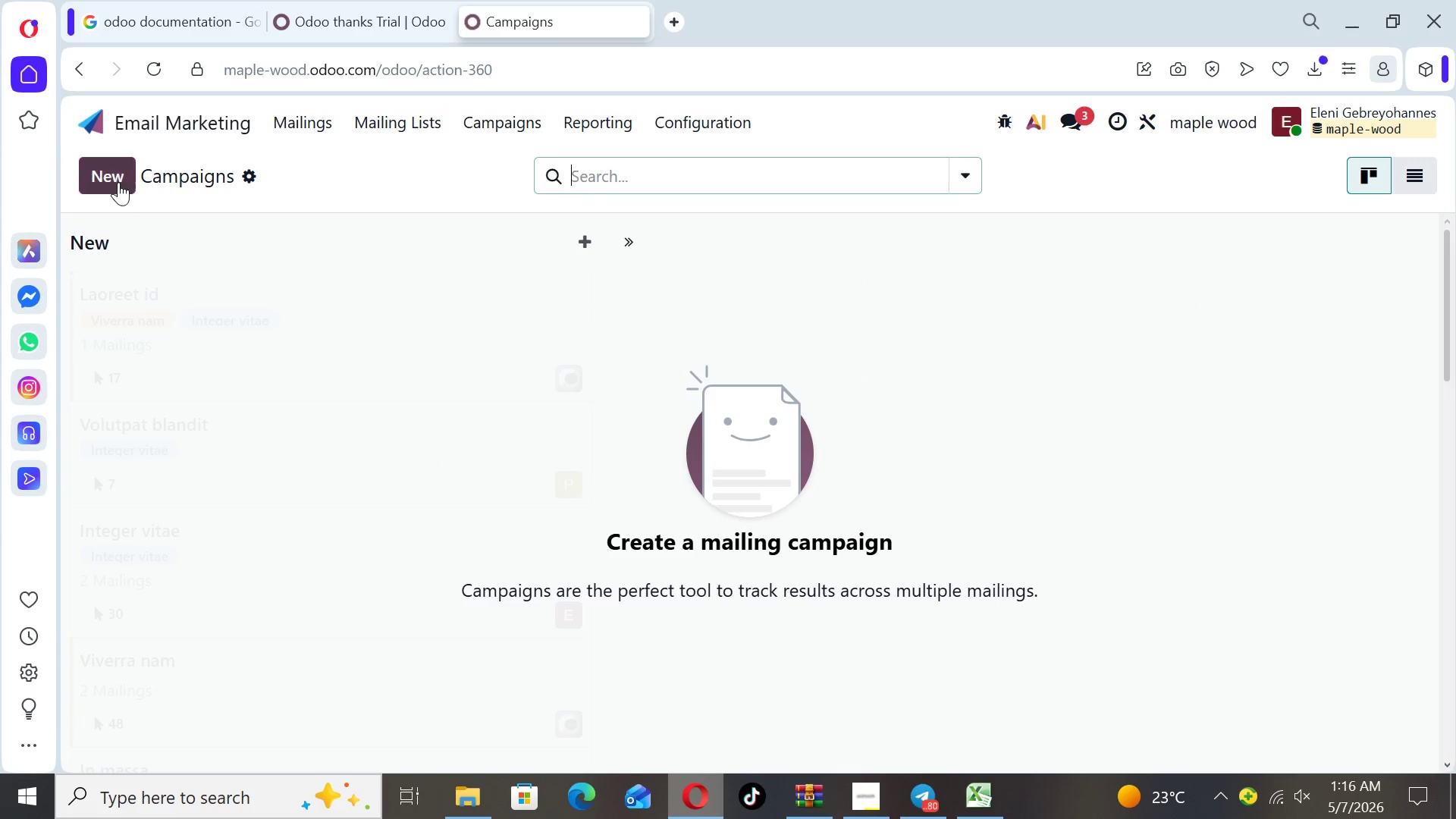 
left_click([488, 125])
 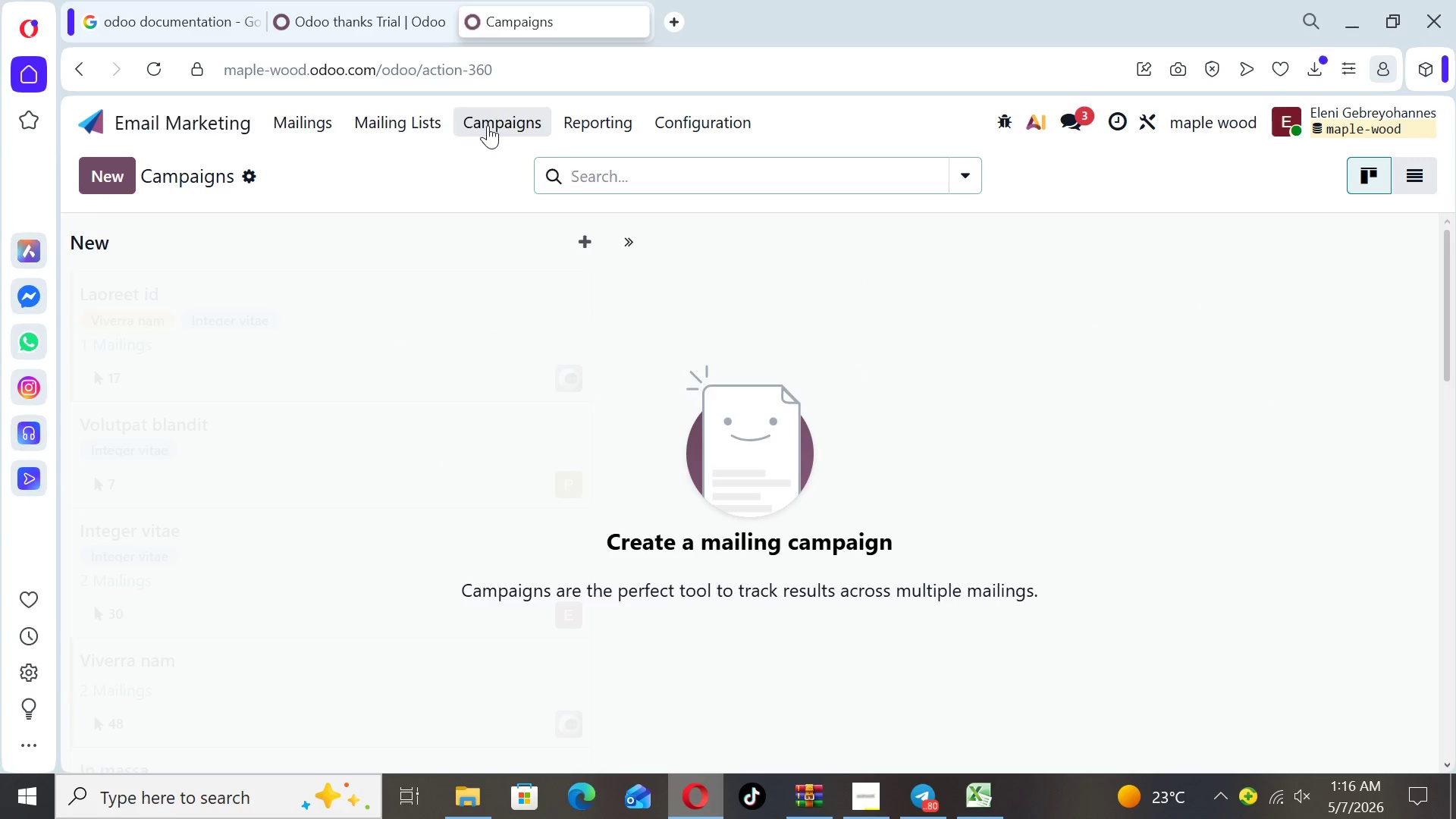 
hold_key(key=F9, duration=1.19)
 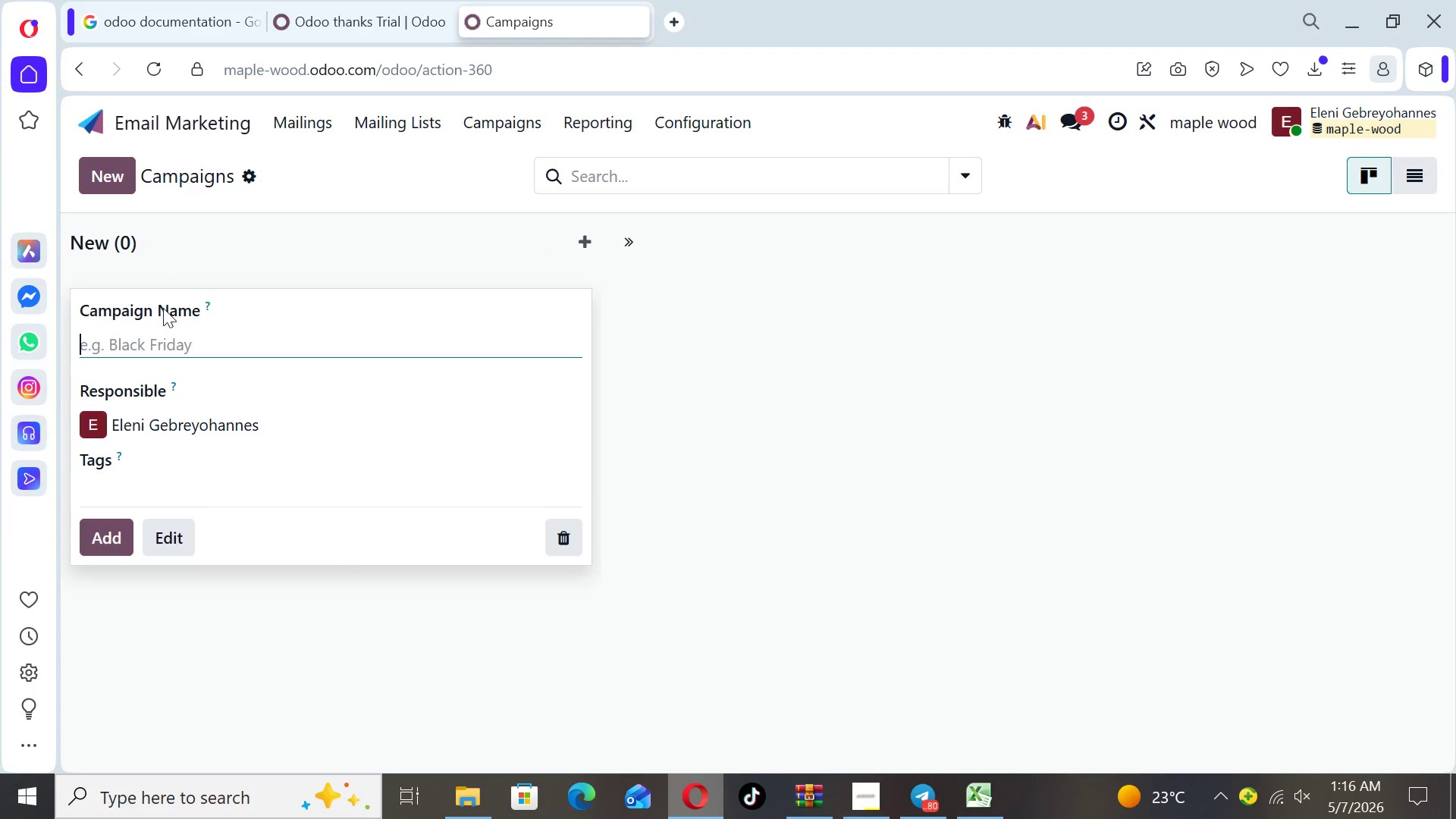 
left_click([118, 181])
 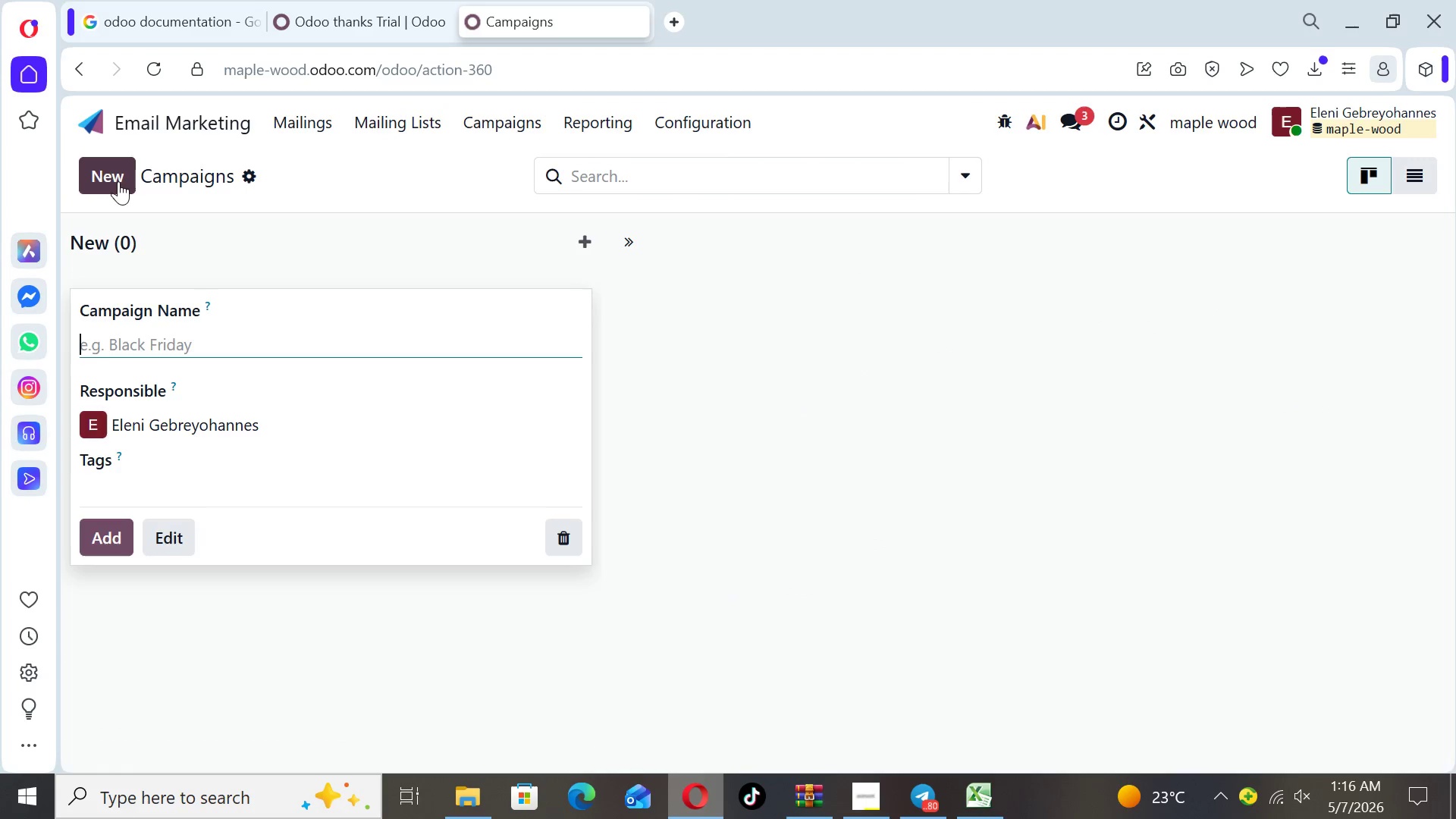 
hold_key(key=F9, duration=0.44)
 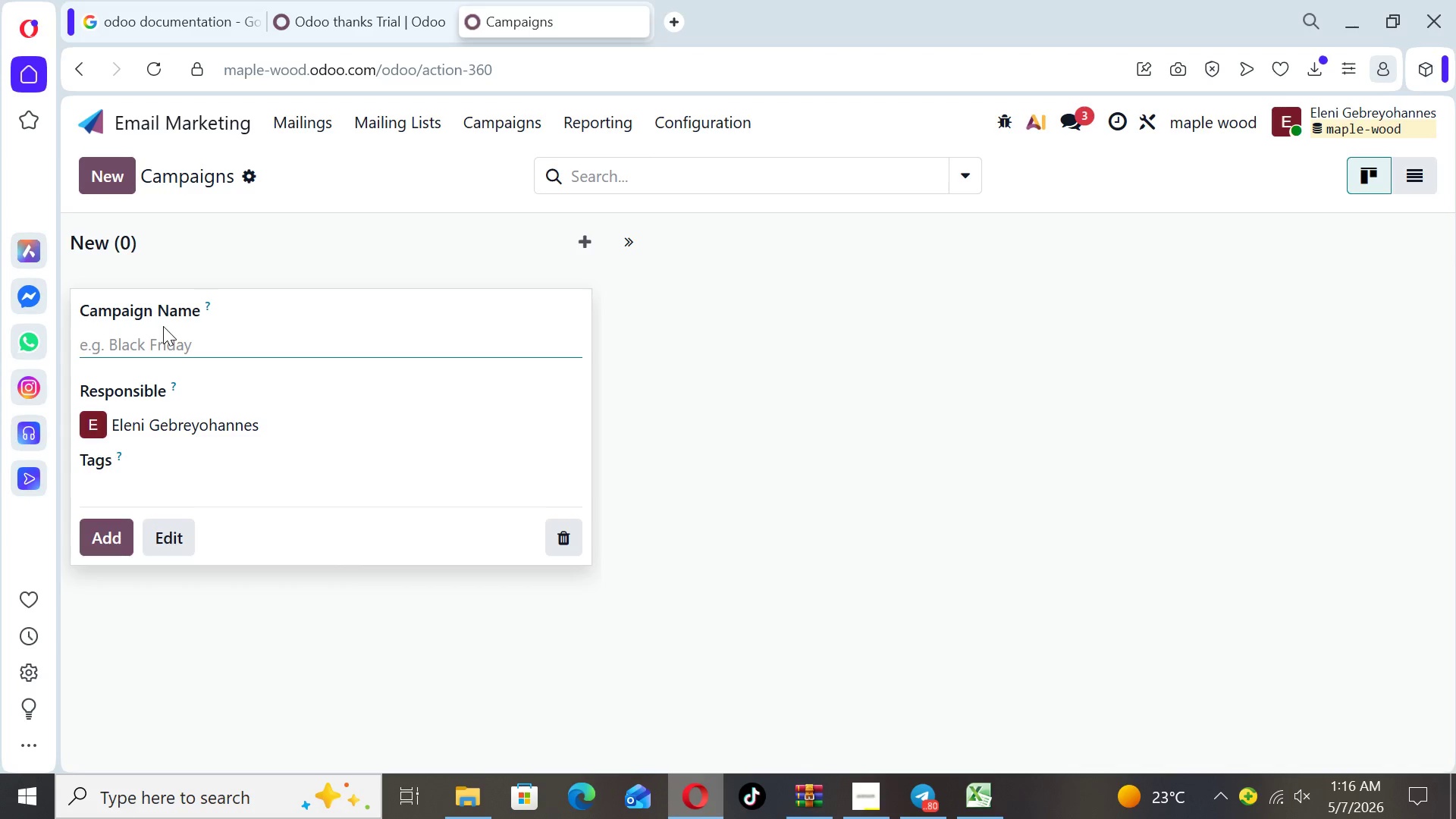 
hold_key(key=F9, duration=0.31)
 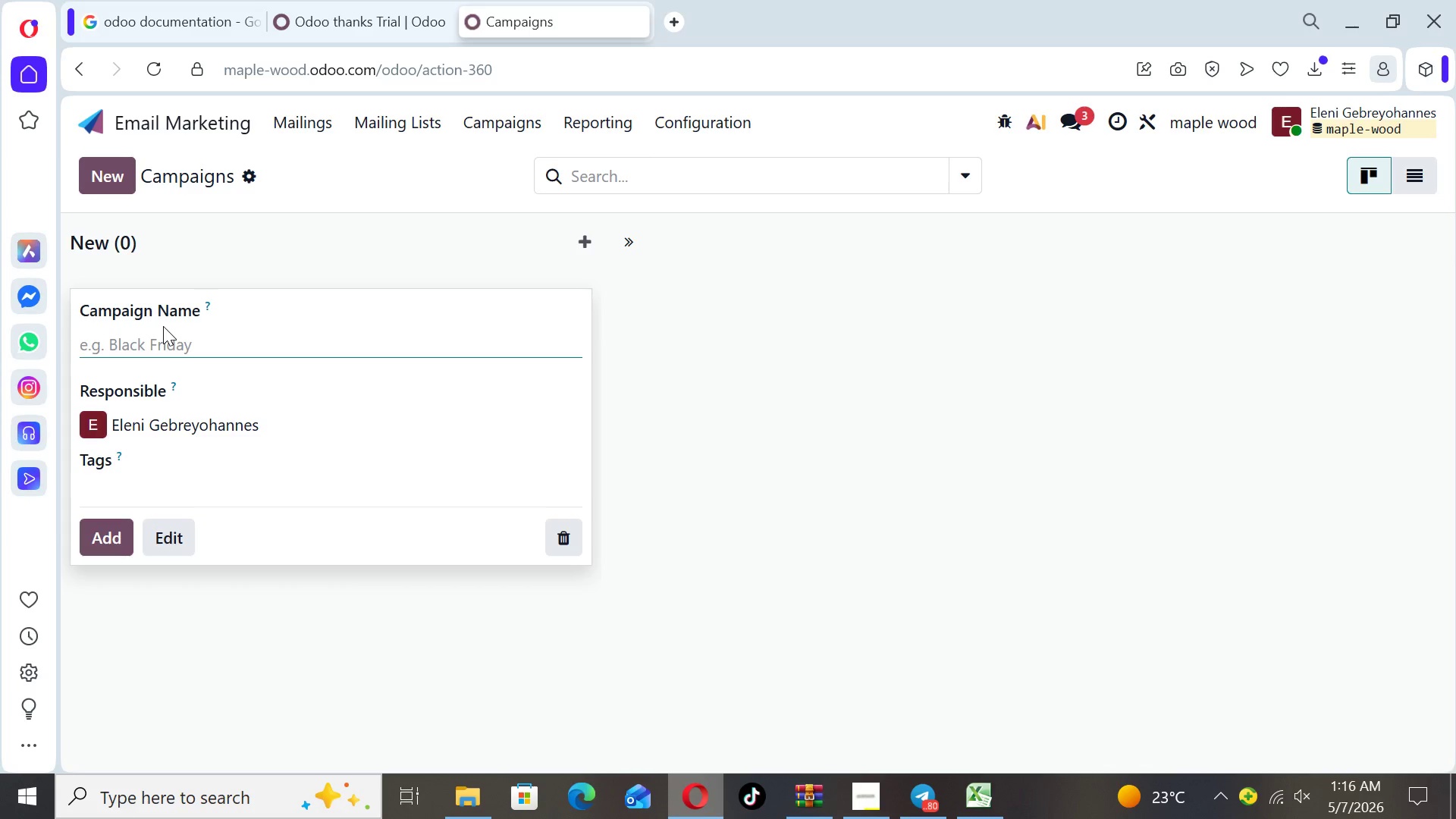 
key(F9)
 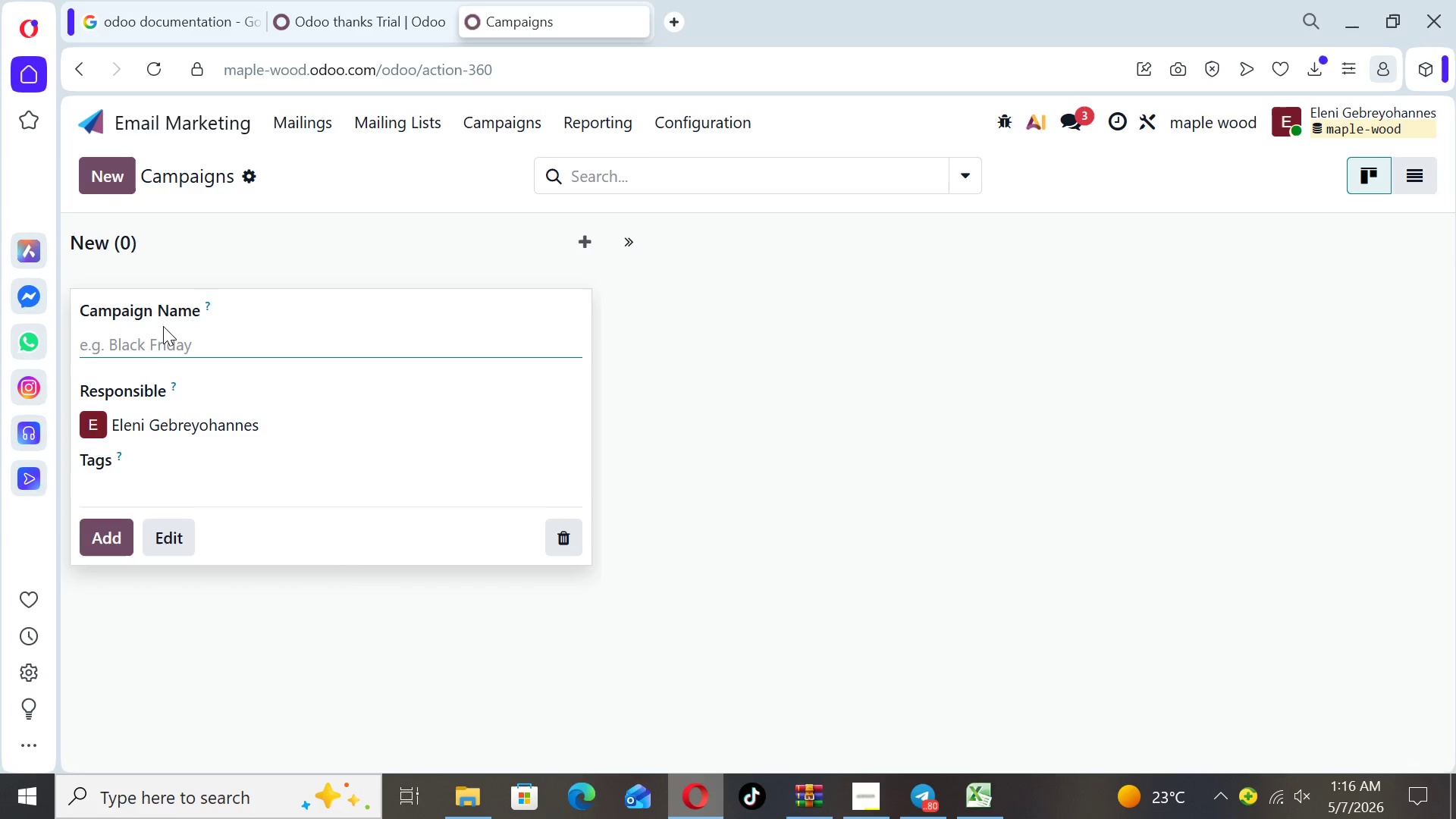 
type(Back-tyo)
key(Backspace)
key(Backspace)
type(0)
key(Backspace)
type(o-School Welless)
 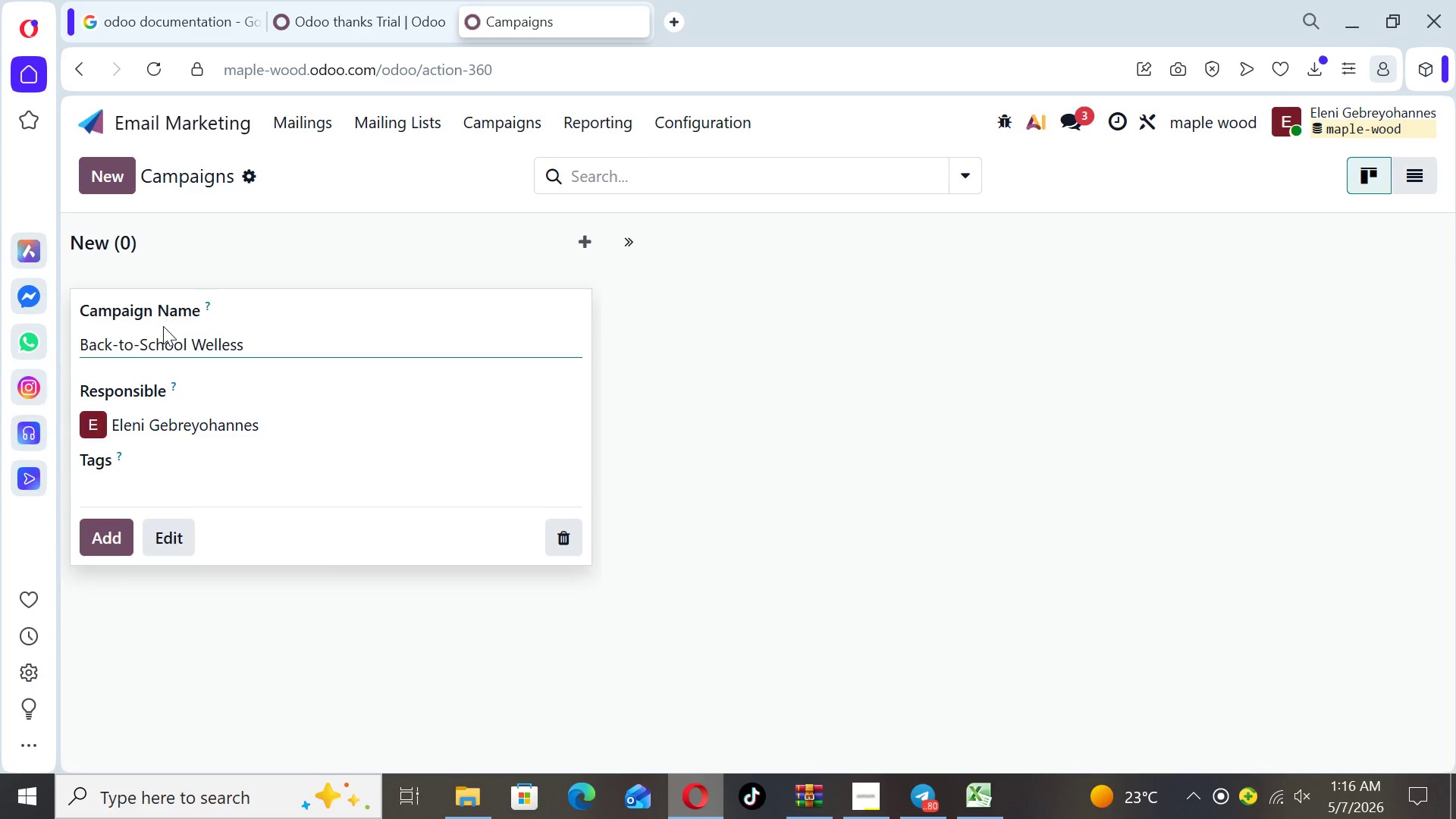 
key(ArrowLeft)
 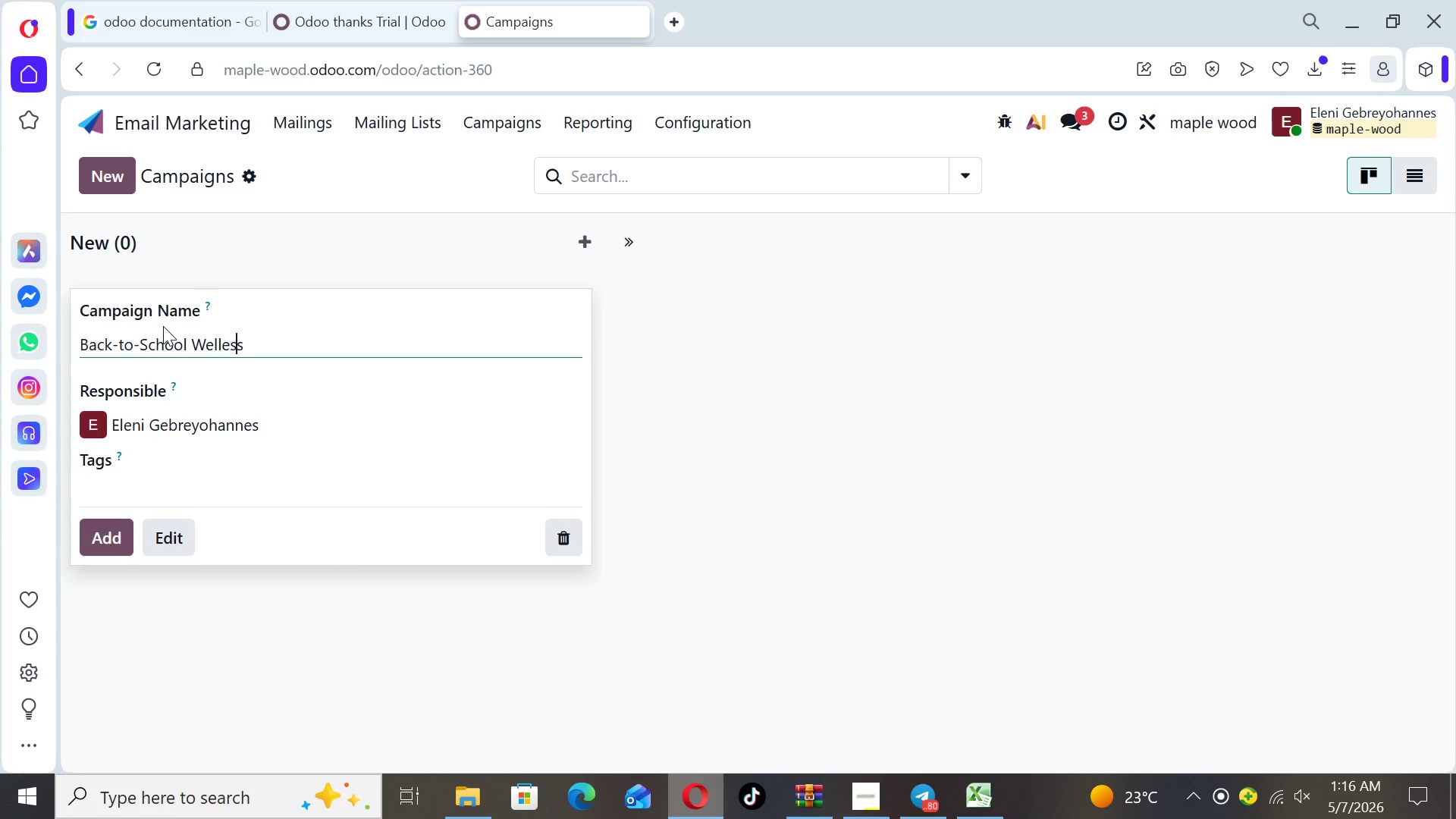 
key(ArrowLeft)
 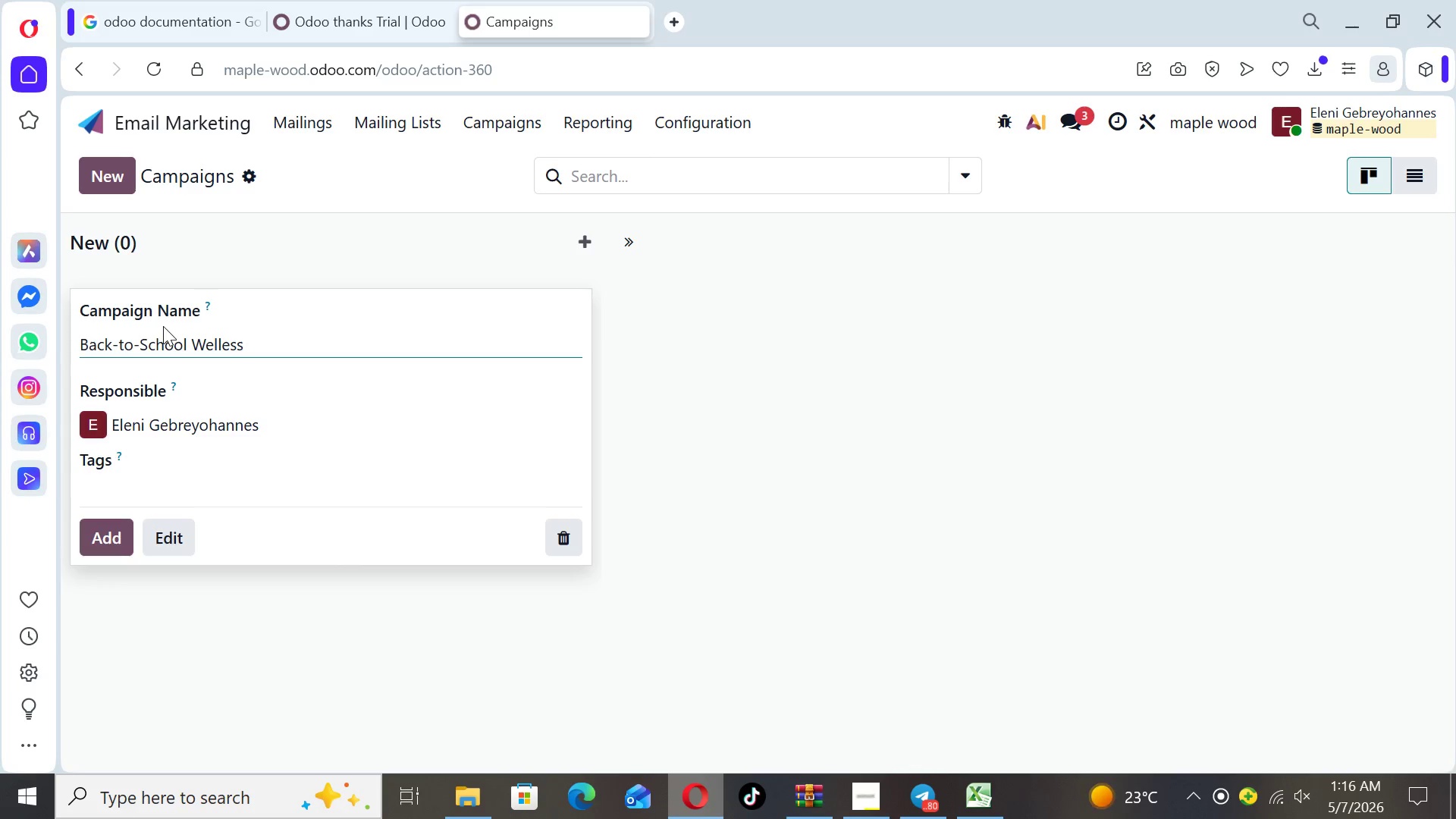 
key(ArrowLeft)
 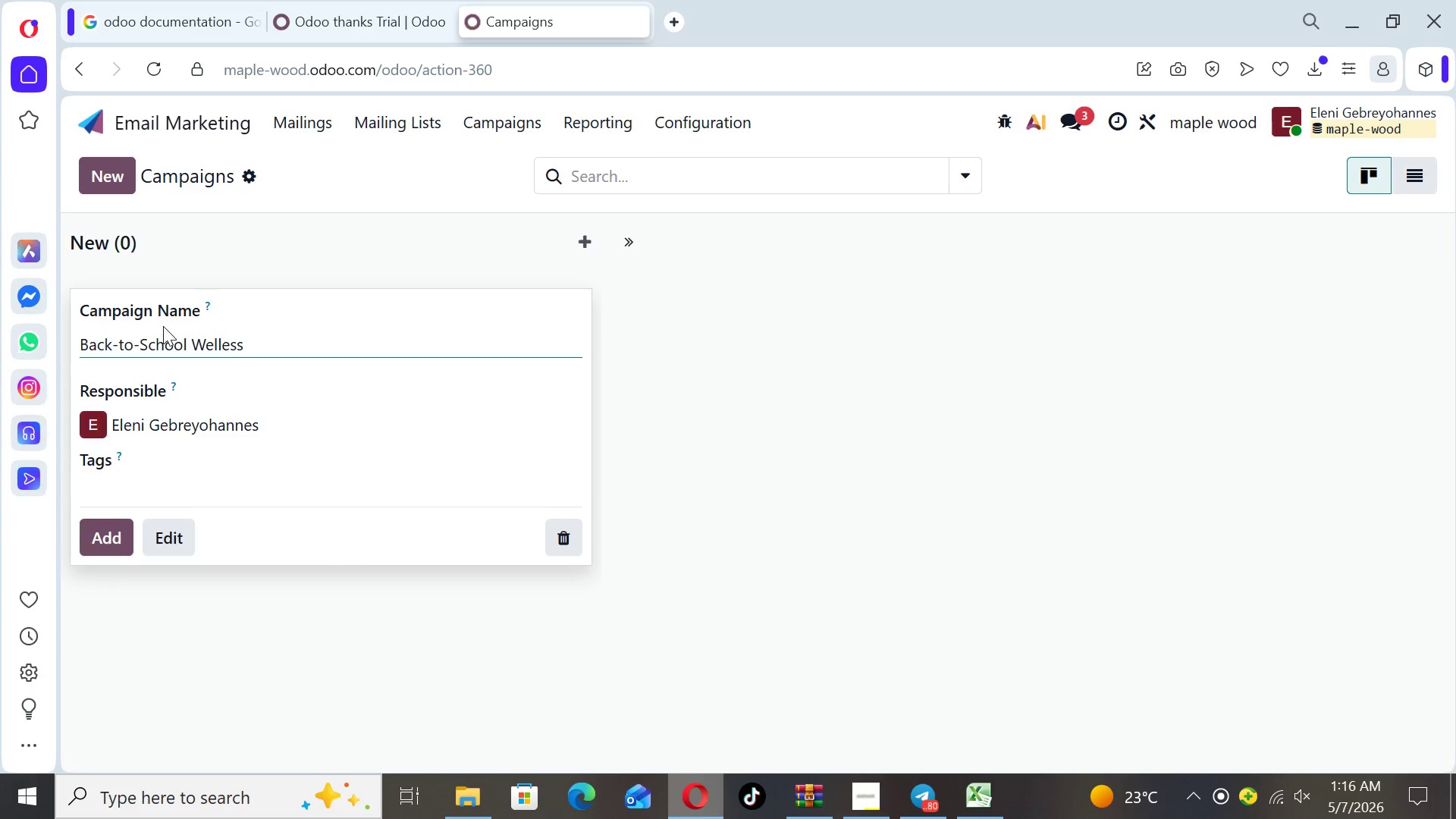 
key(N)
 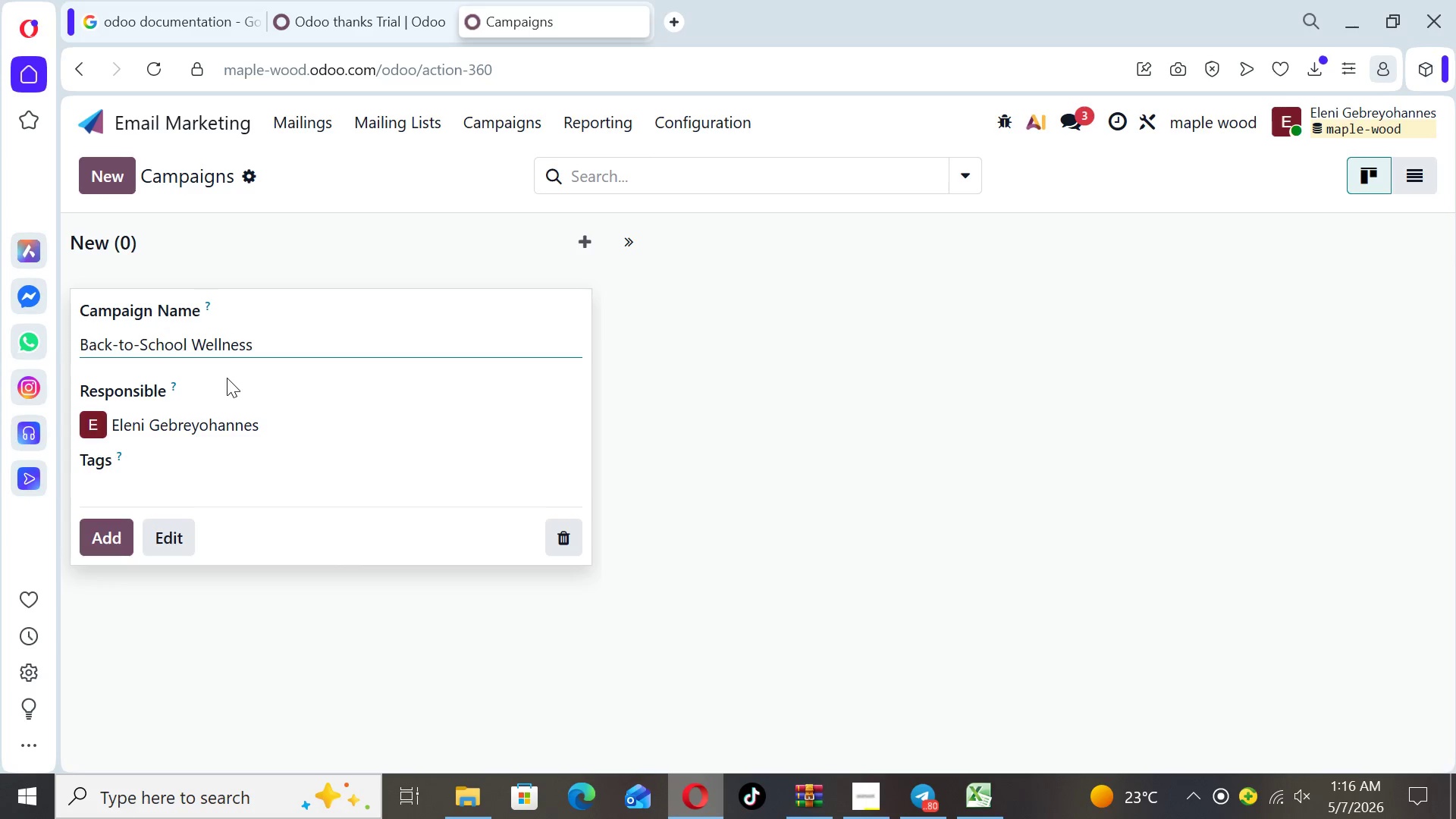 
key(F10)
 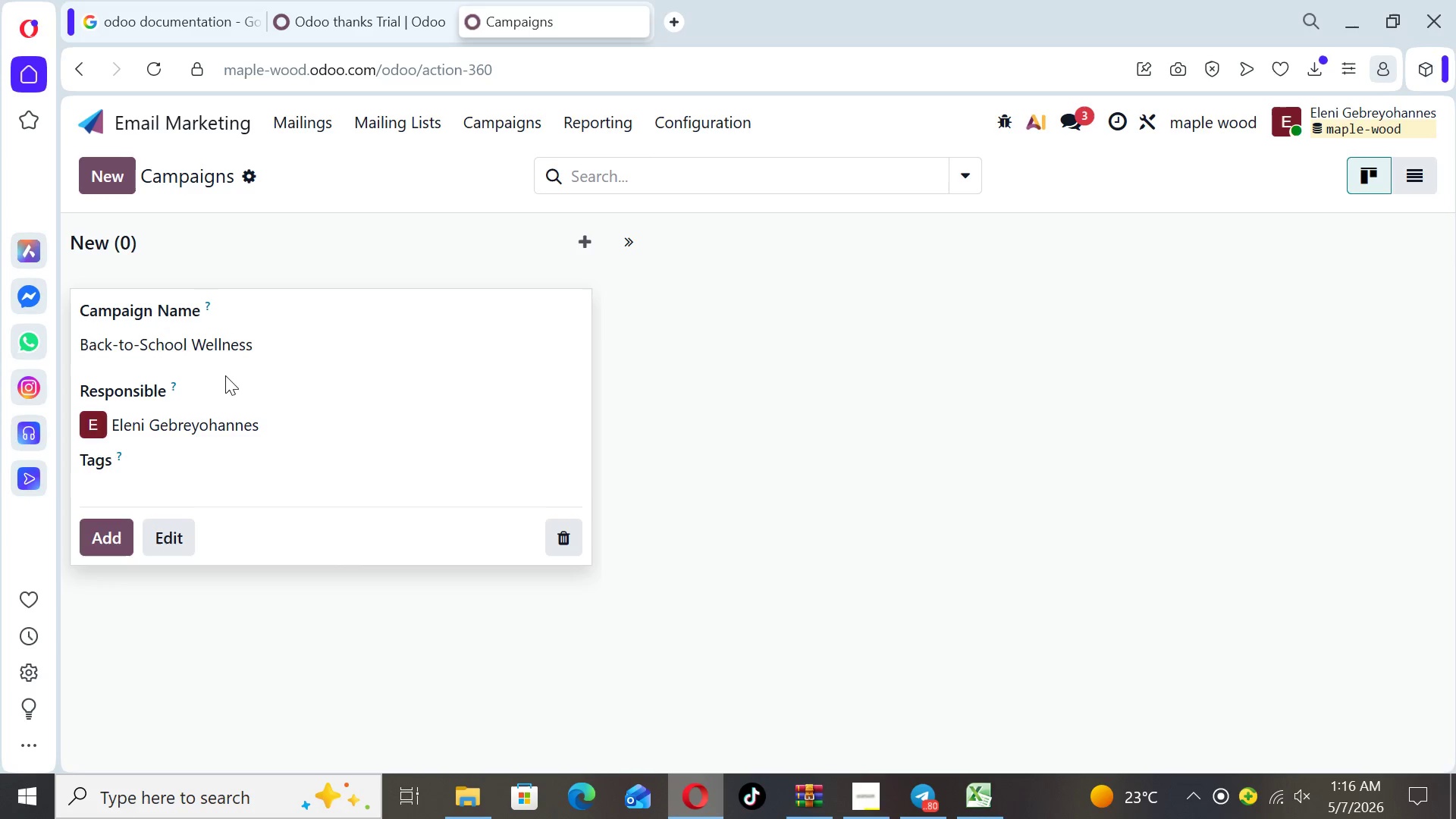 
key(F10)
 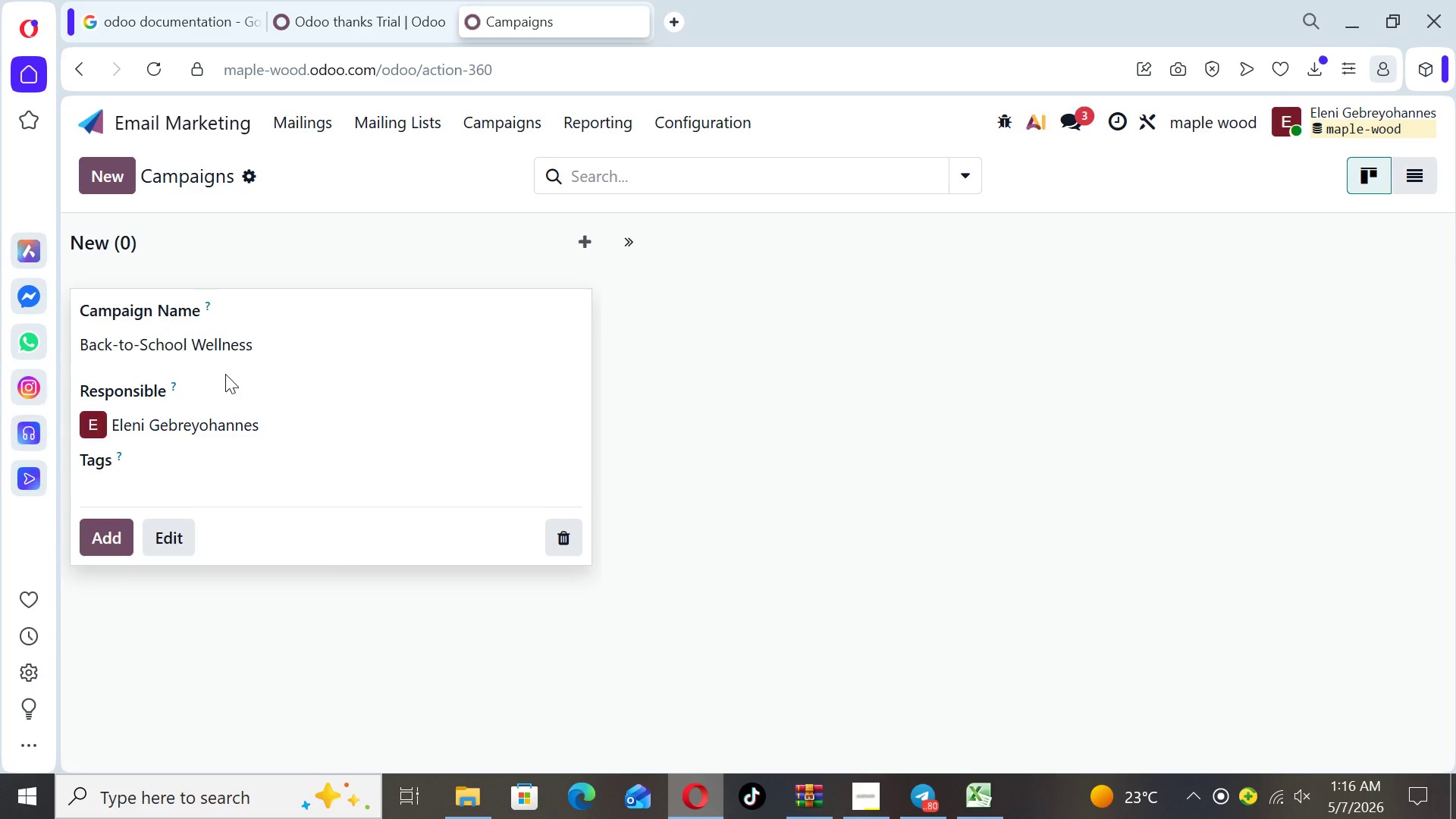 
hold_key(key=F10, duration=0.34)
 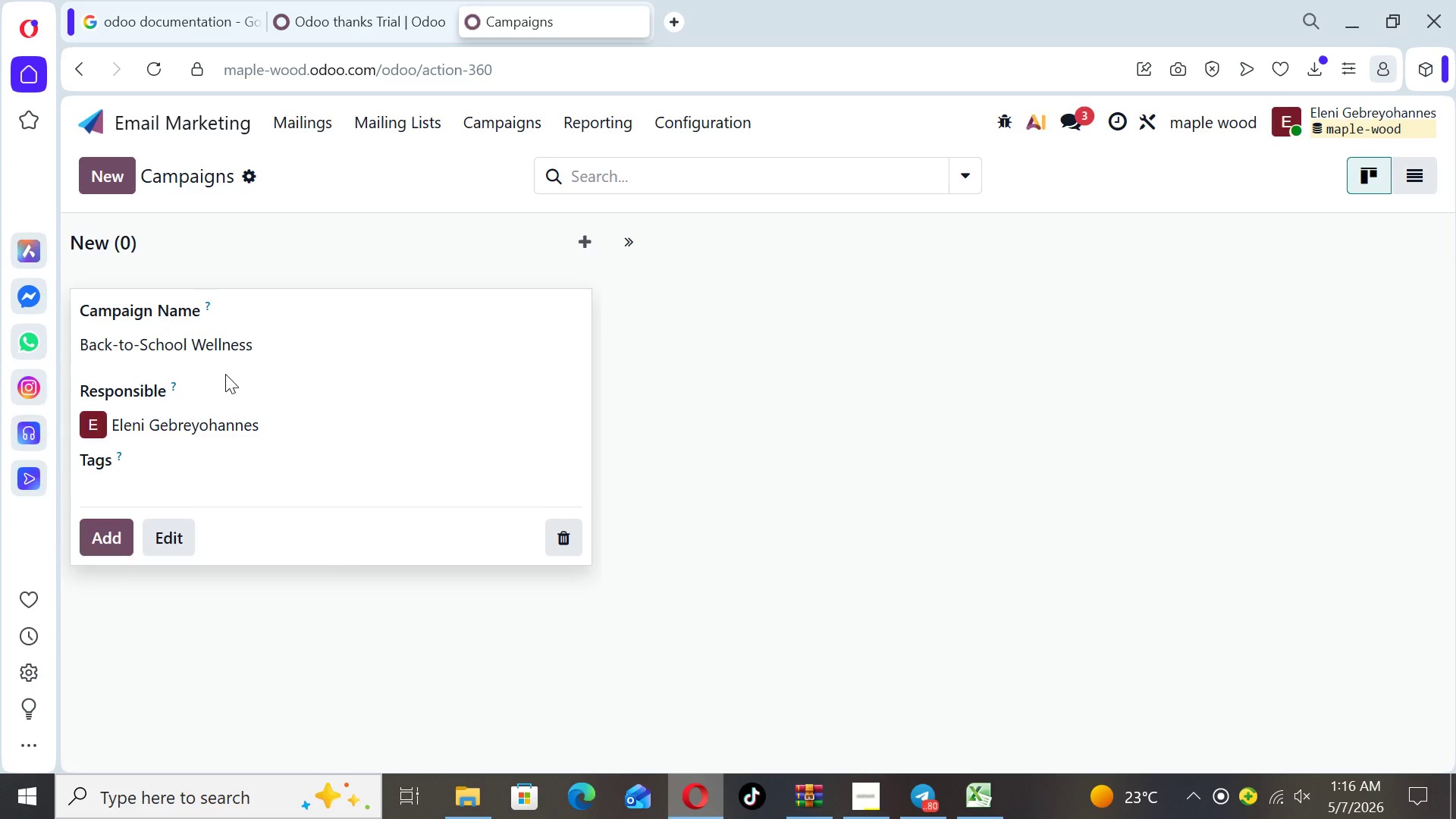 
hold_key(key=F10, duration=6.02)
 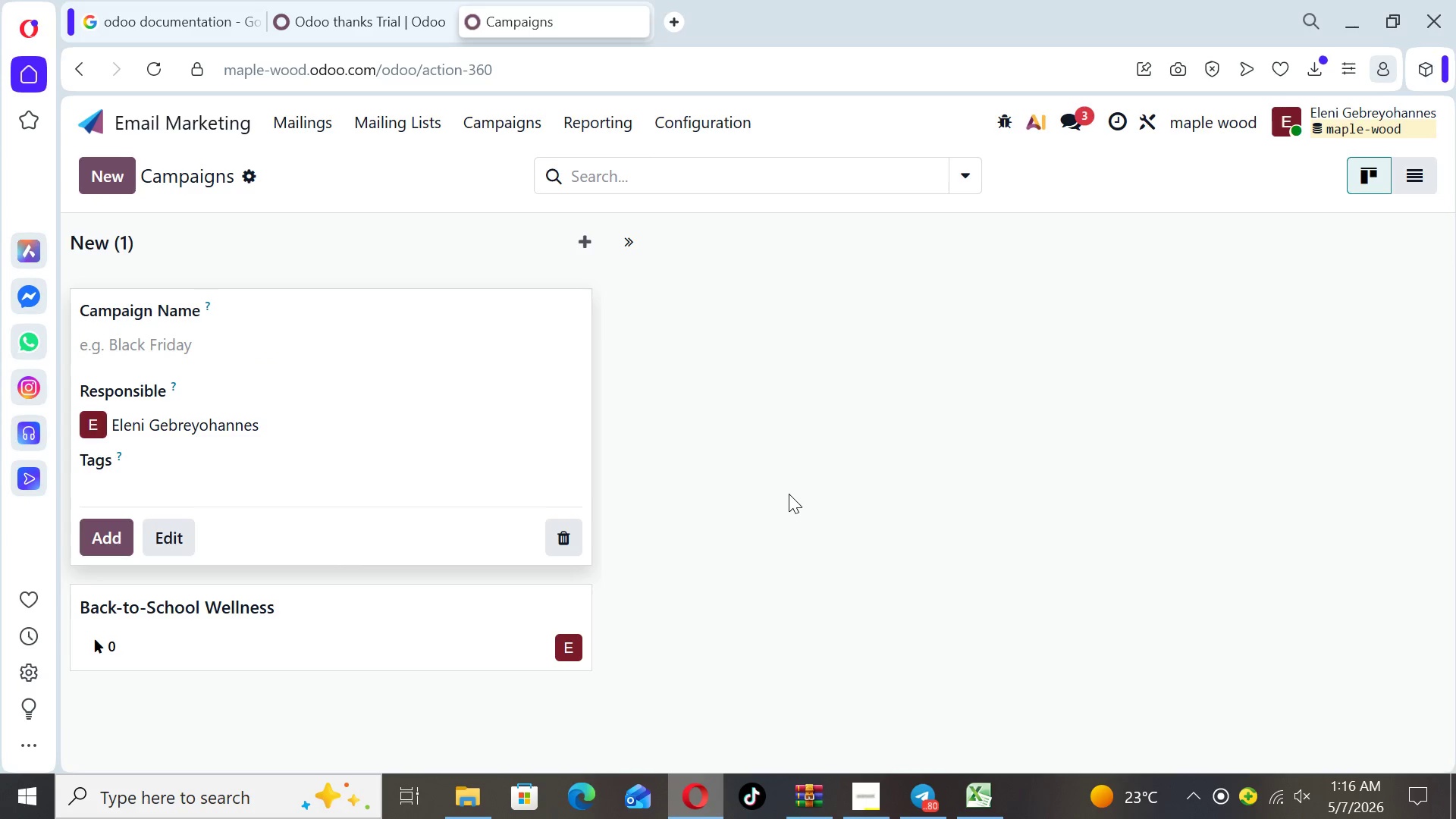 
left_click([111, 536])
 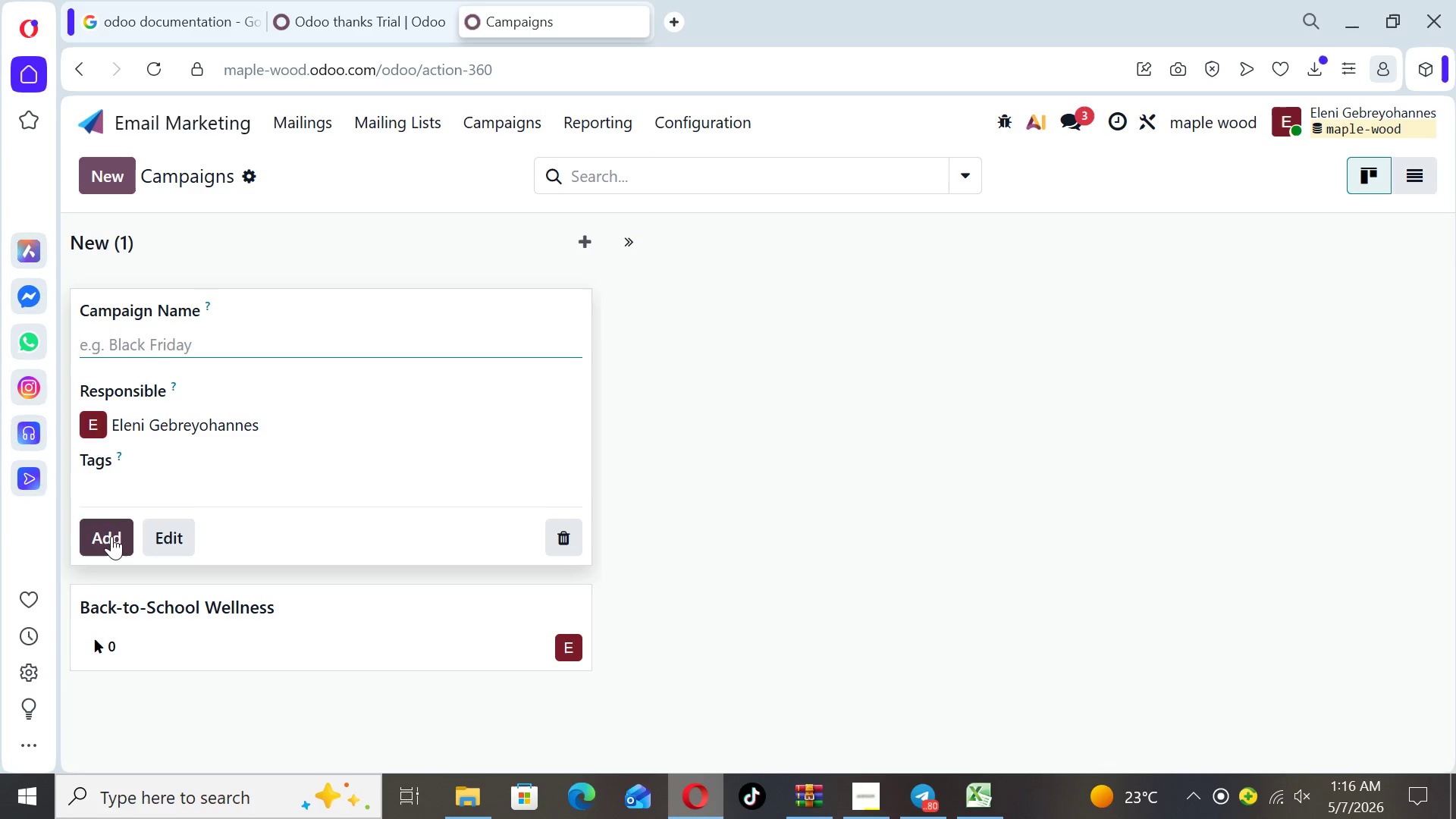 
key(F10)
 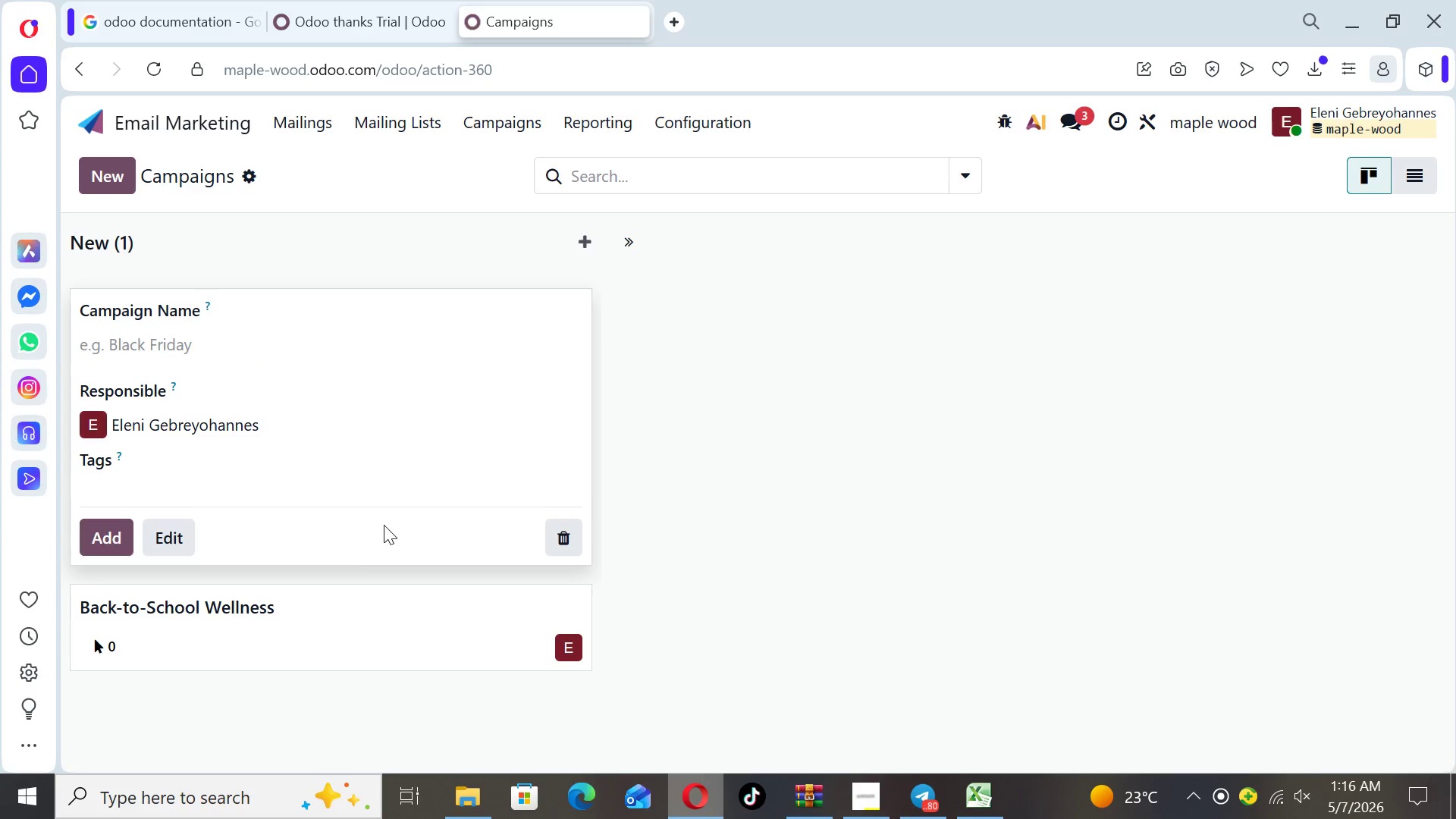 
key(F10)
 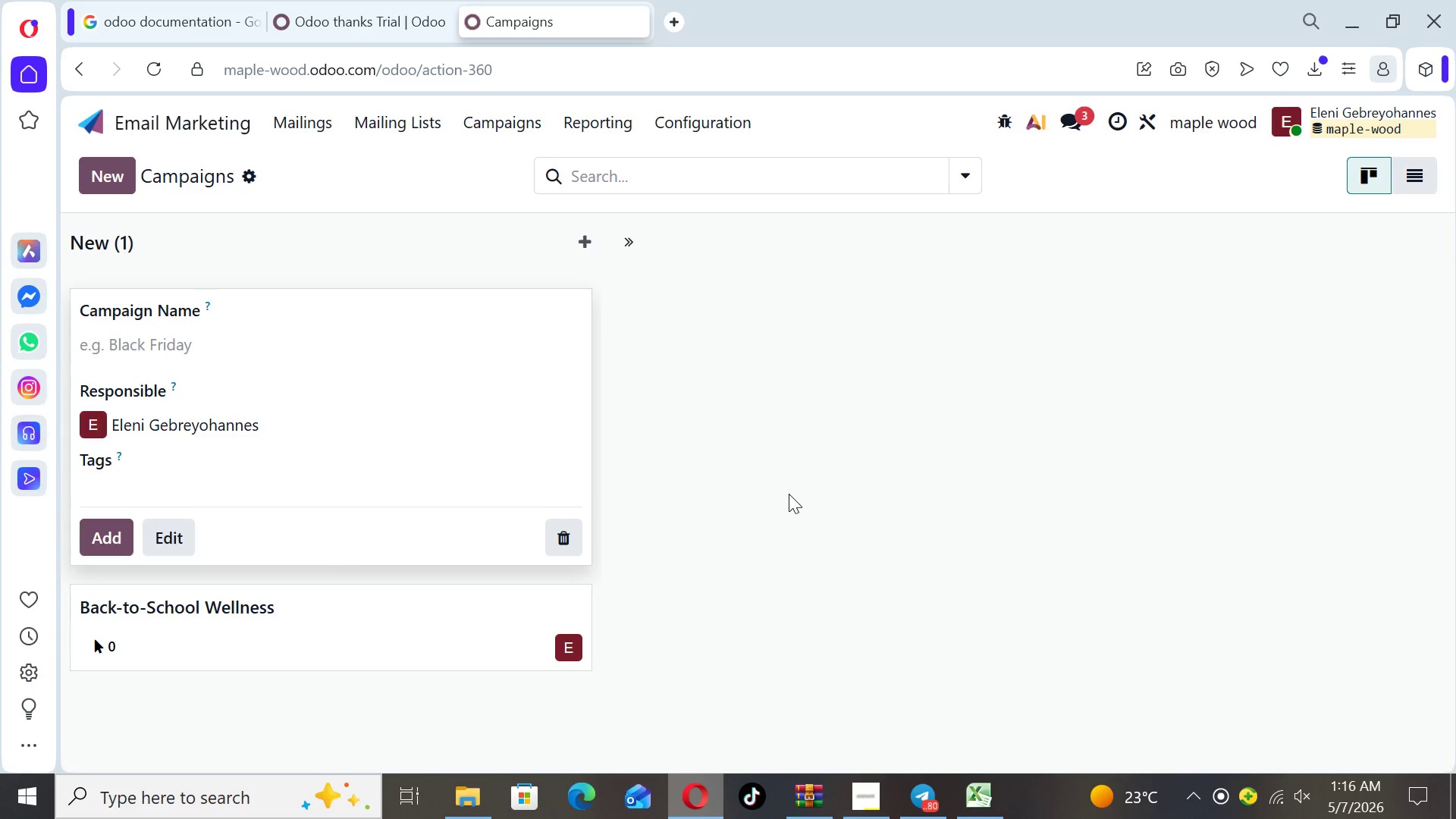 
left_click([789, 494])
 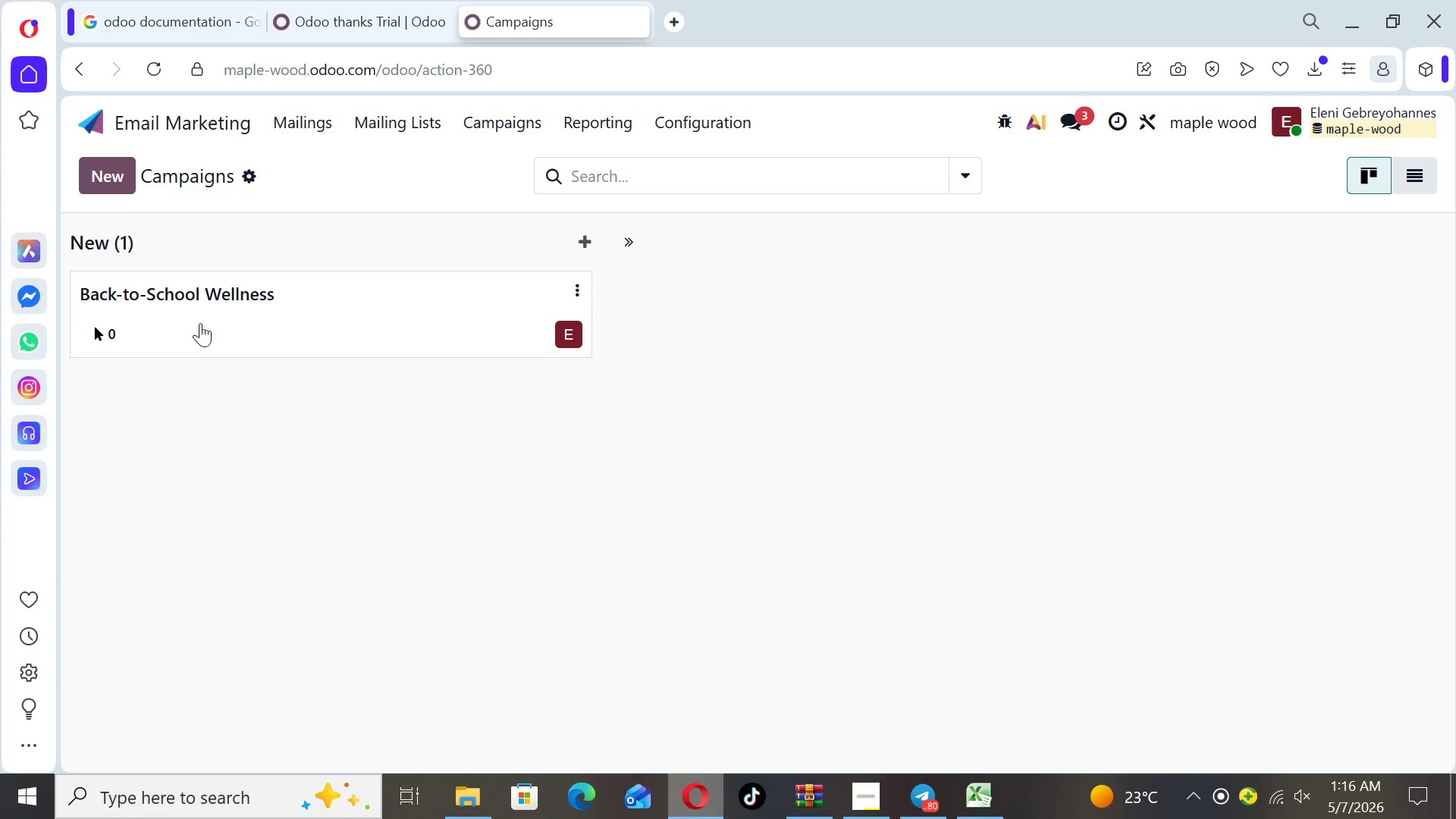 
key(F10)
 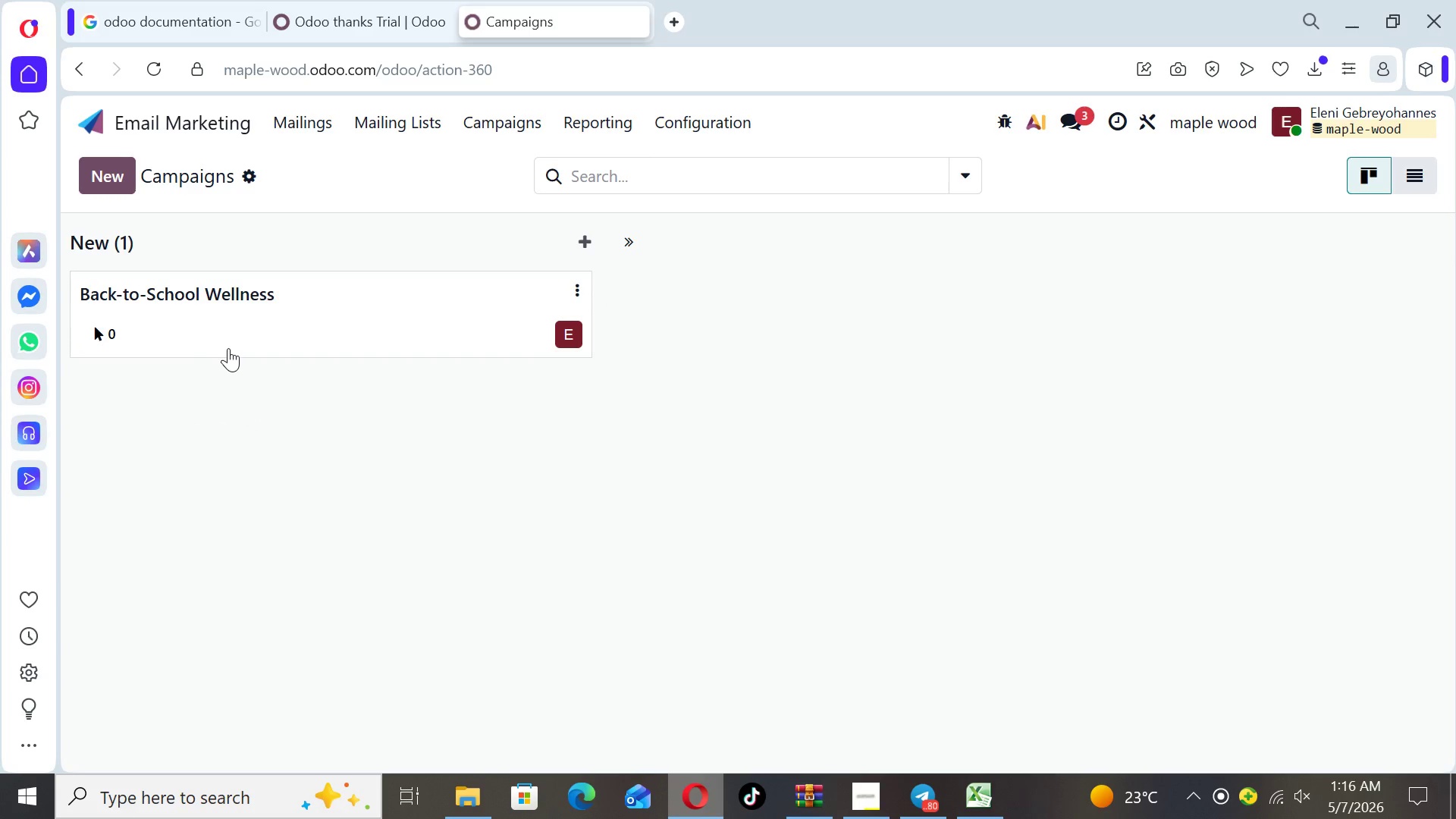 
left_click([228, 348])
 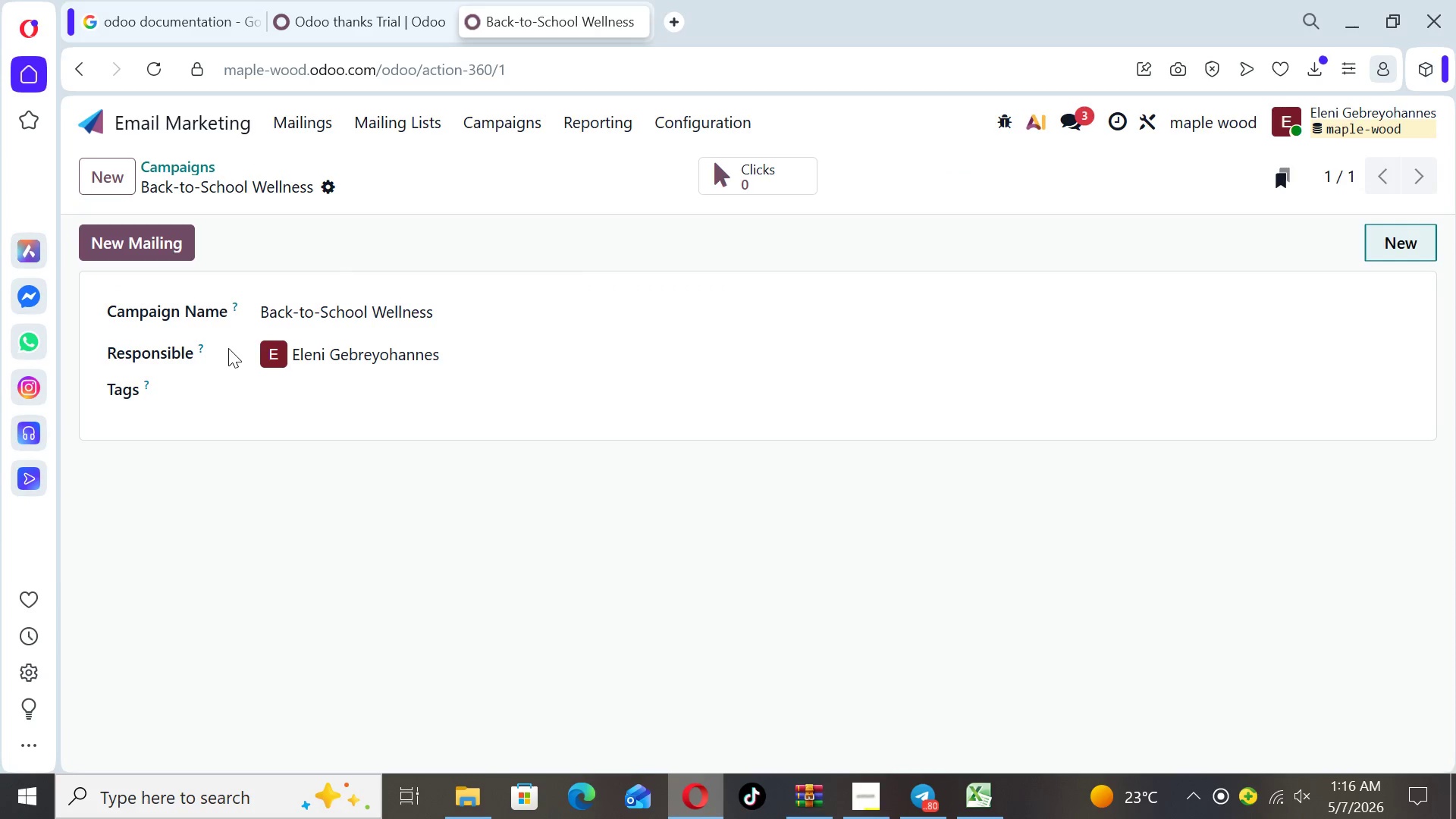 
key(F10)
 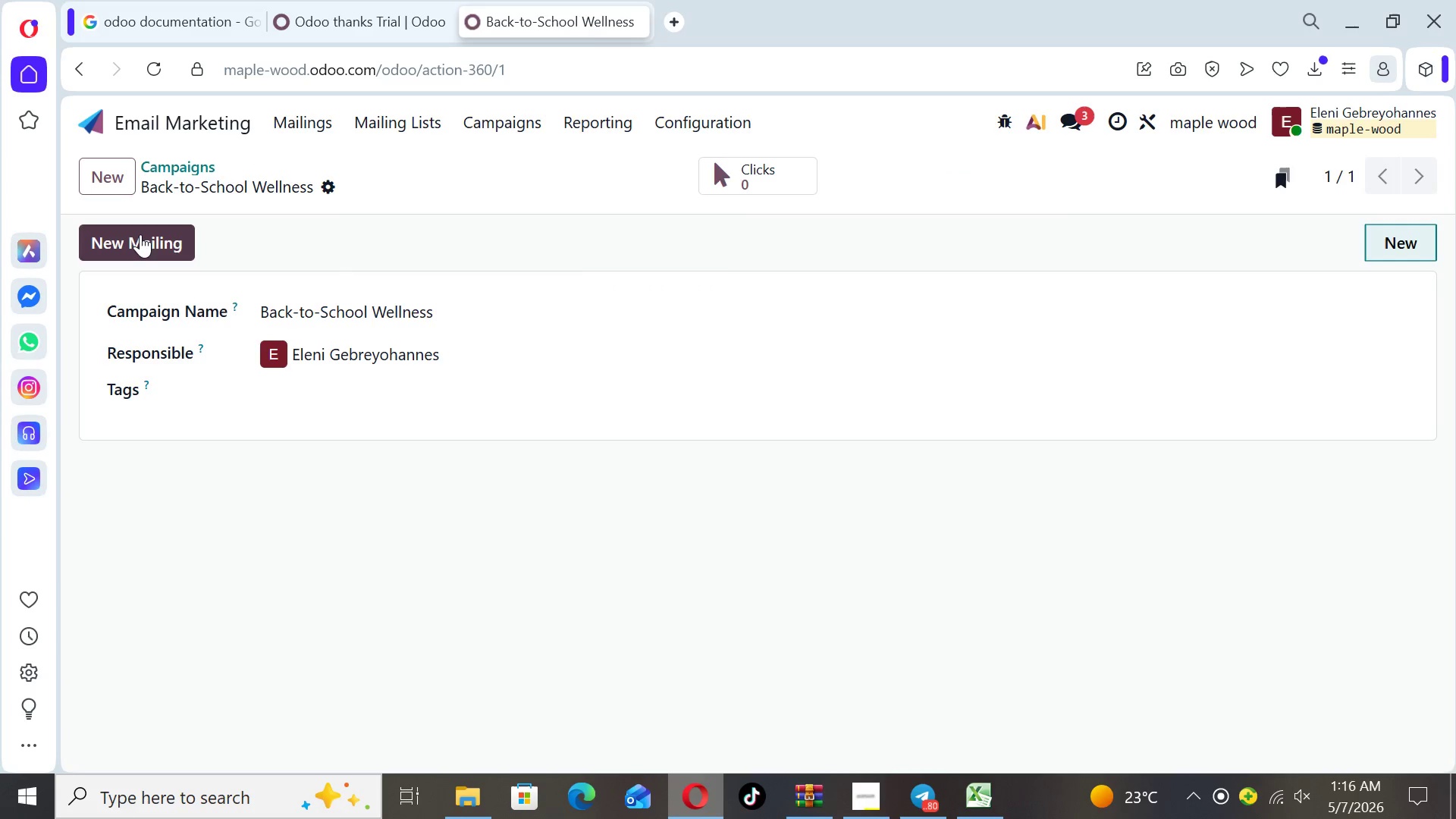 
key(F10)
 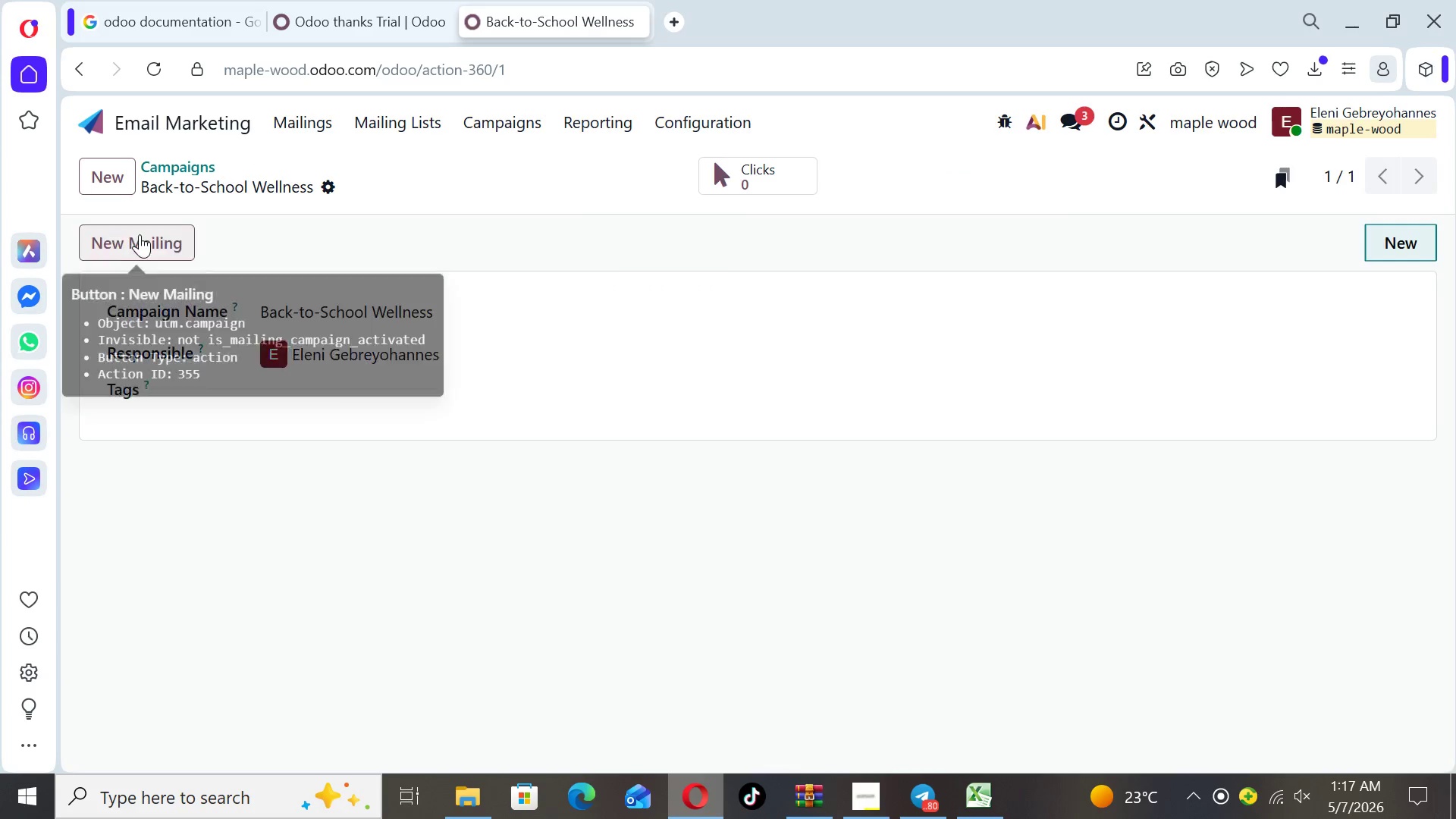 
left_click([140, 234])
 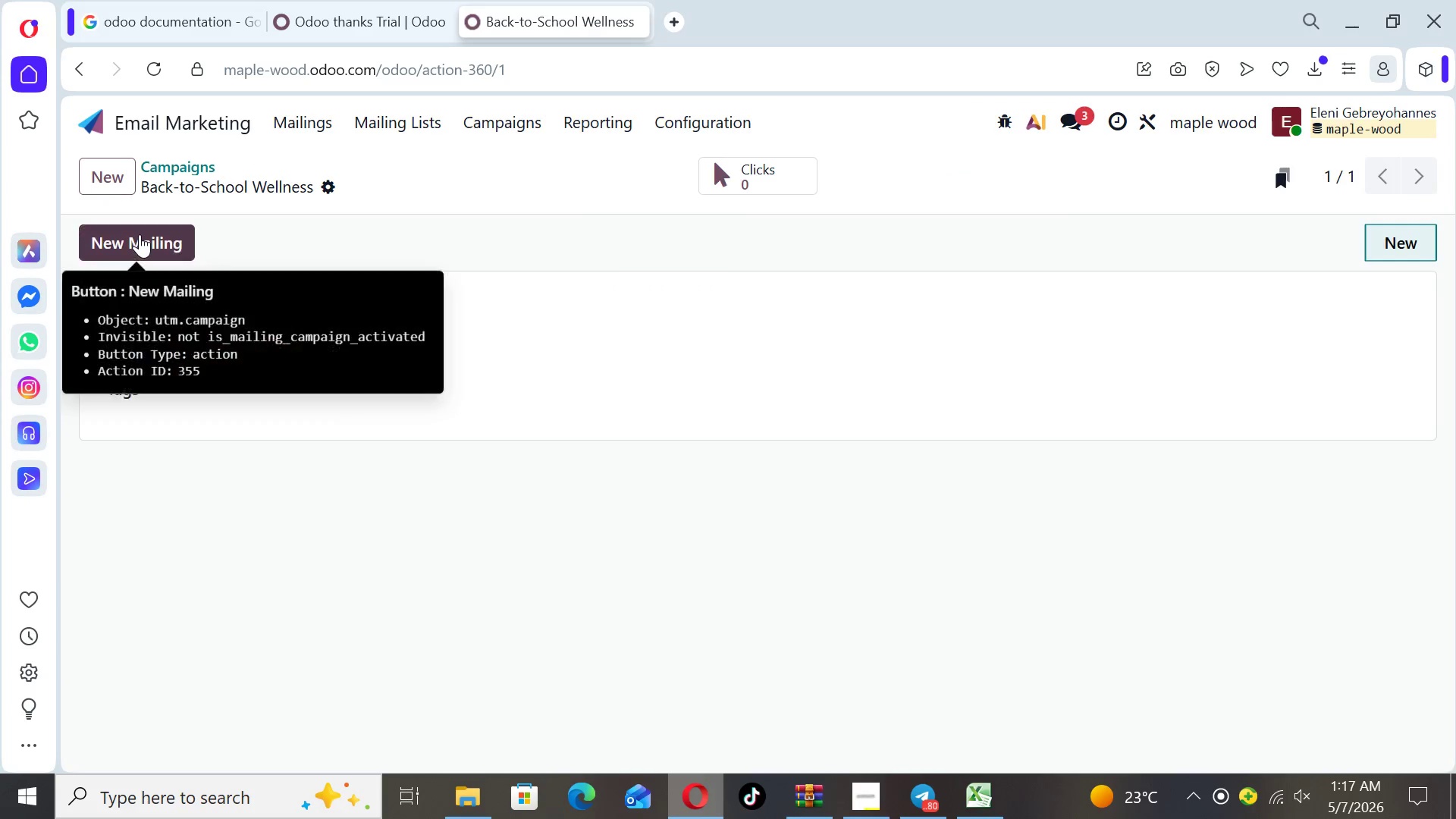 
hold_key(key=F10, duration=2.36)
 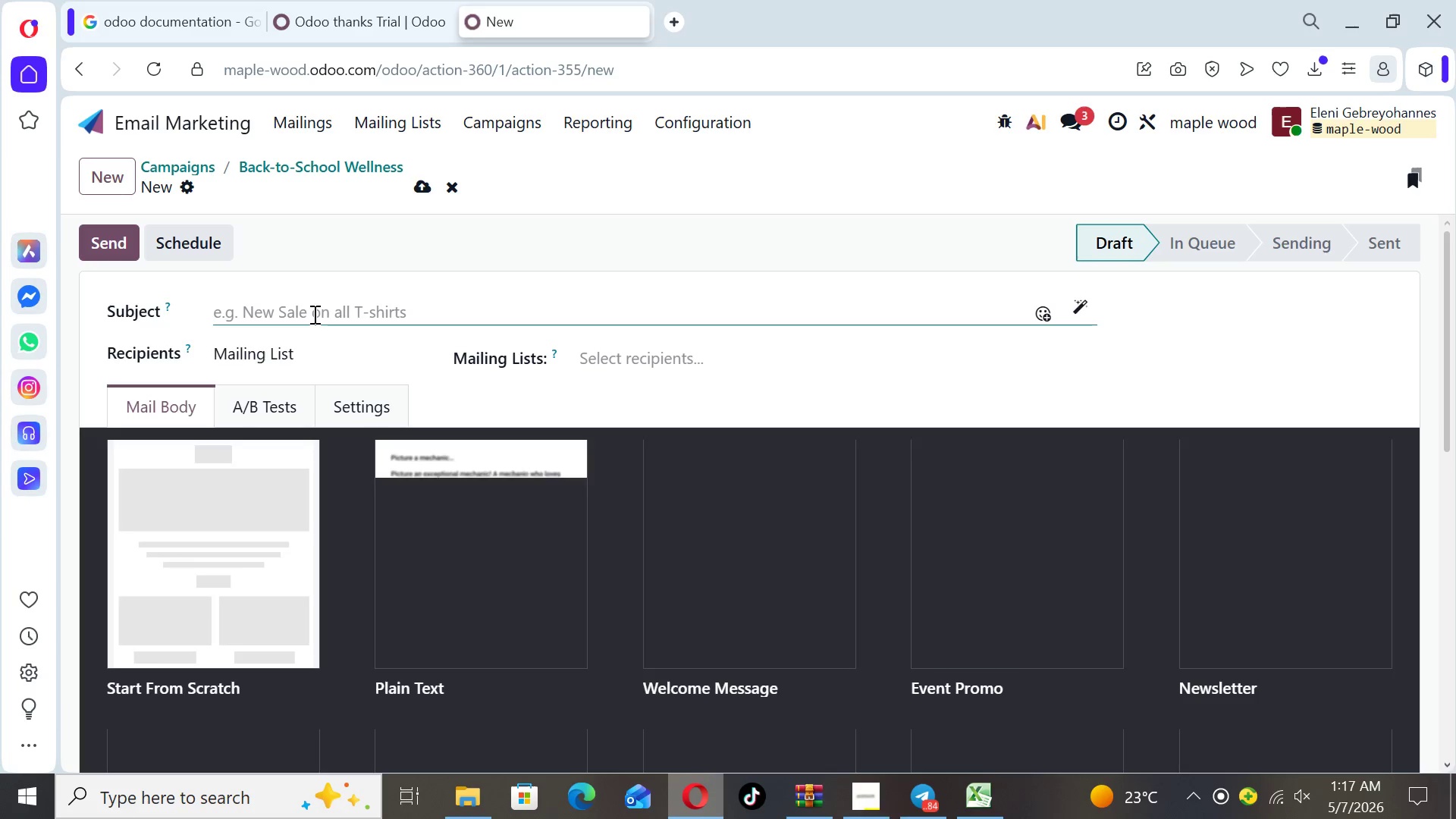 
left_click([313, 314])
 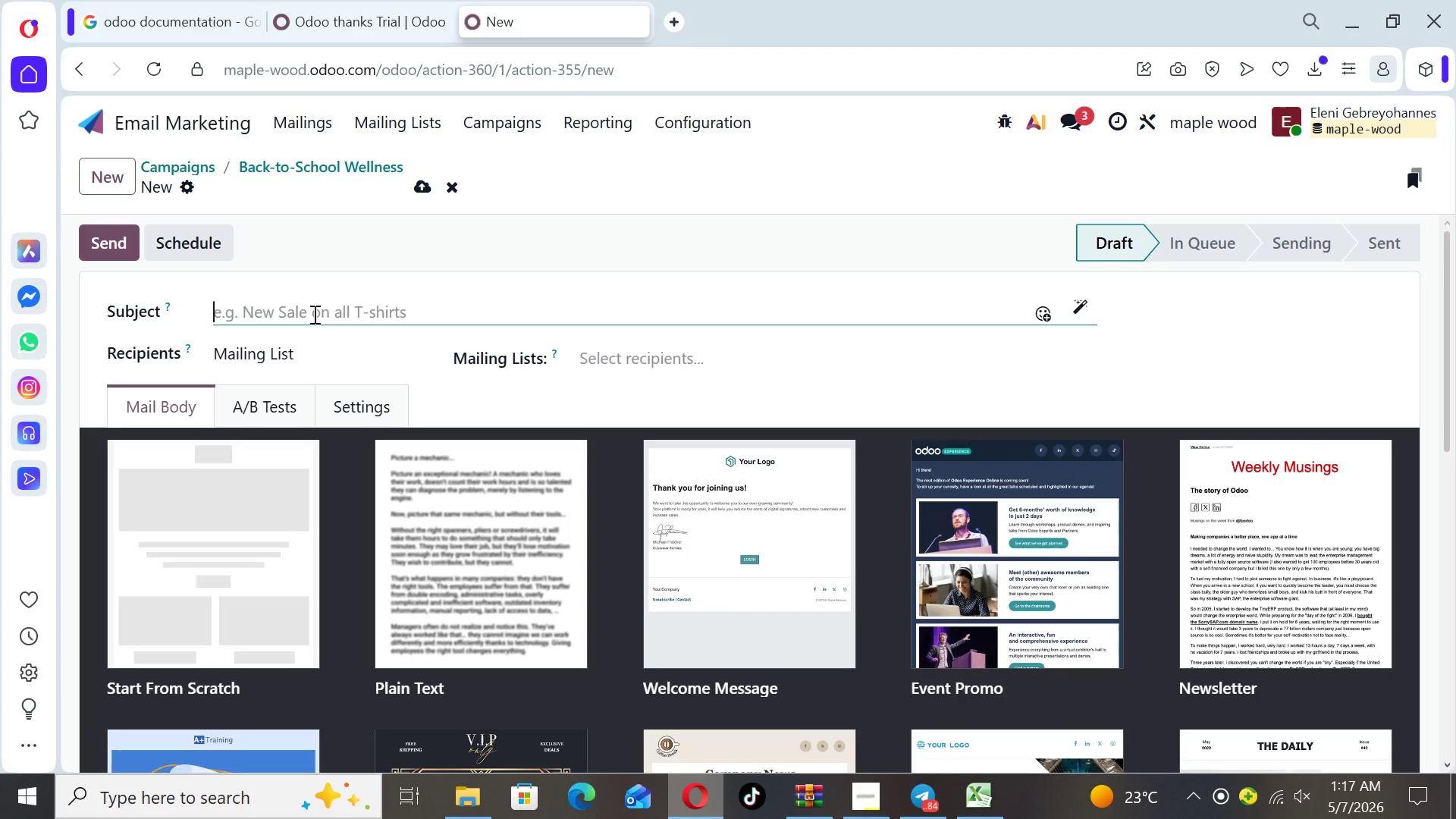 
wait(5.58)
 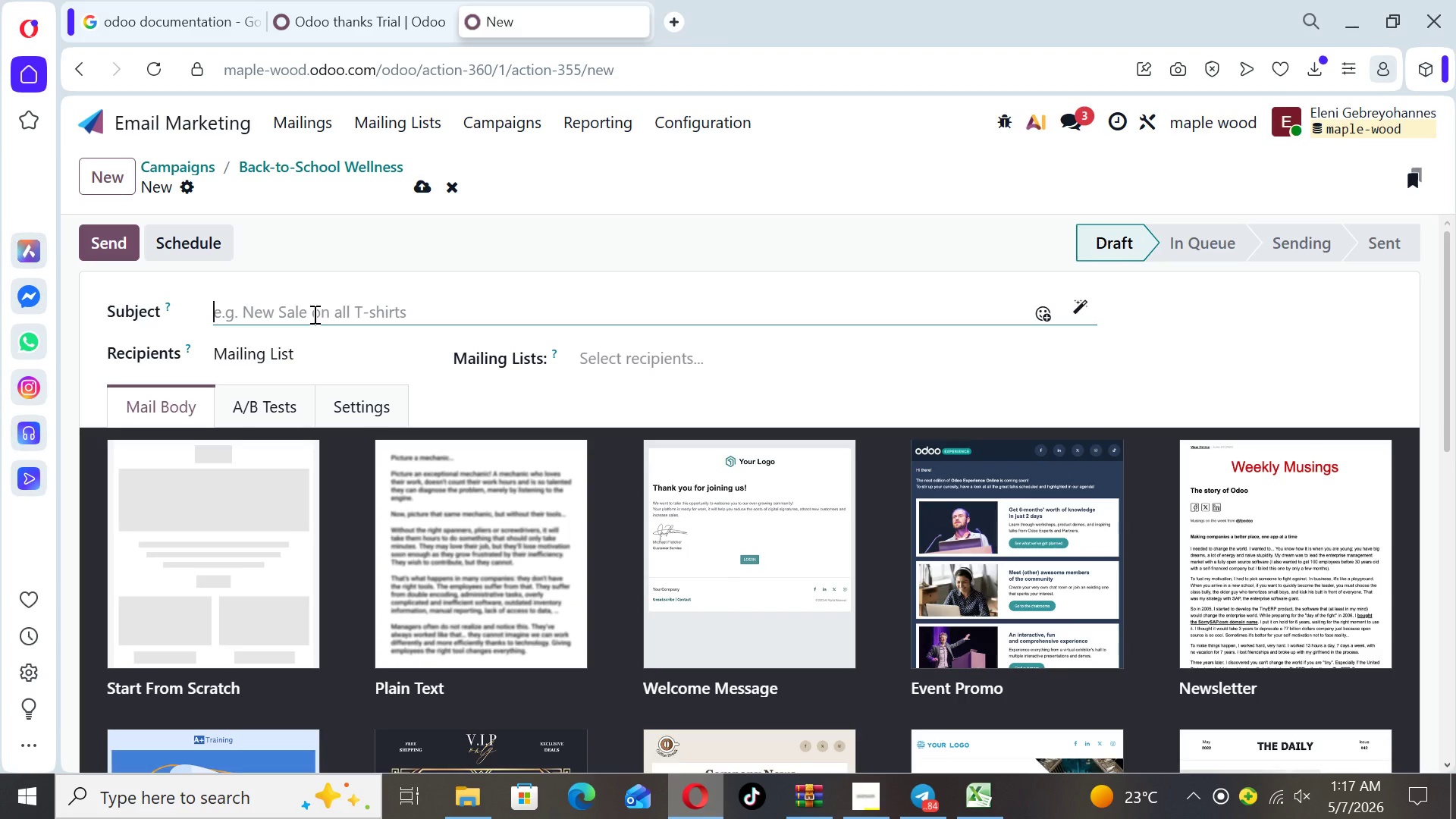 
type(Avo id )
 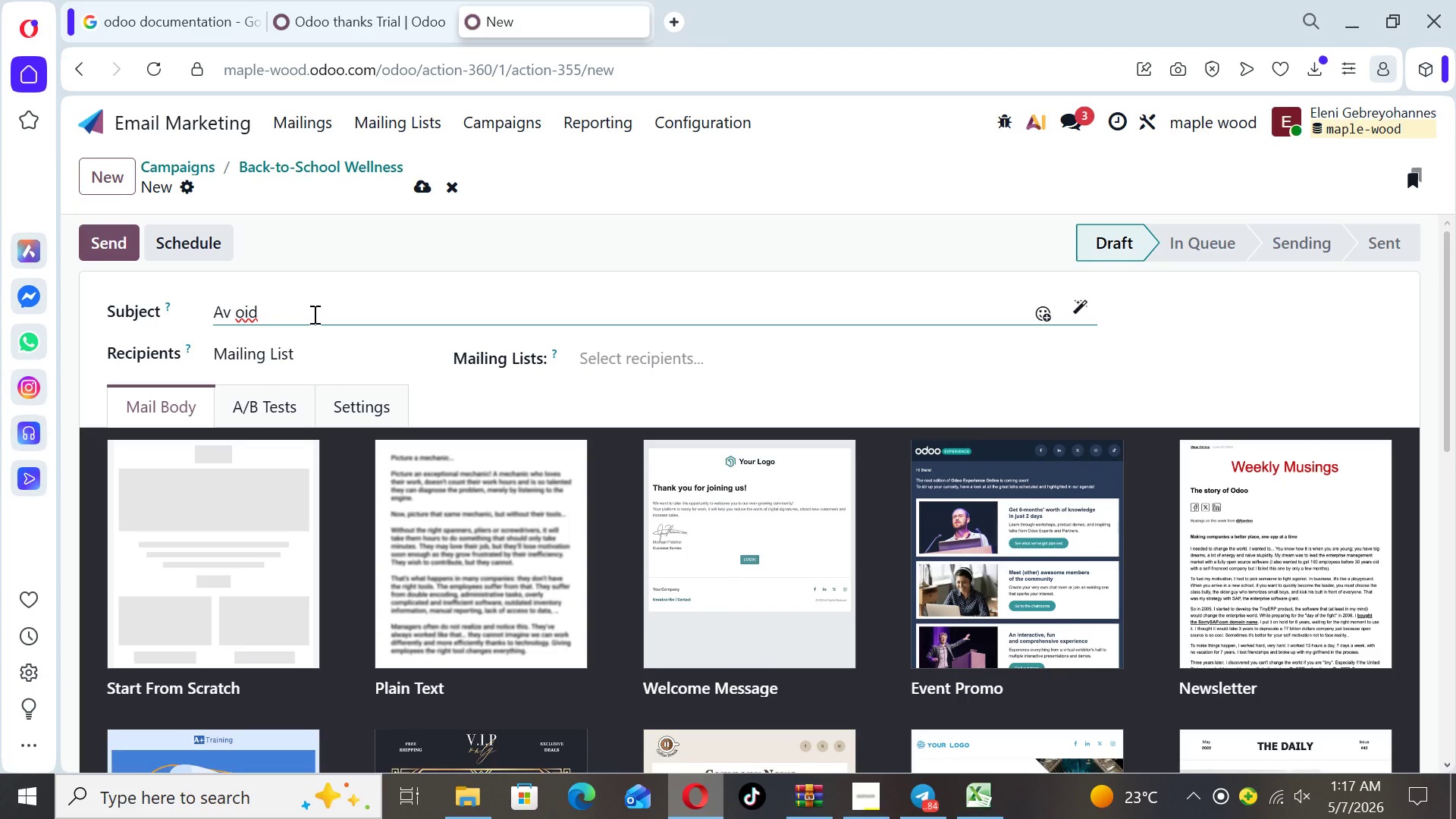 
key(ArrowLeft)
 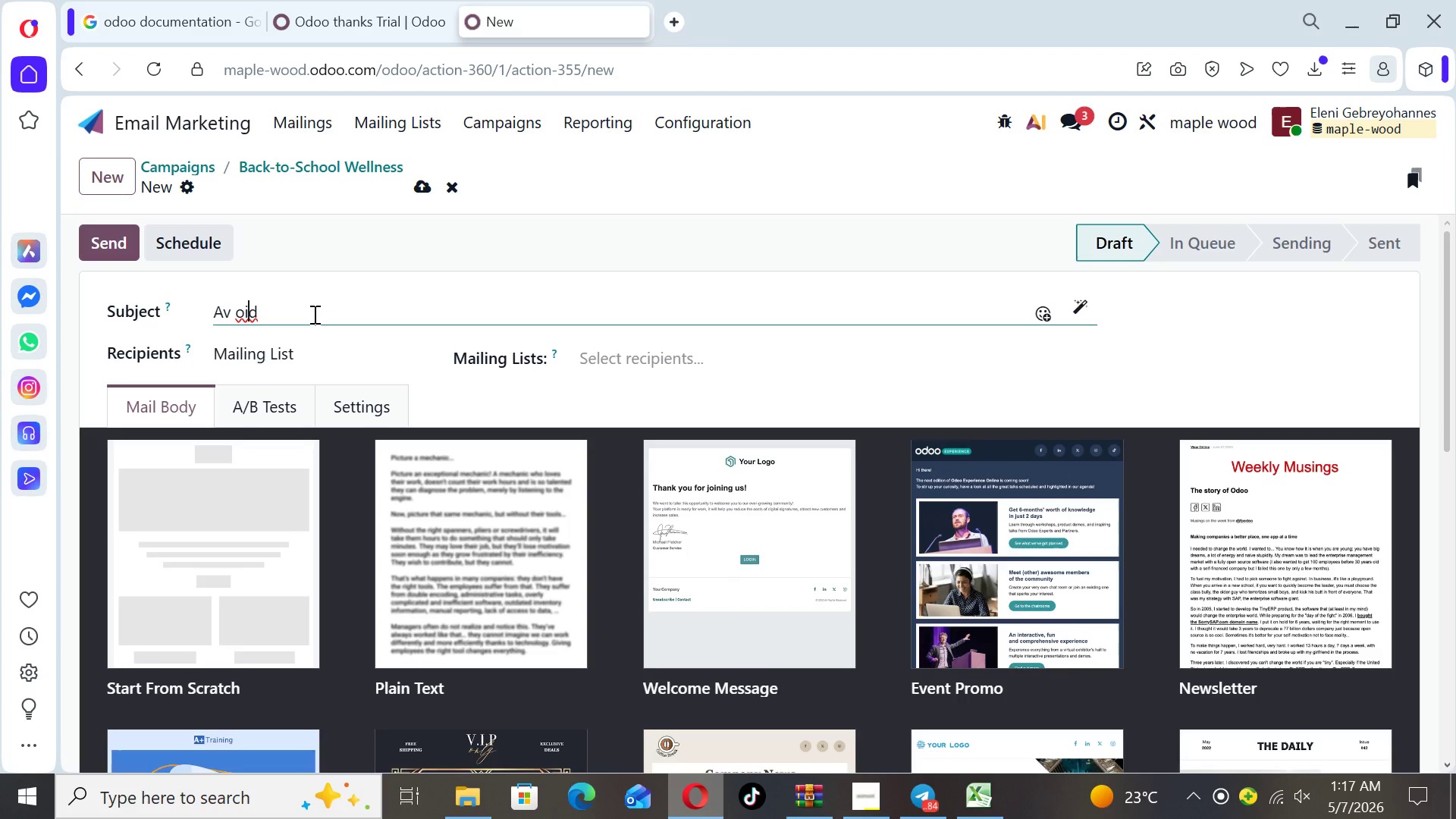 
key(ArrowLeft)
 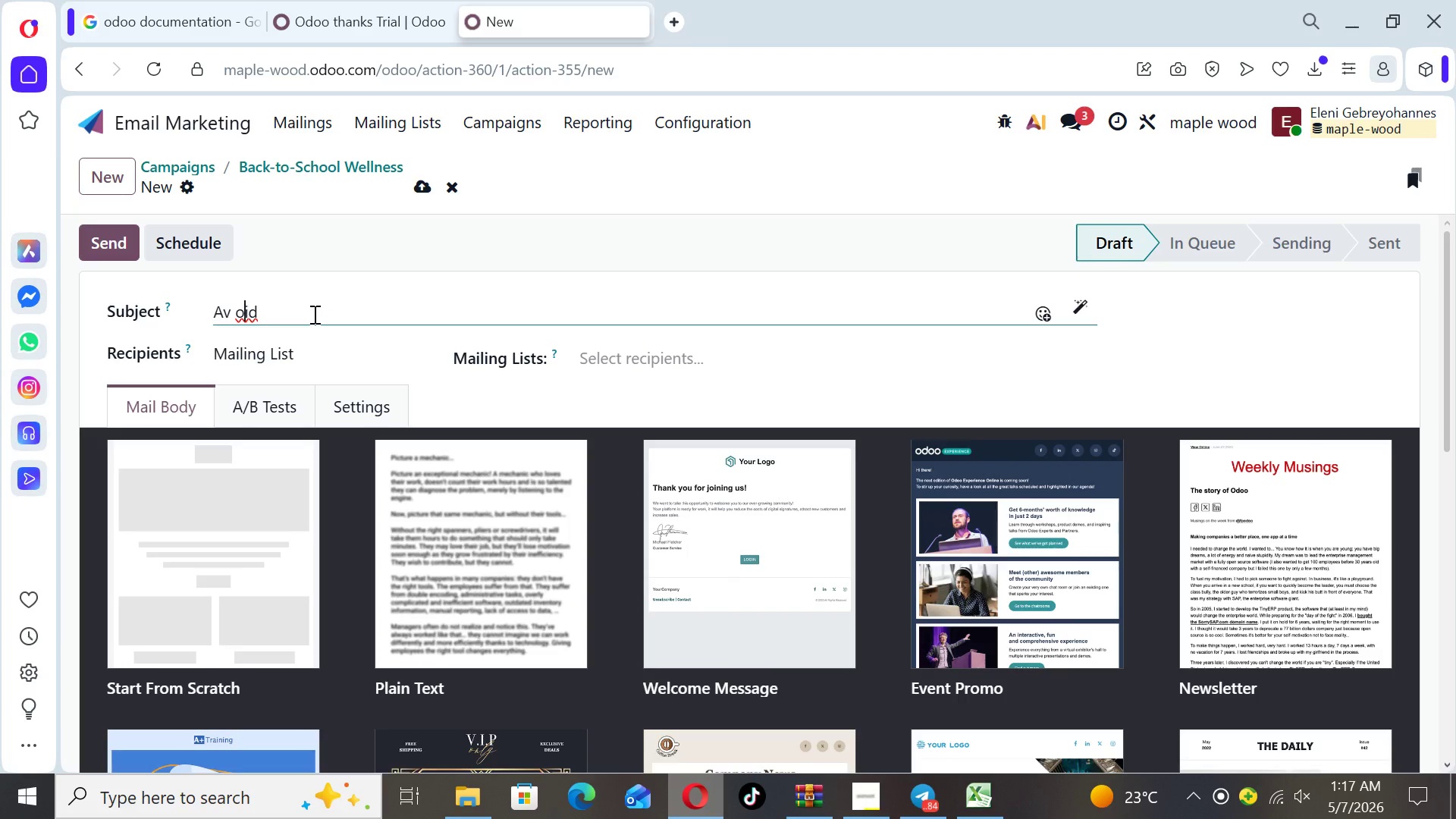 
key(ArrowLeft)
 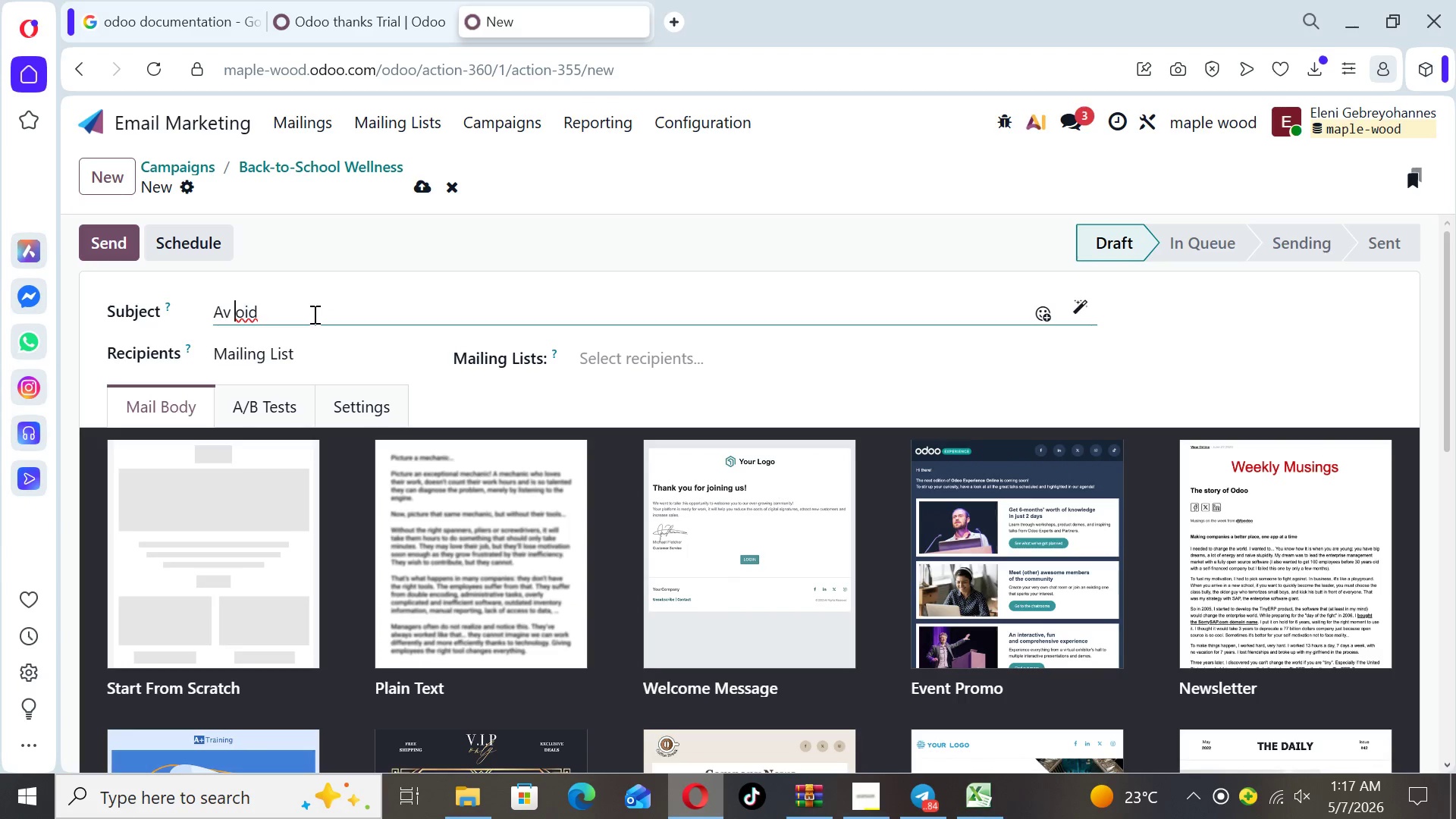 
key(ArrowLeft)
 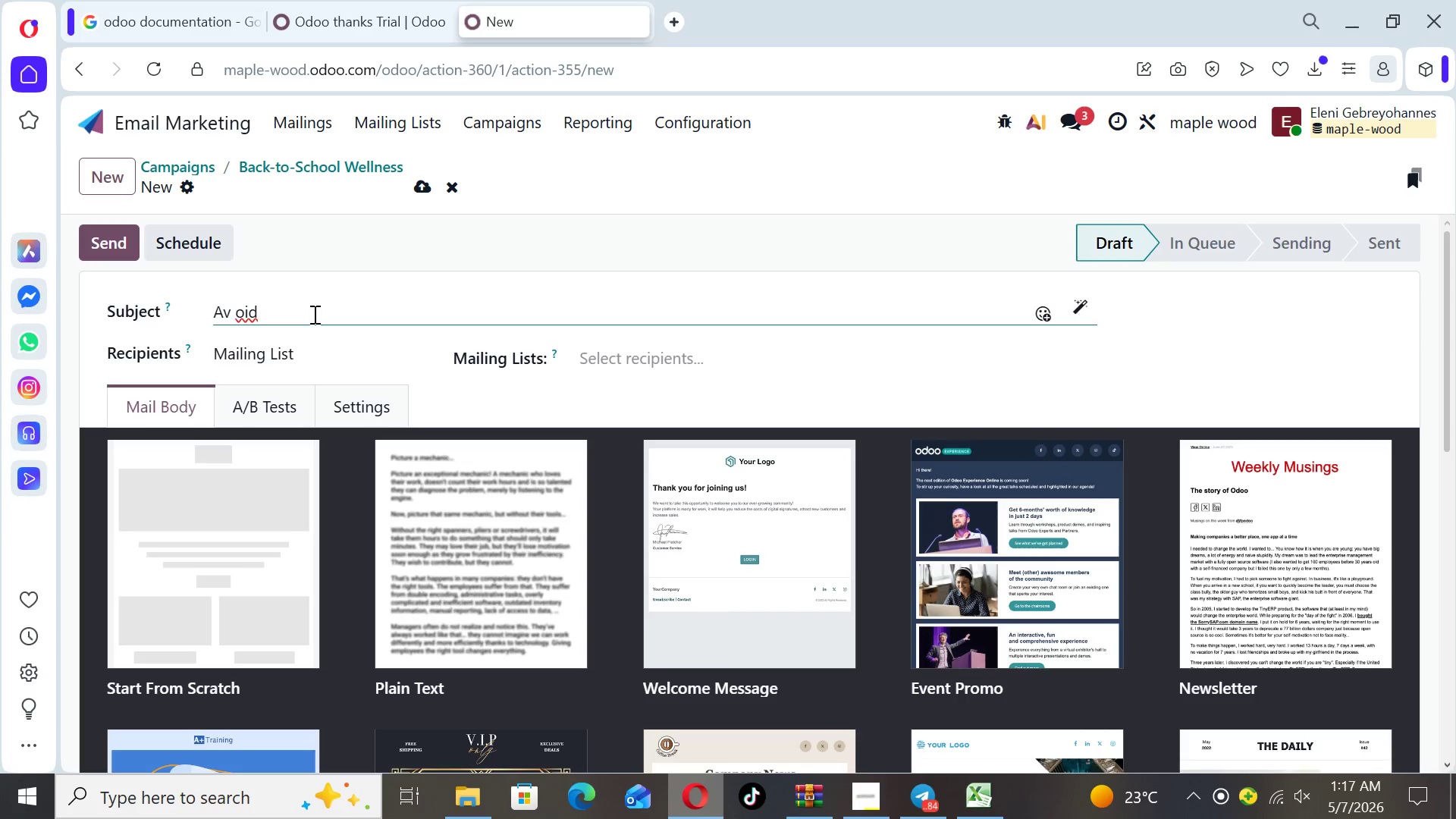 
key(Backspace)
 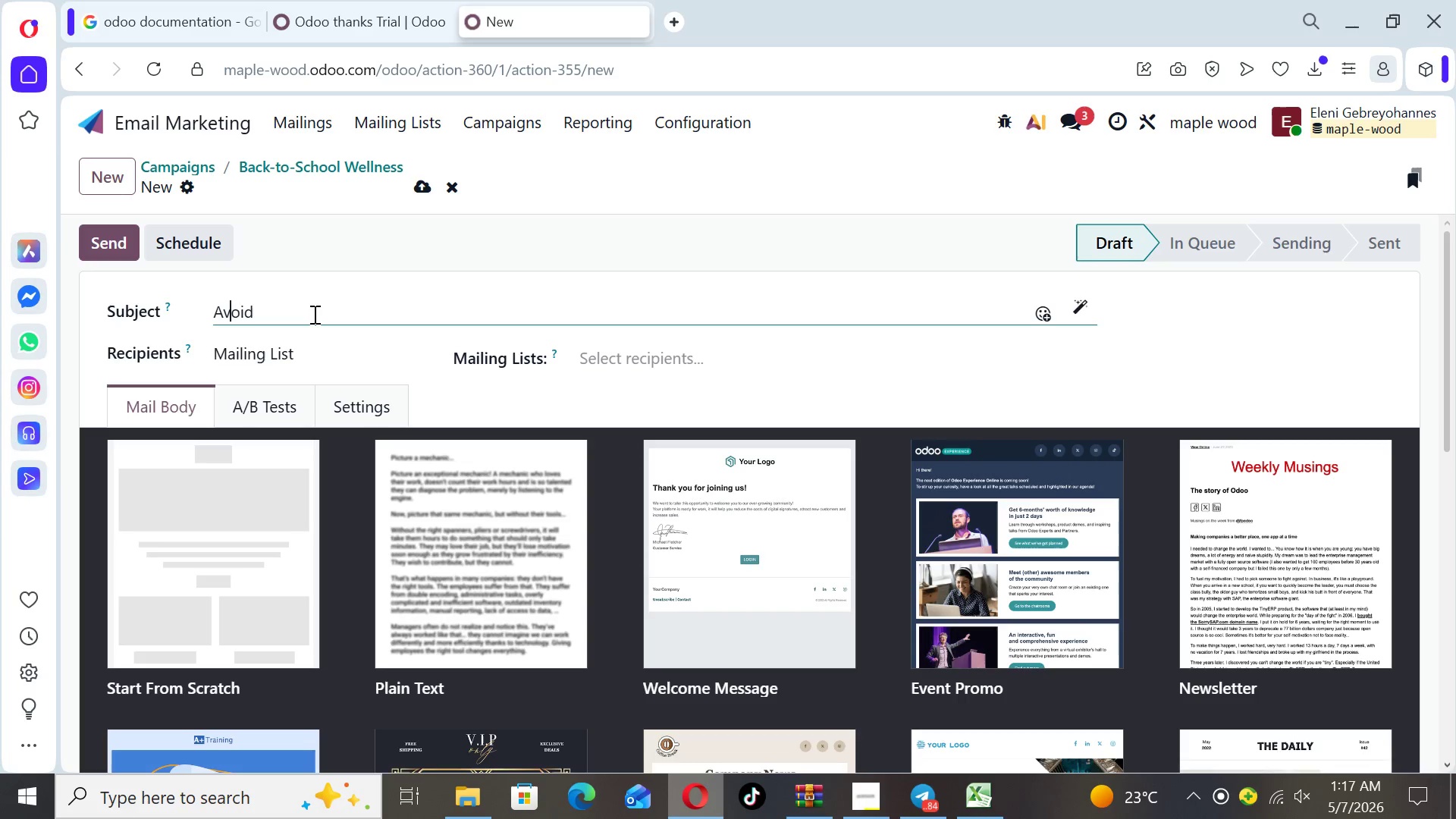 
key(ArrowRight)
 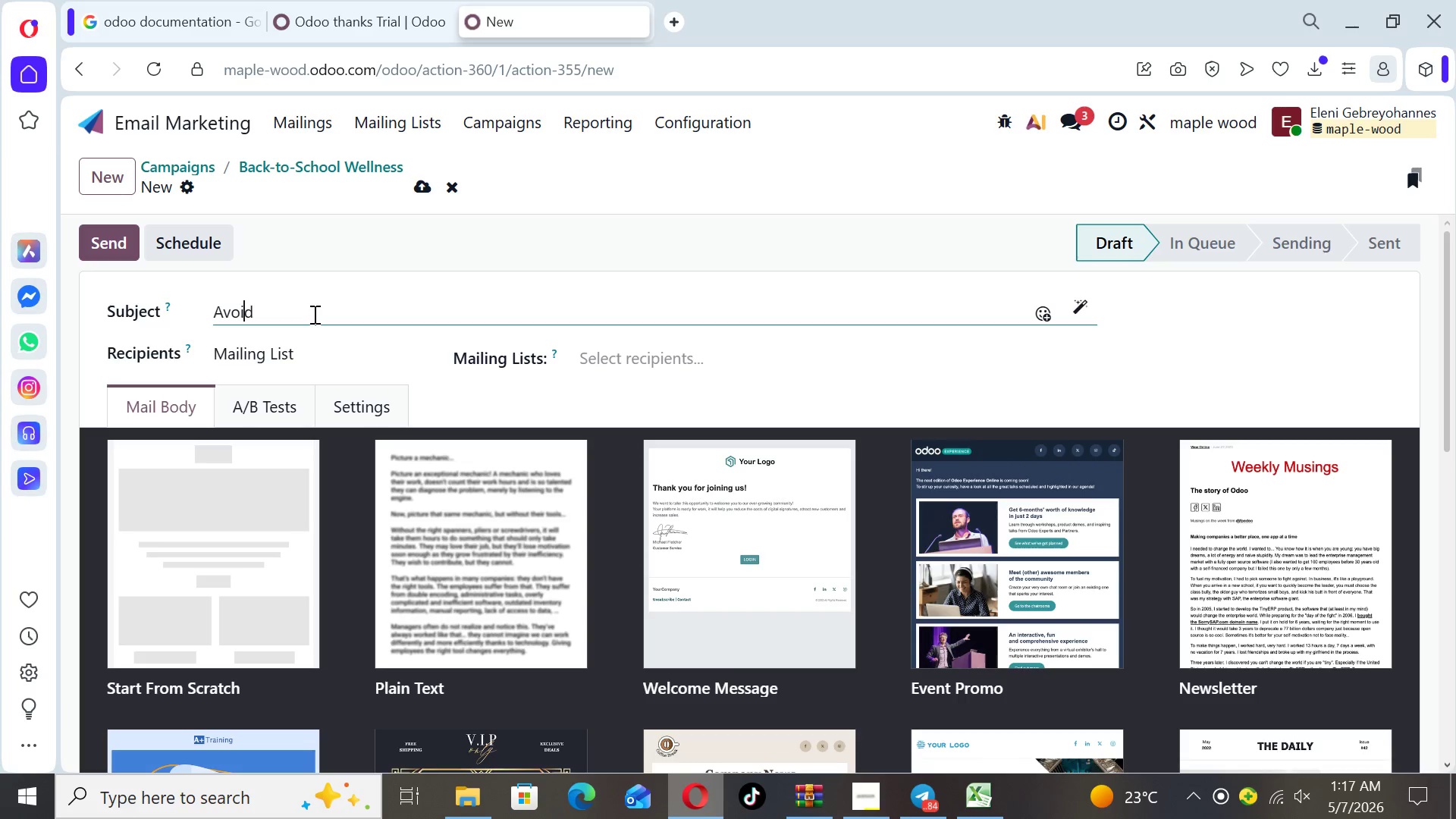 
key(ArrowRight)
 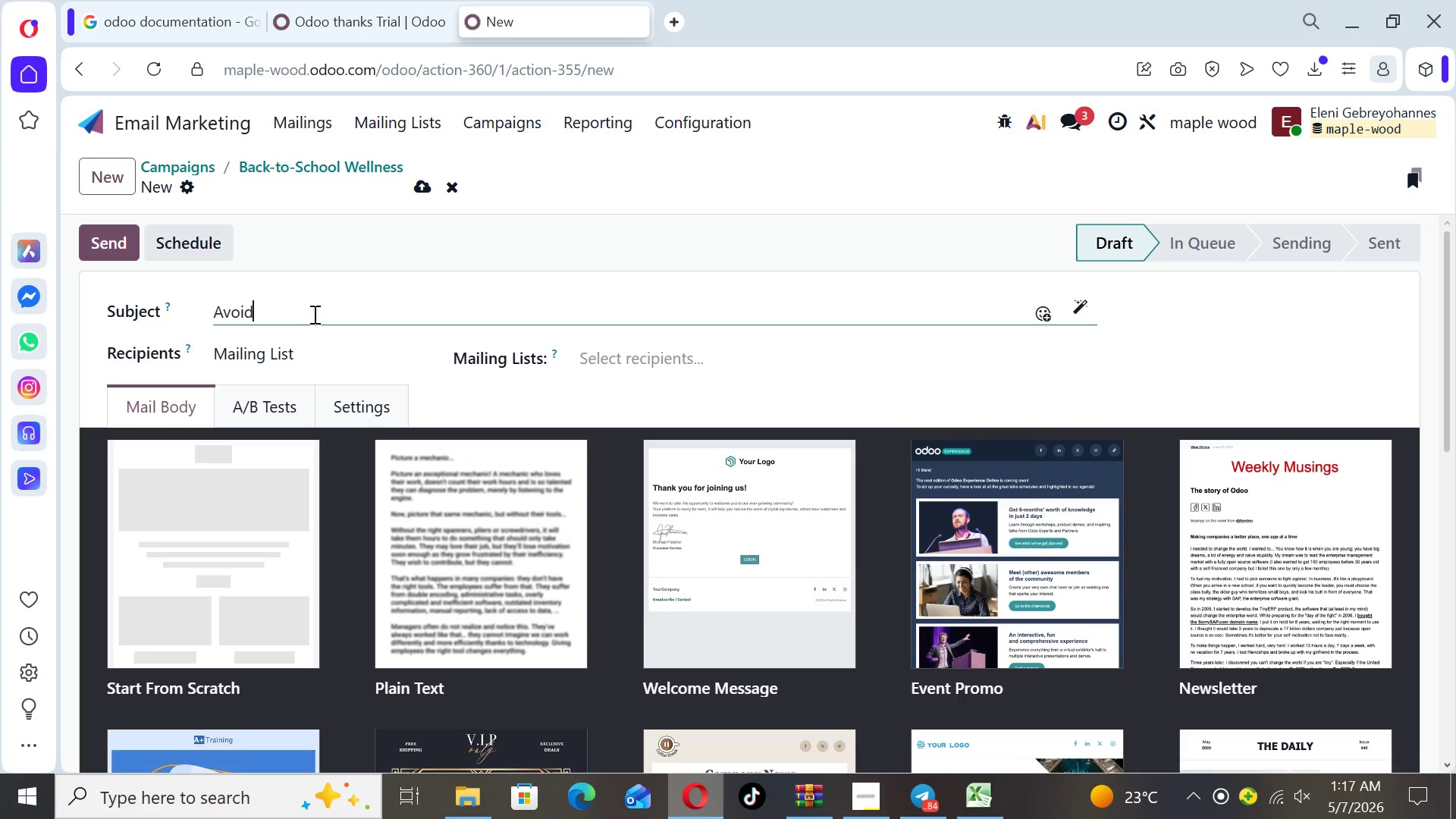 
key(ArrowRight)
 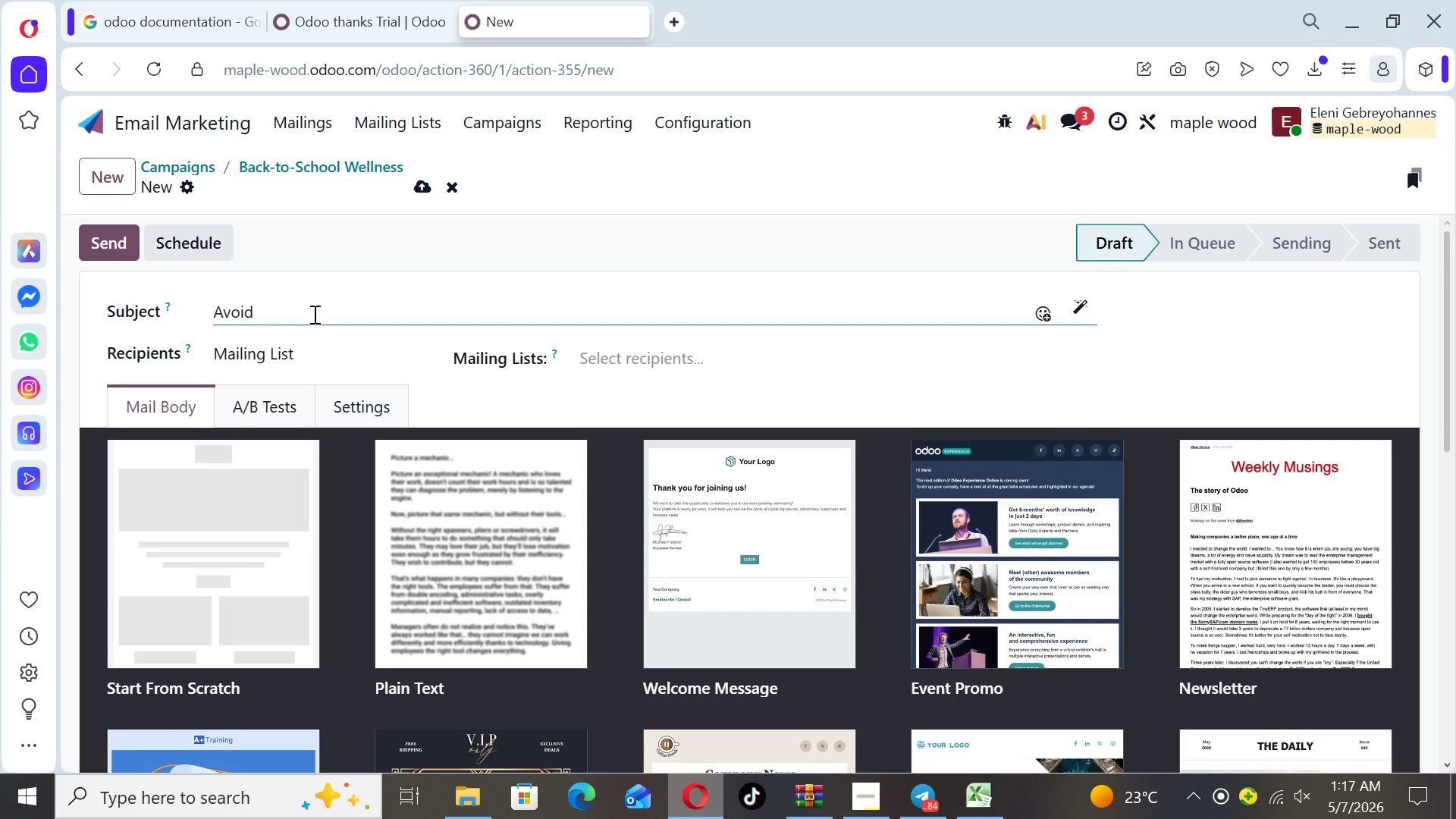 
type( the September Rush - )
 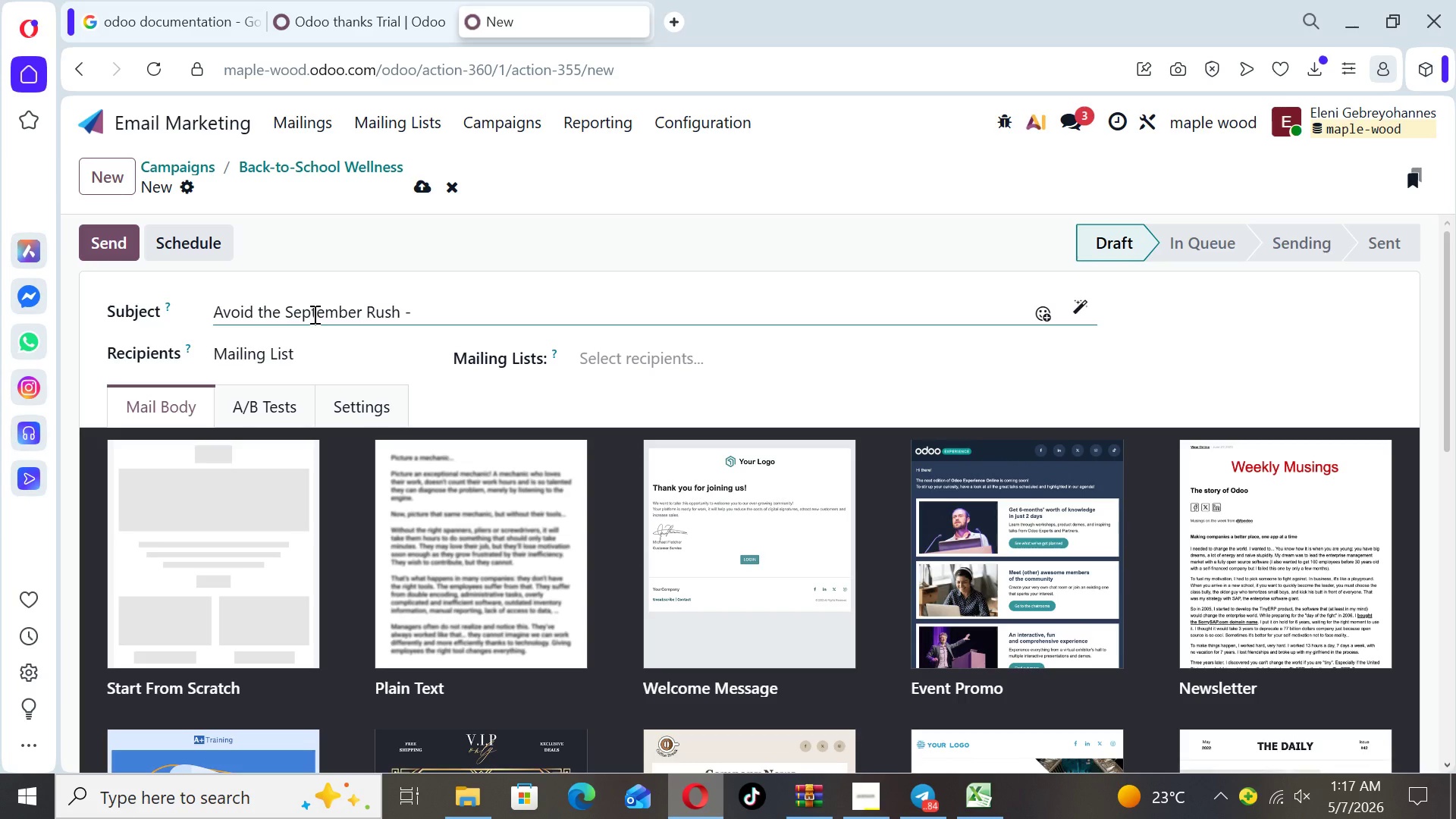 
wait(10.99)
 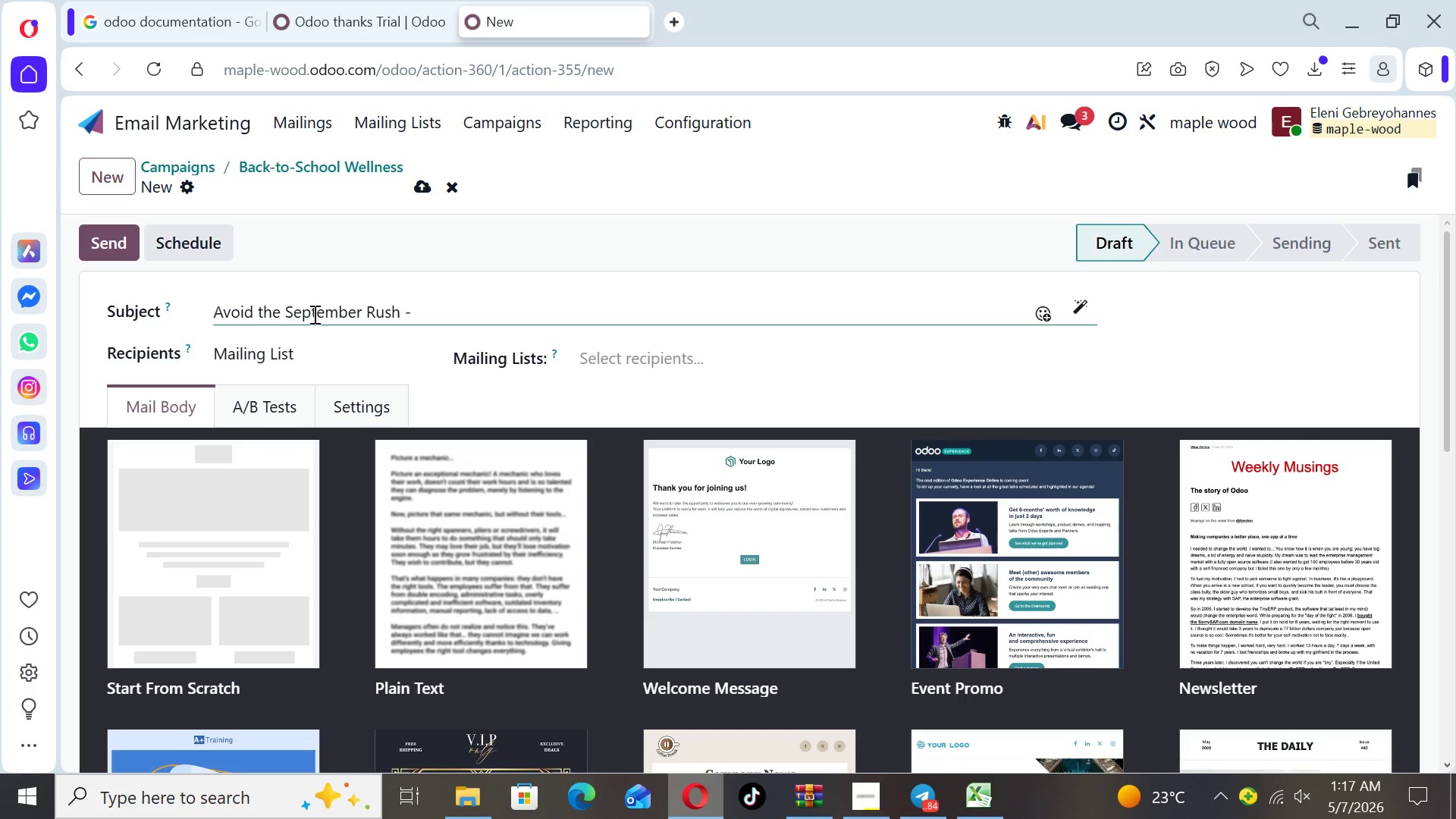 
type(Book Your Child's Wellness V isiyt)
key(Backspace)
key(Backspace)
type(t)
 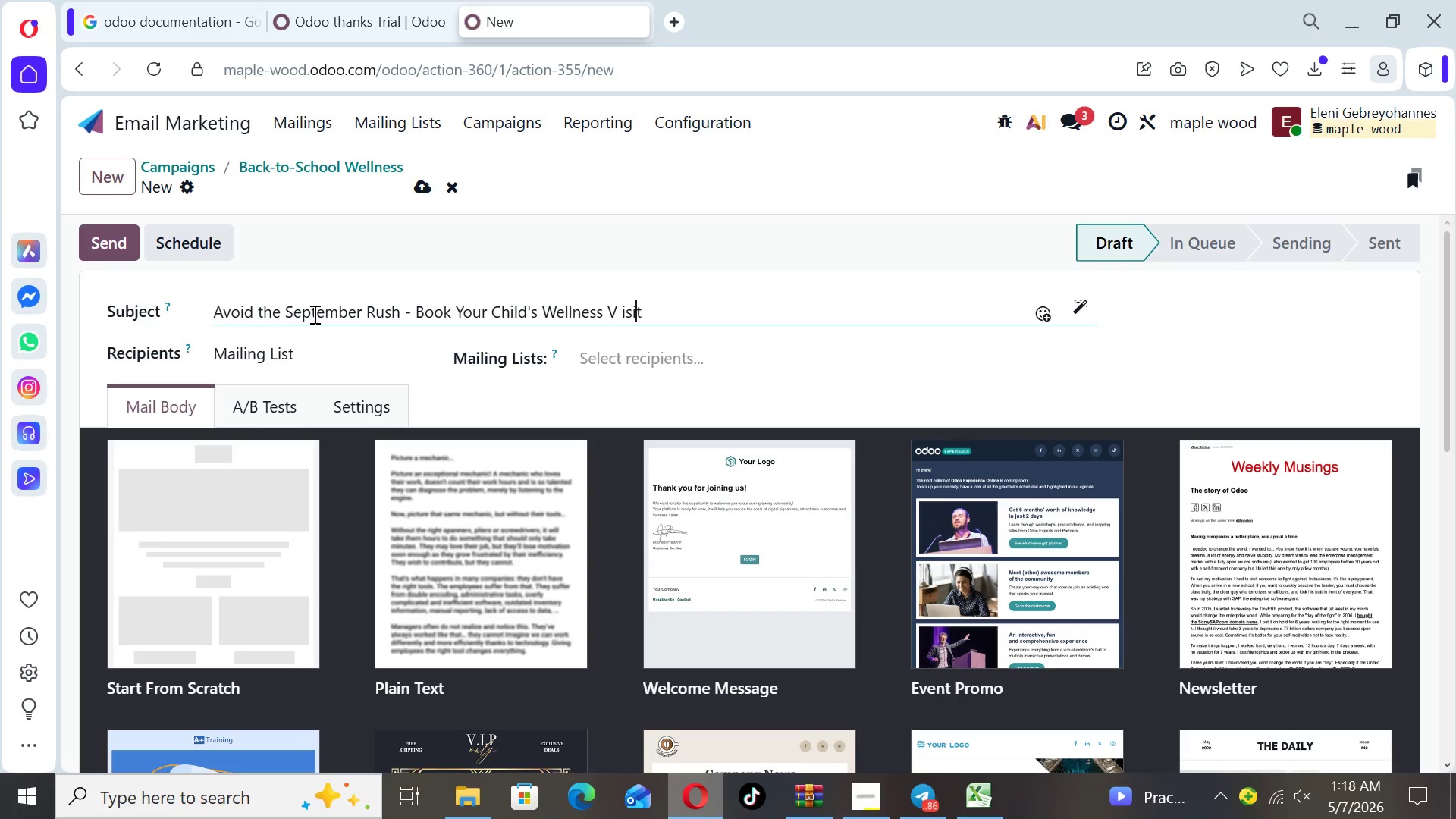 
key(ArrowLeft)
 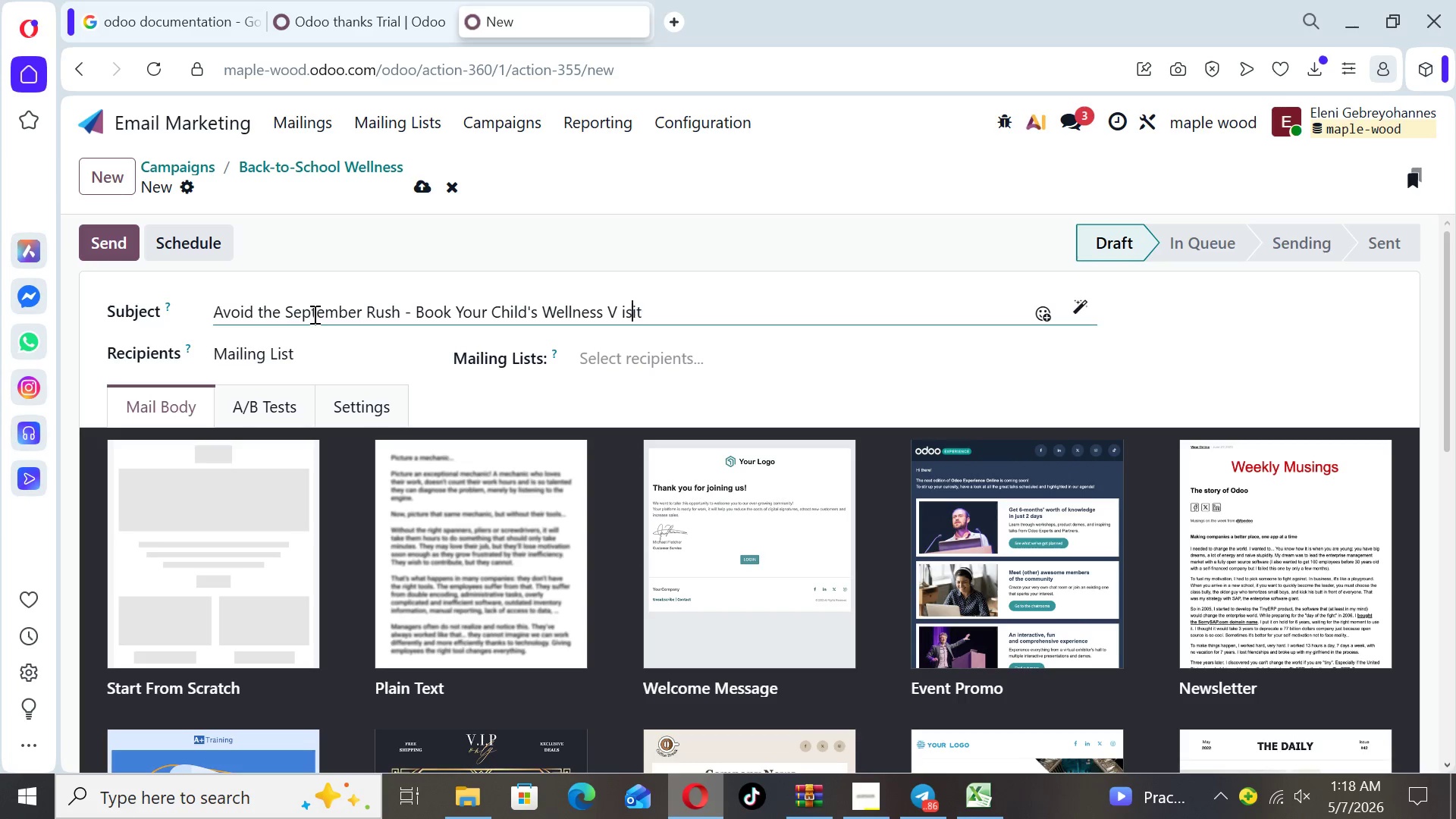 
key(ArrowLeft)
 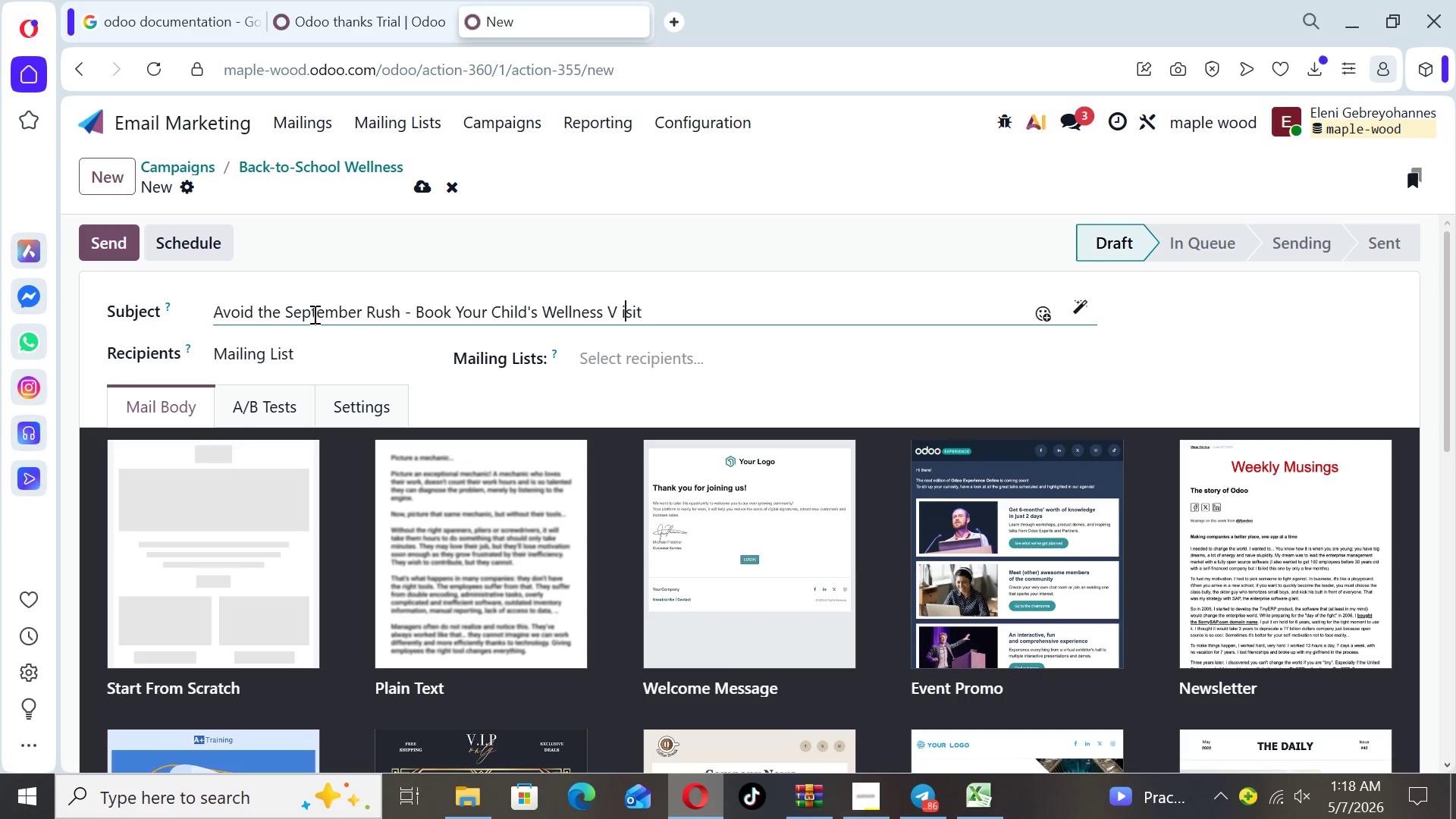 
key(ArrowLeft)
 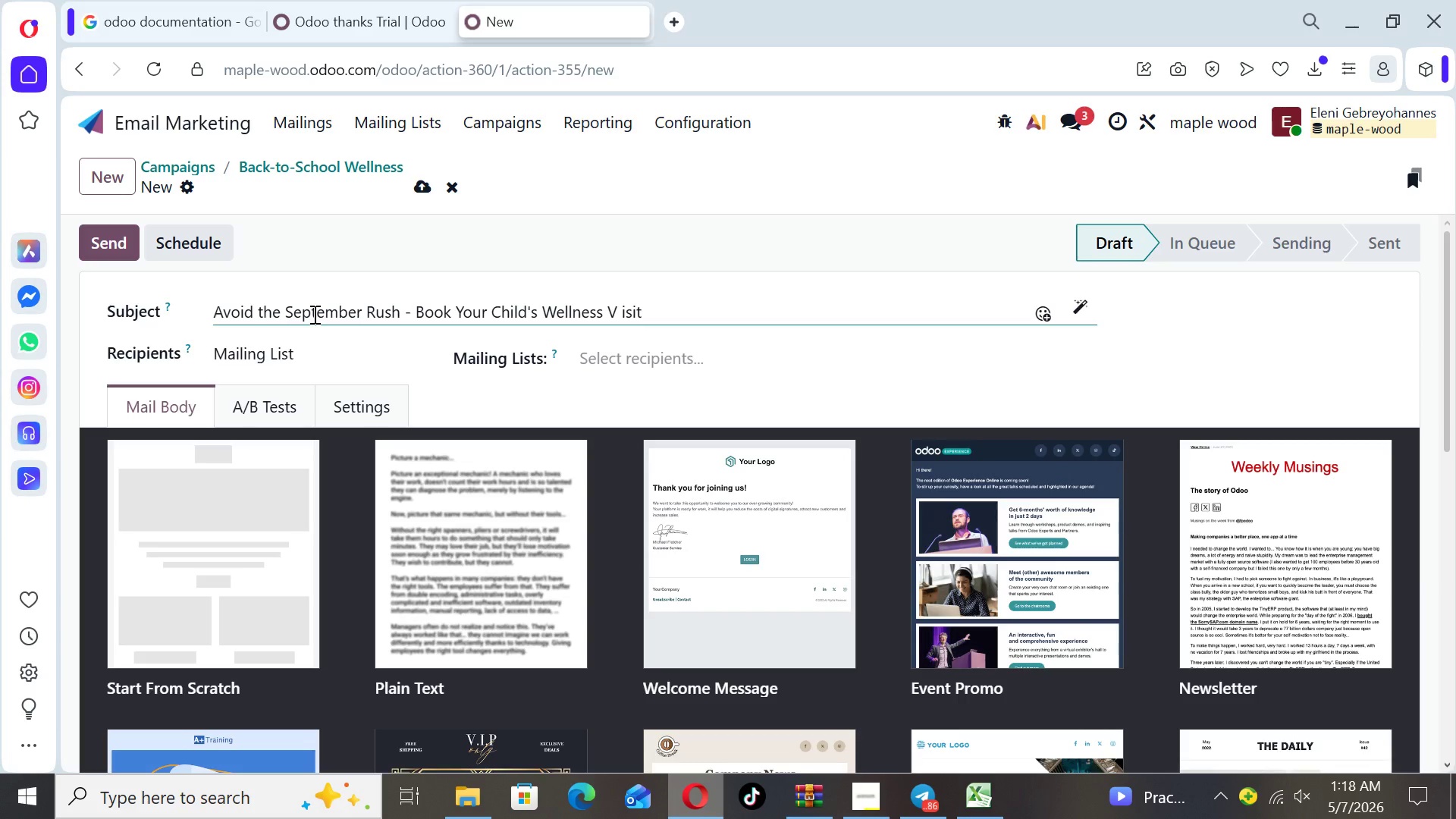 
key(ArrowLeft)
 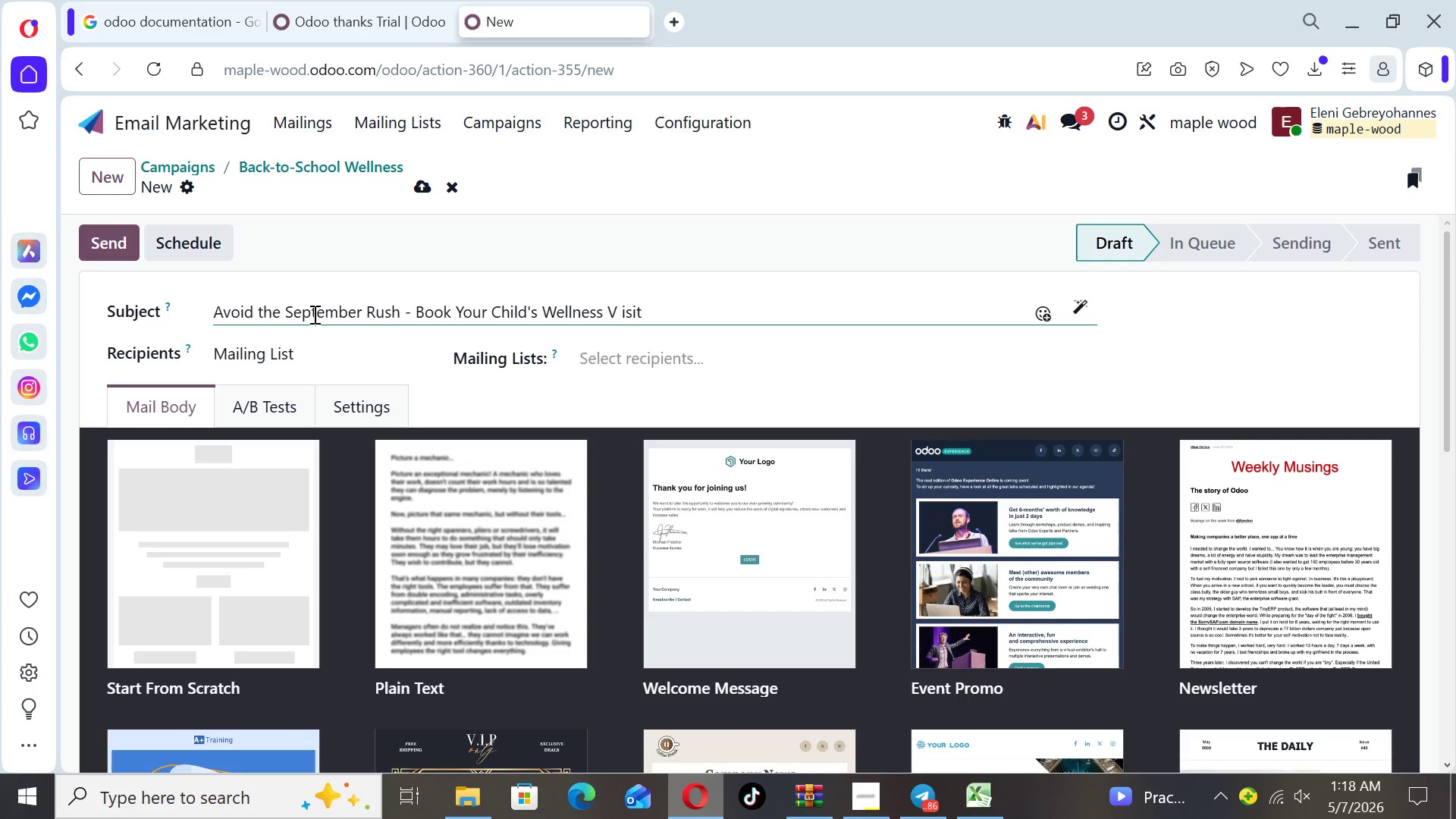 
key(Backspace)
 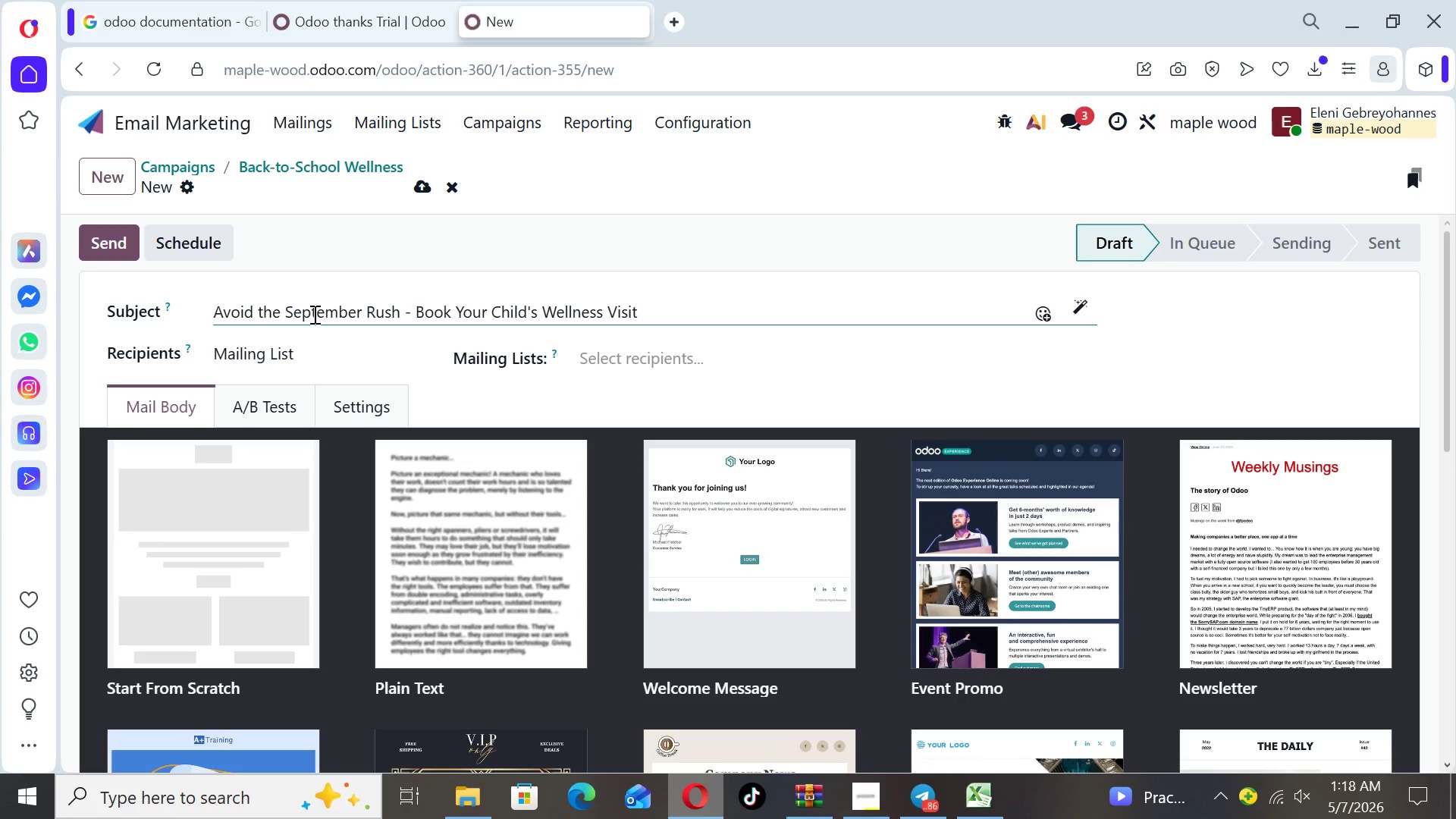 
left_click([676, 302])
 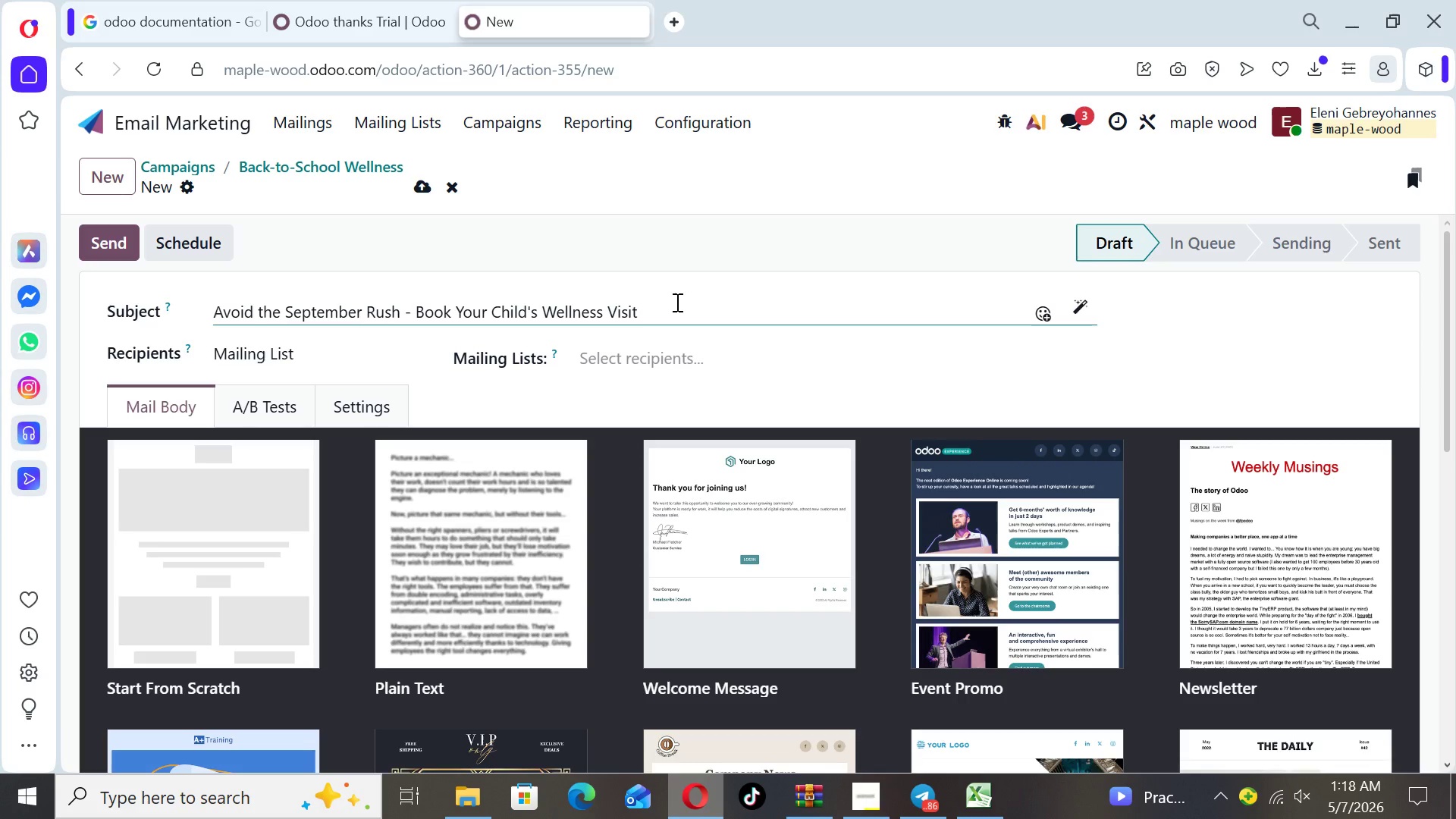 
type(Today)
 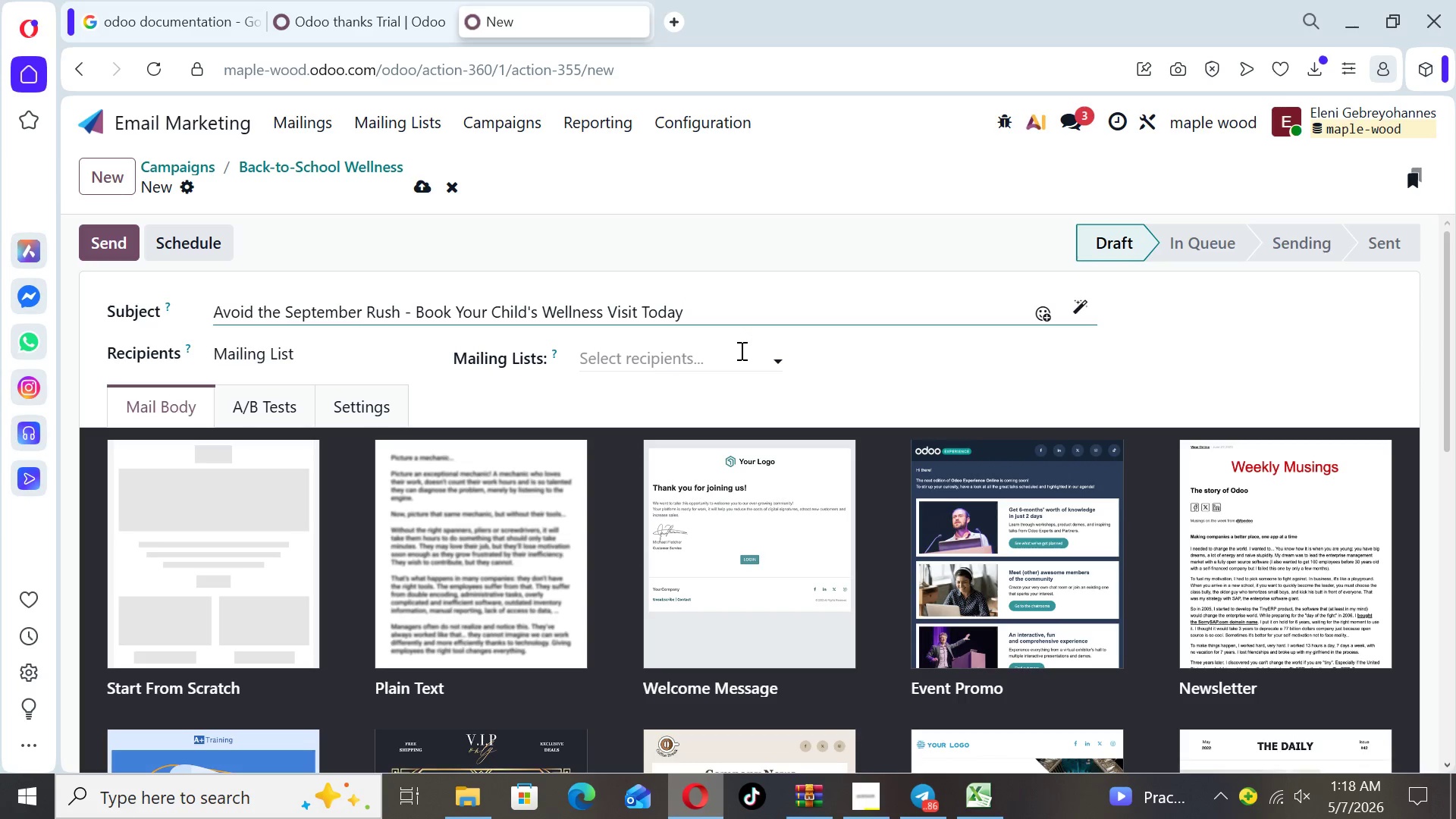 
left_click([738, 357])
 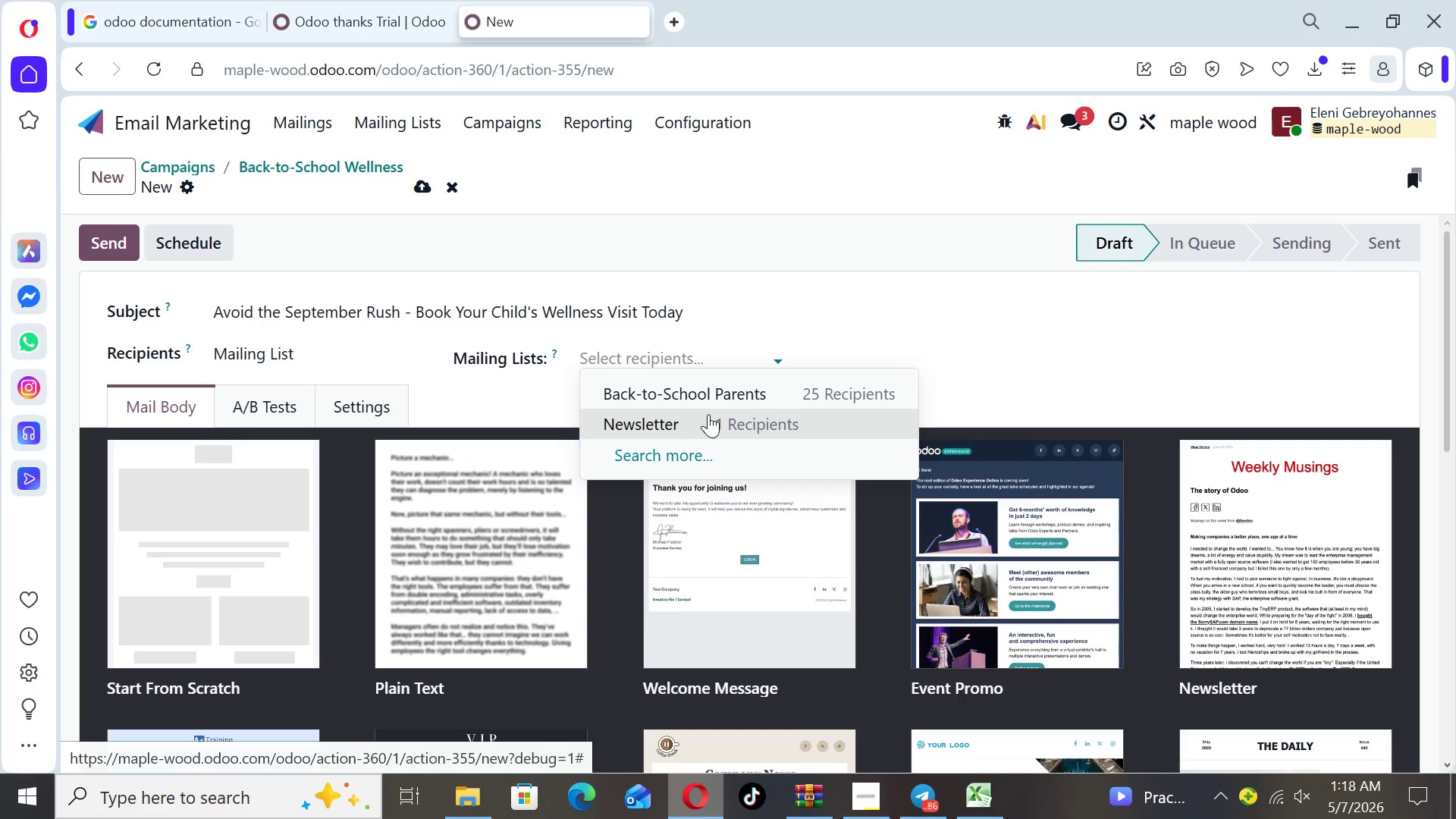 
left_click([691, 392])
 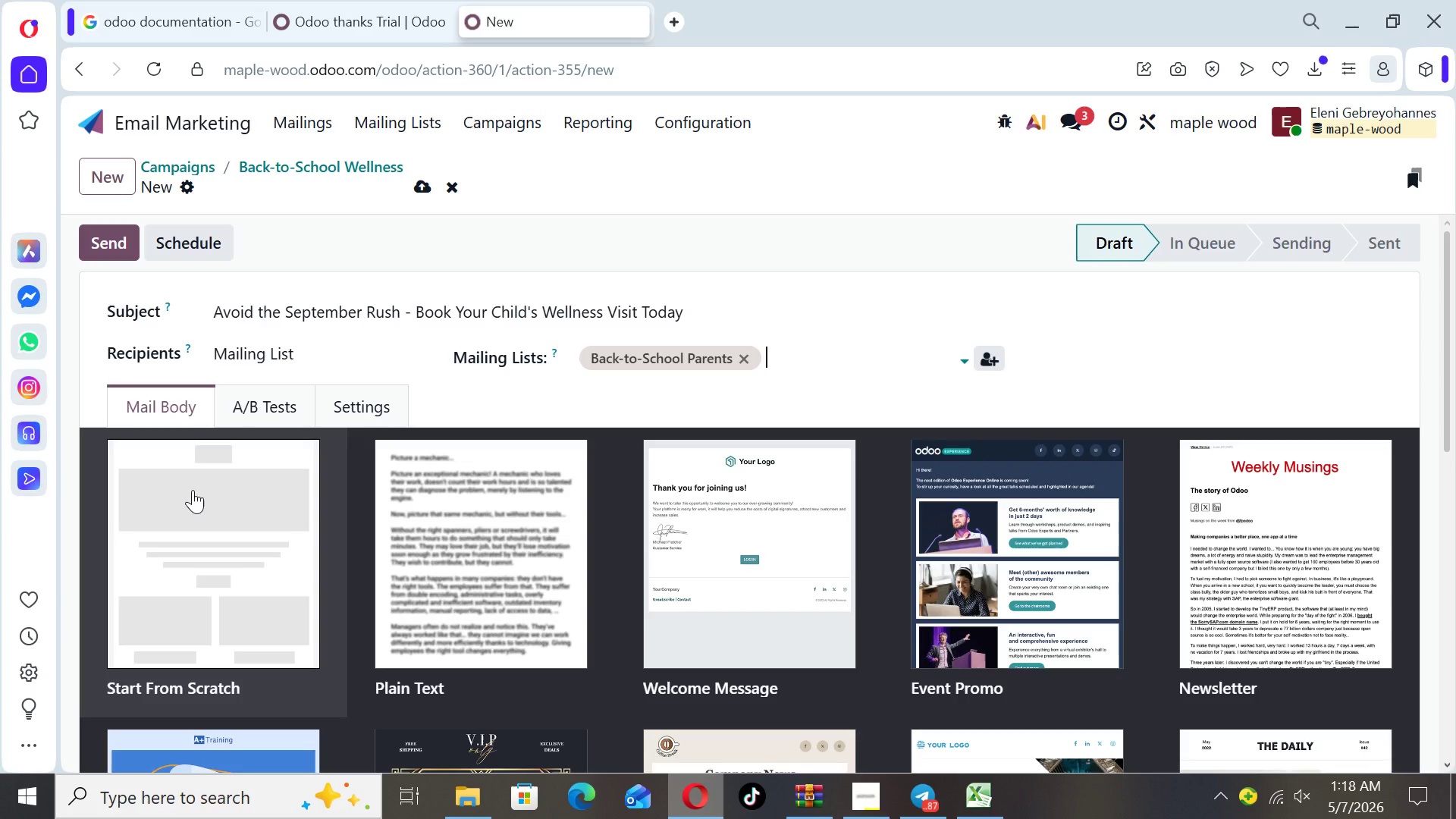 
wait(31.94)
 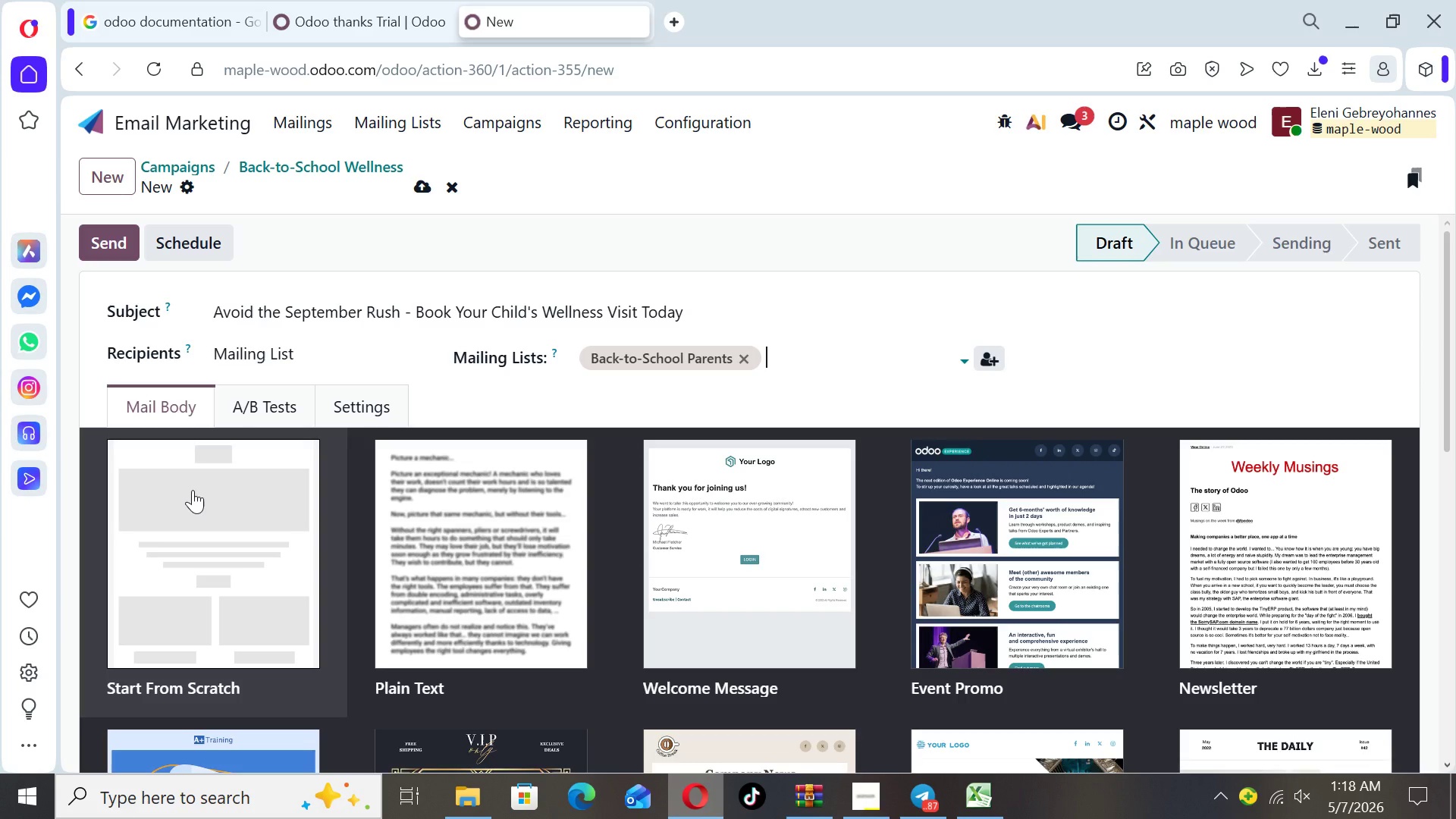 
left_click([191, 488])
 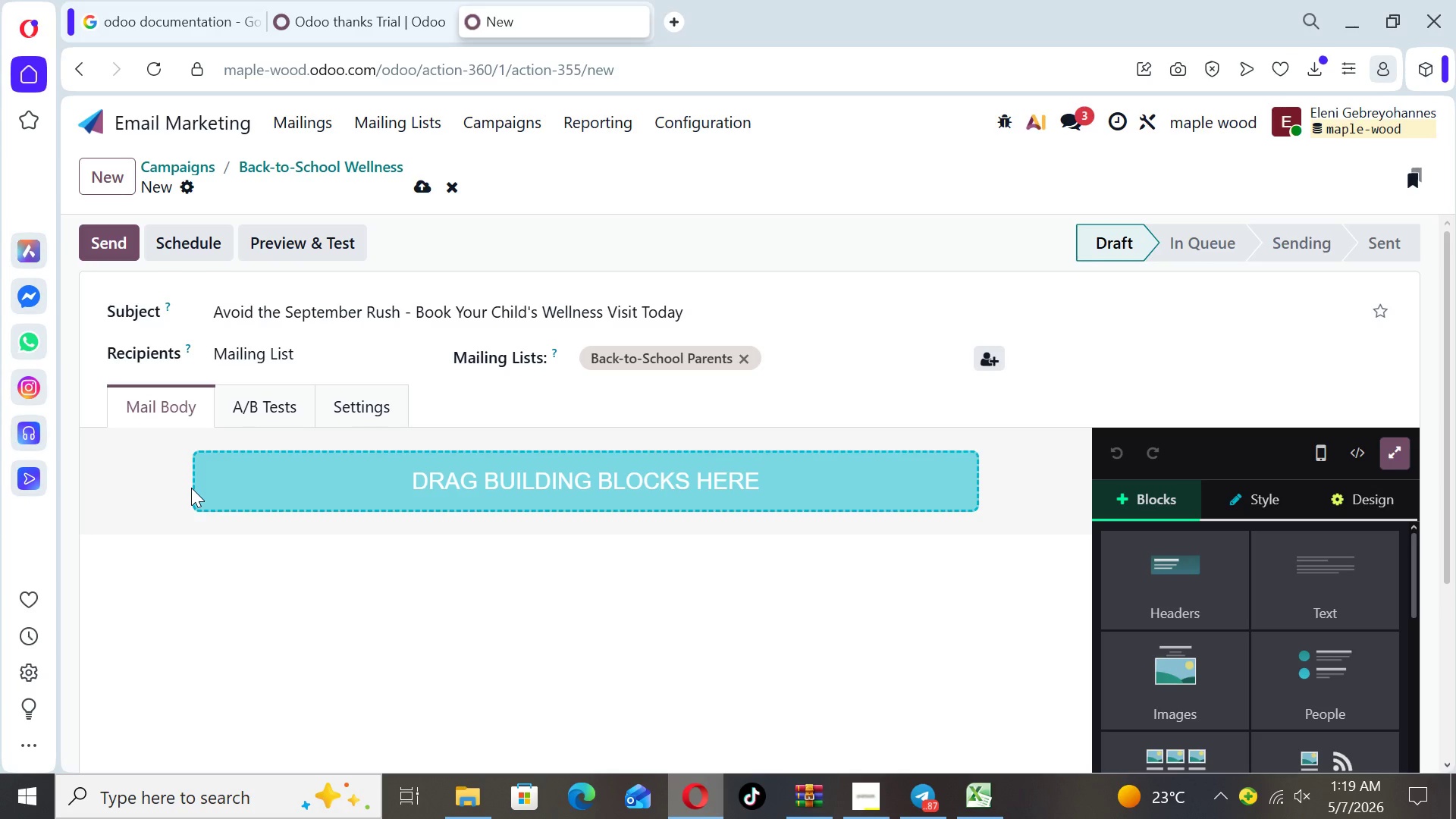 
wait(14.91)
 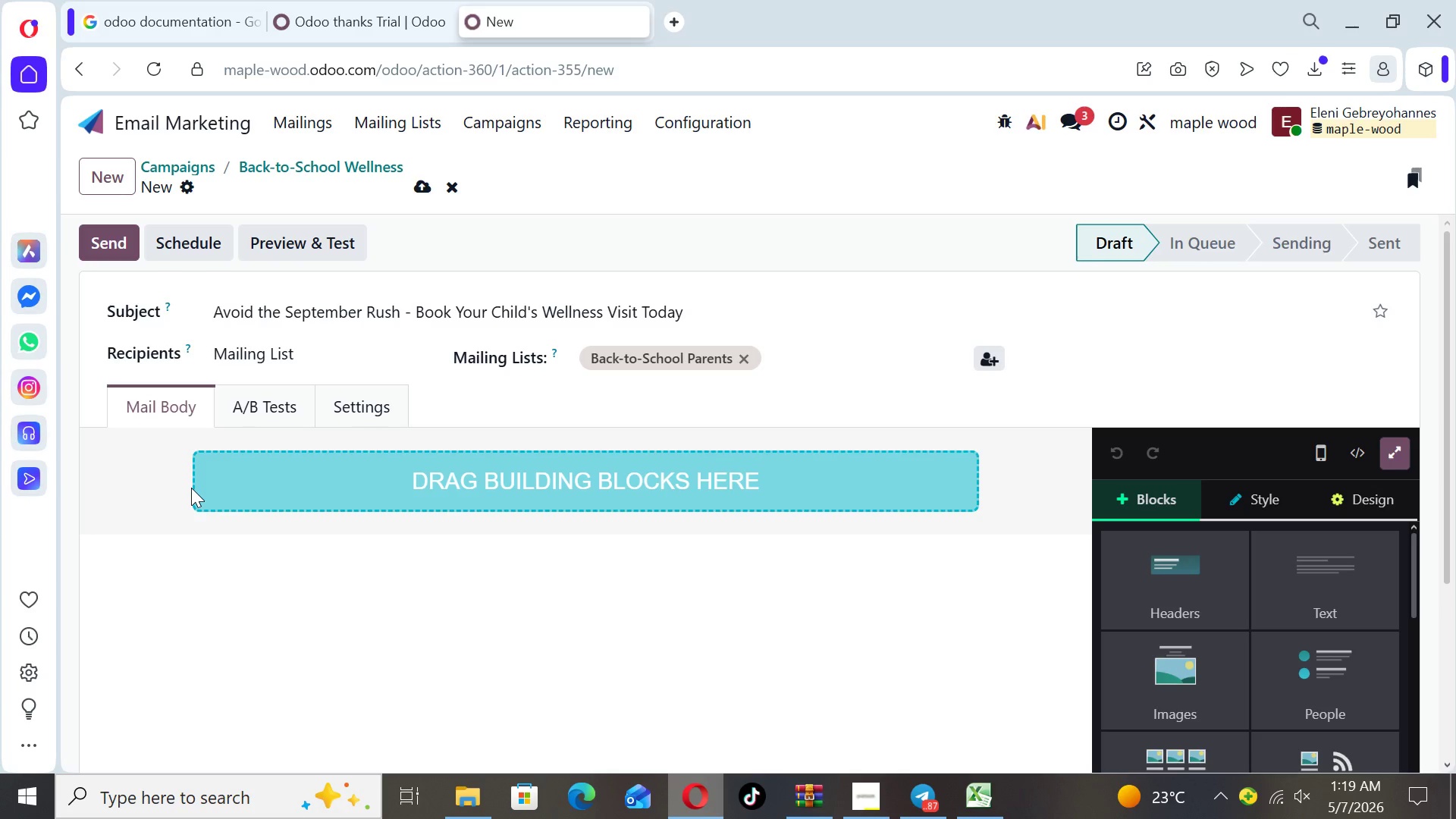 
left_click([1180, 593])
 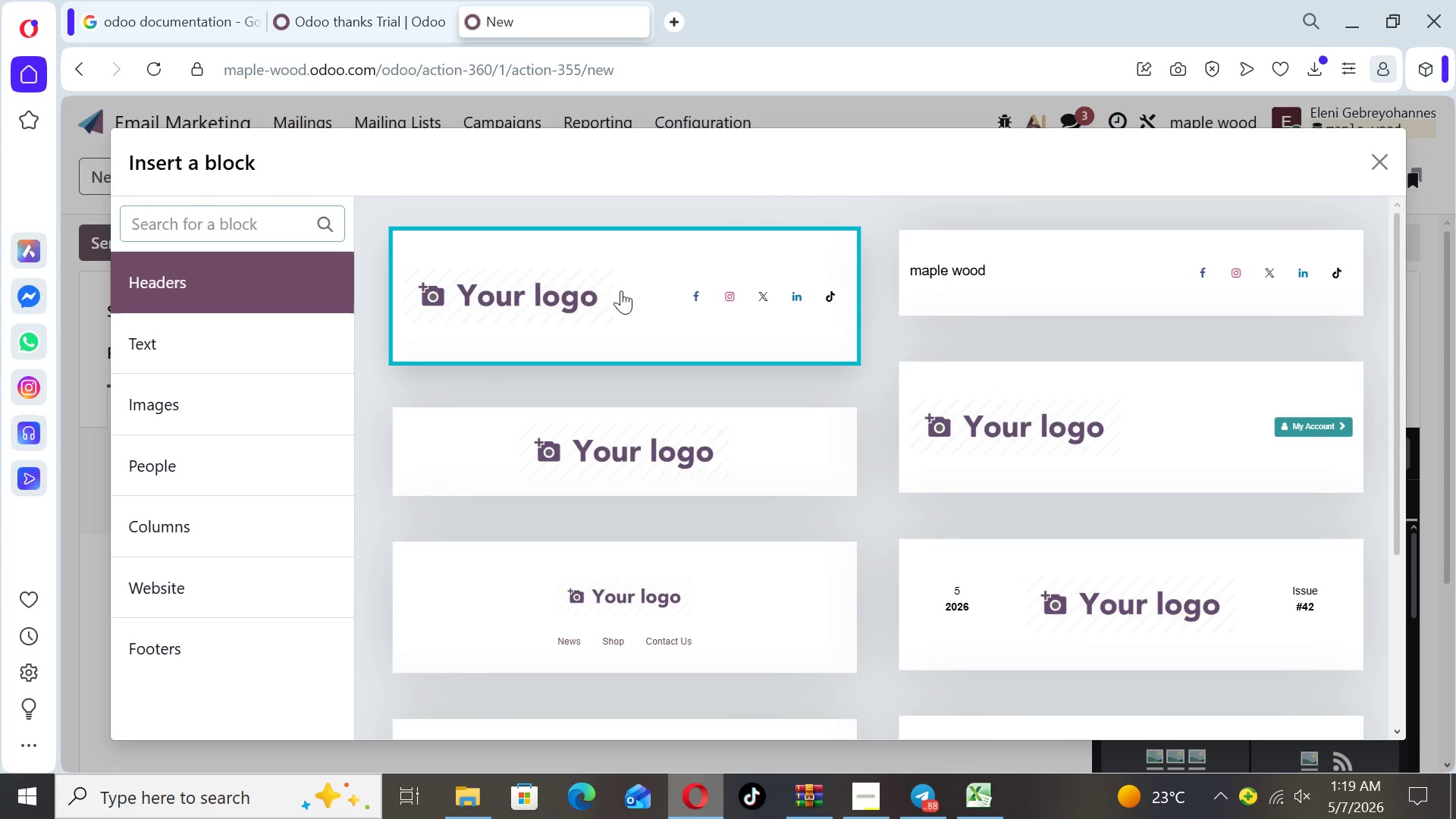 
wait(14.66)
 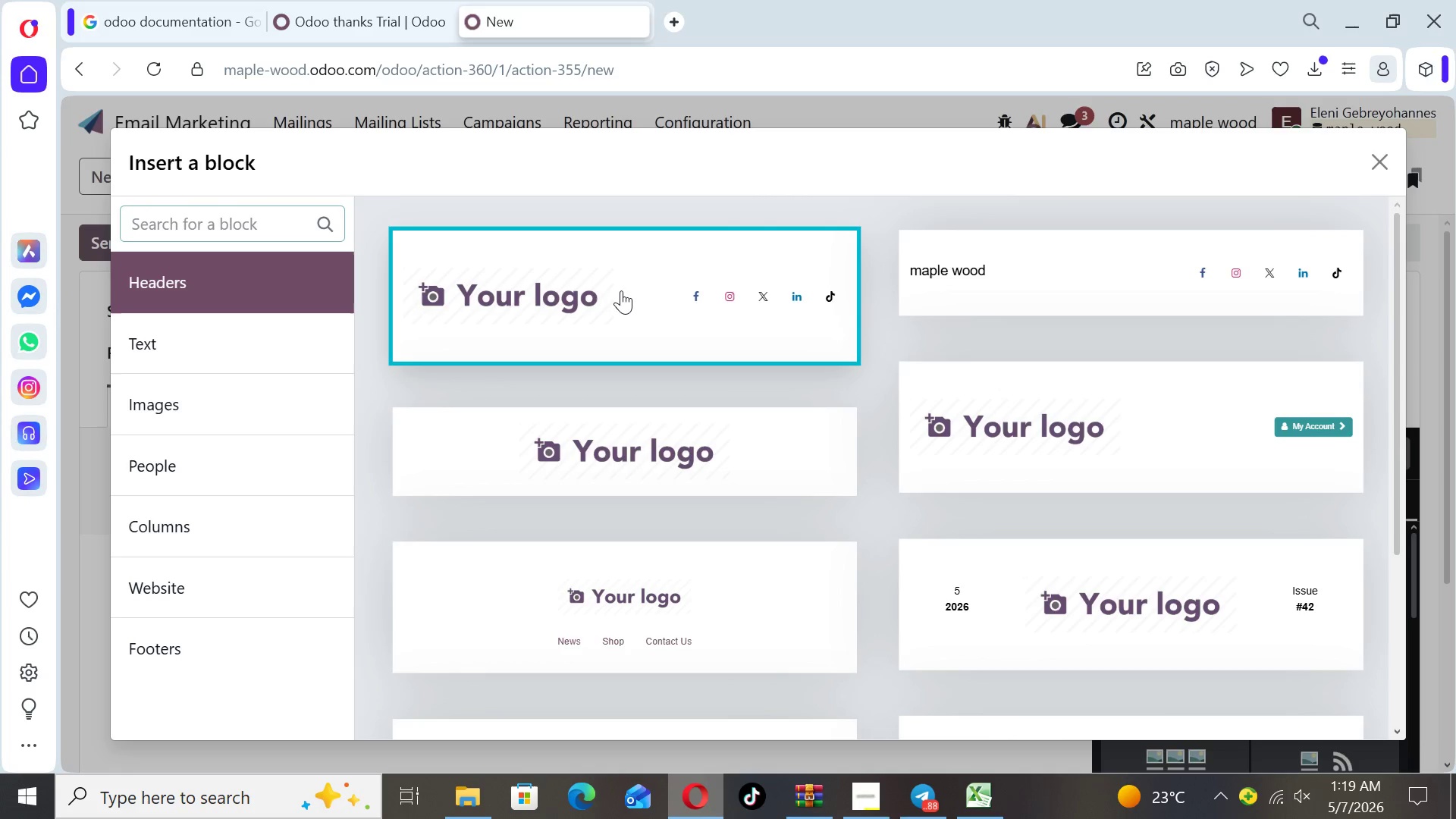 
left_click([621, 290])
 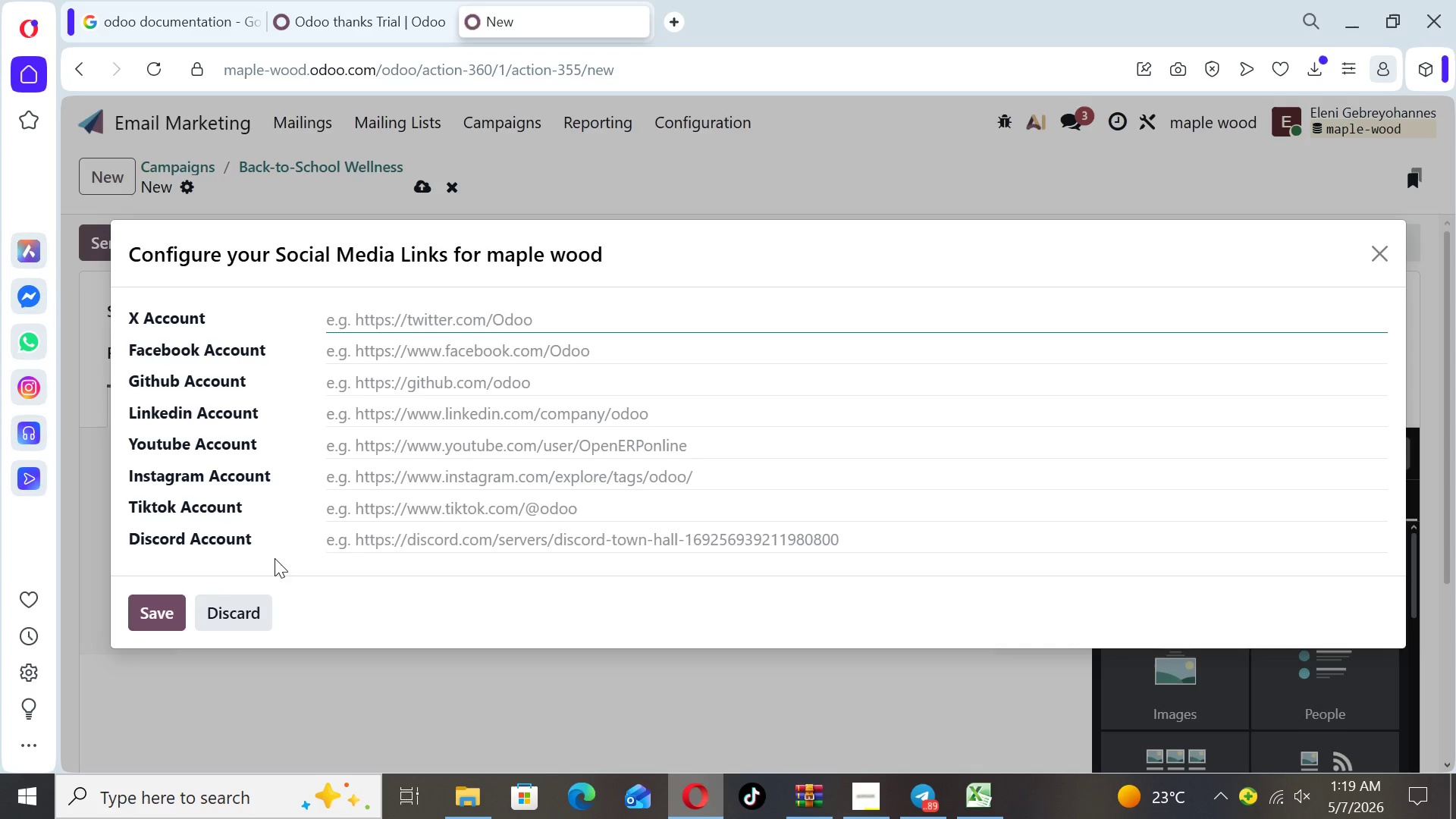 
left_click([221, 615])
 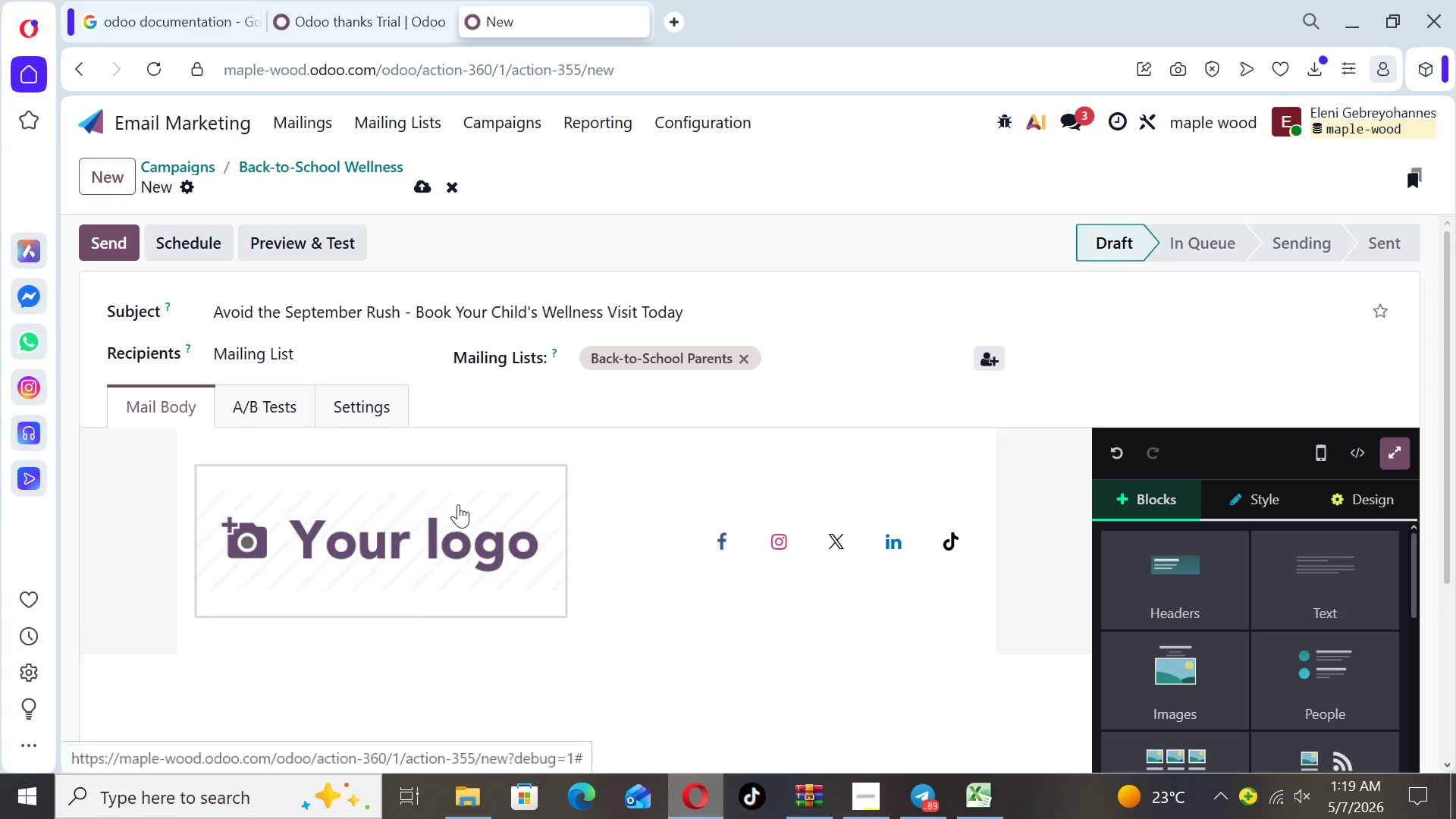 
left_click([458, 504])
 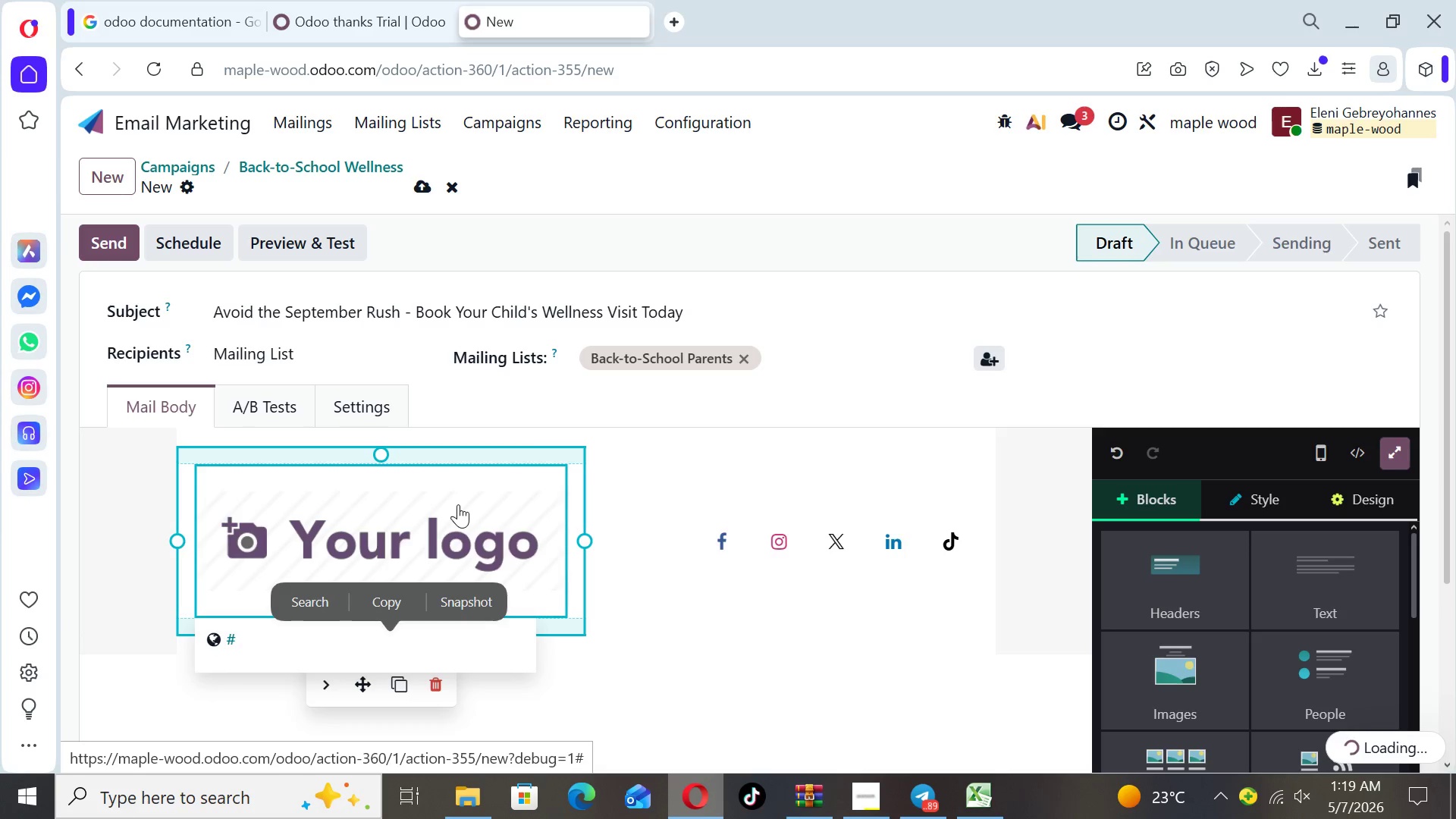 
double_click([458, 504])
 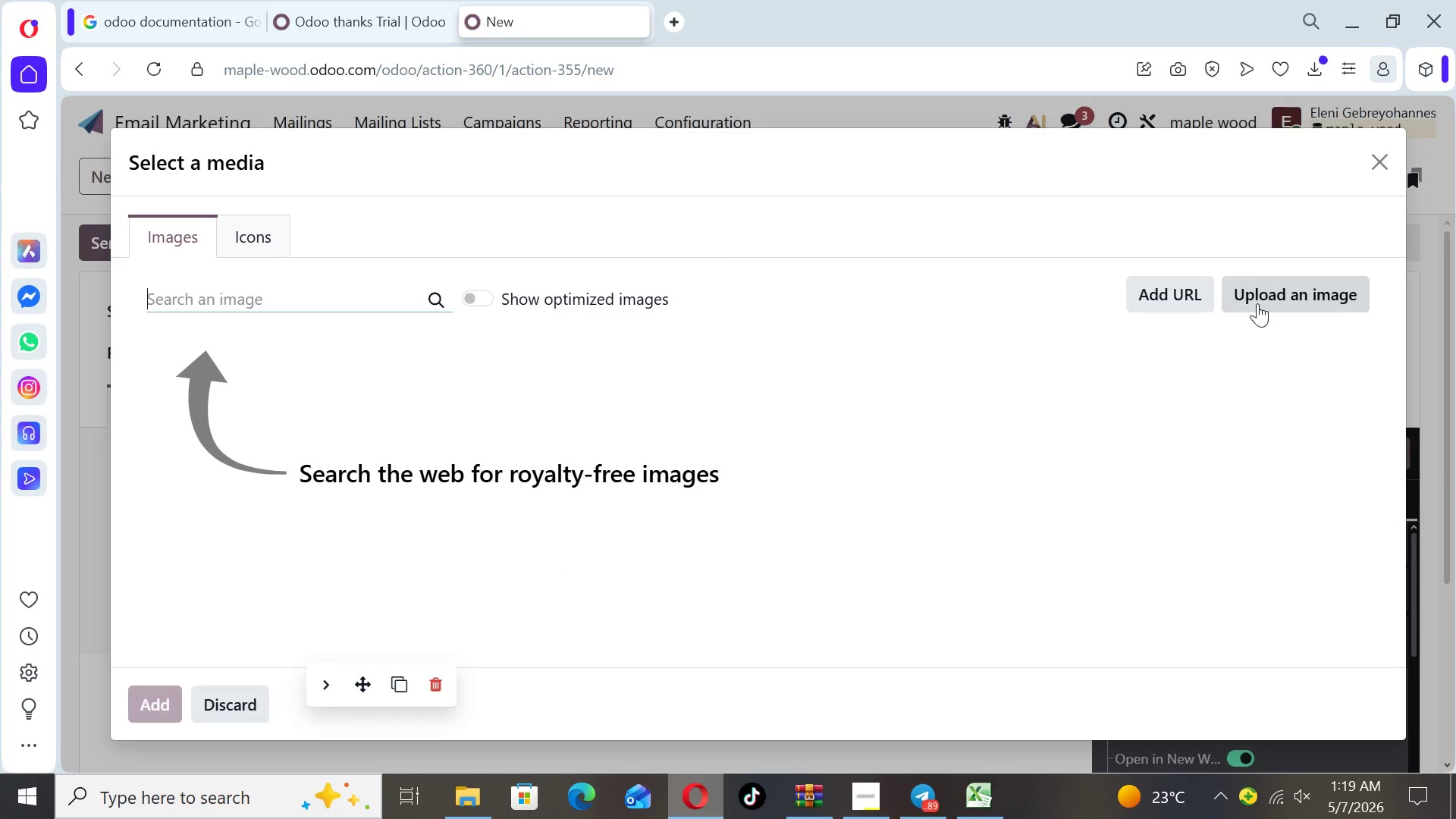 
left_click([1285, 303])
 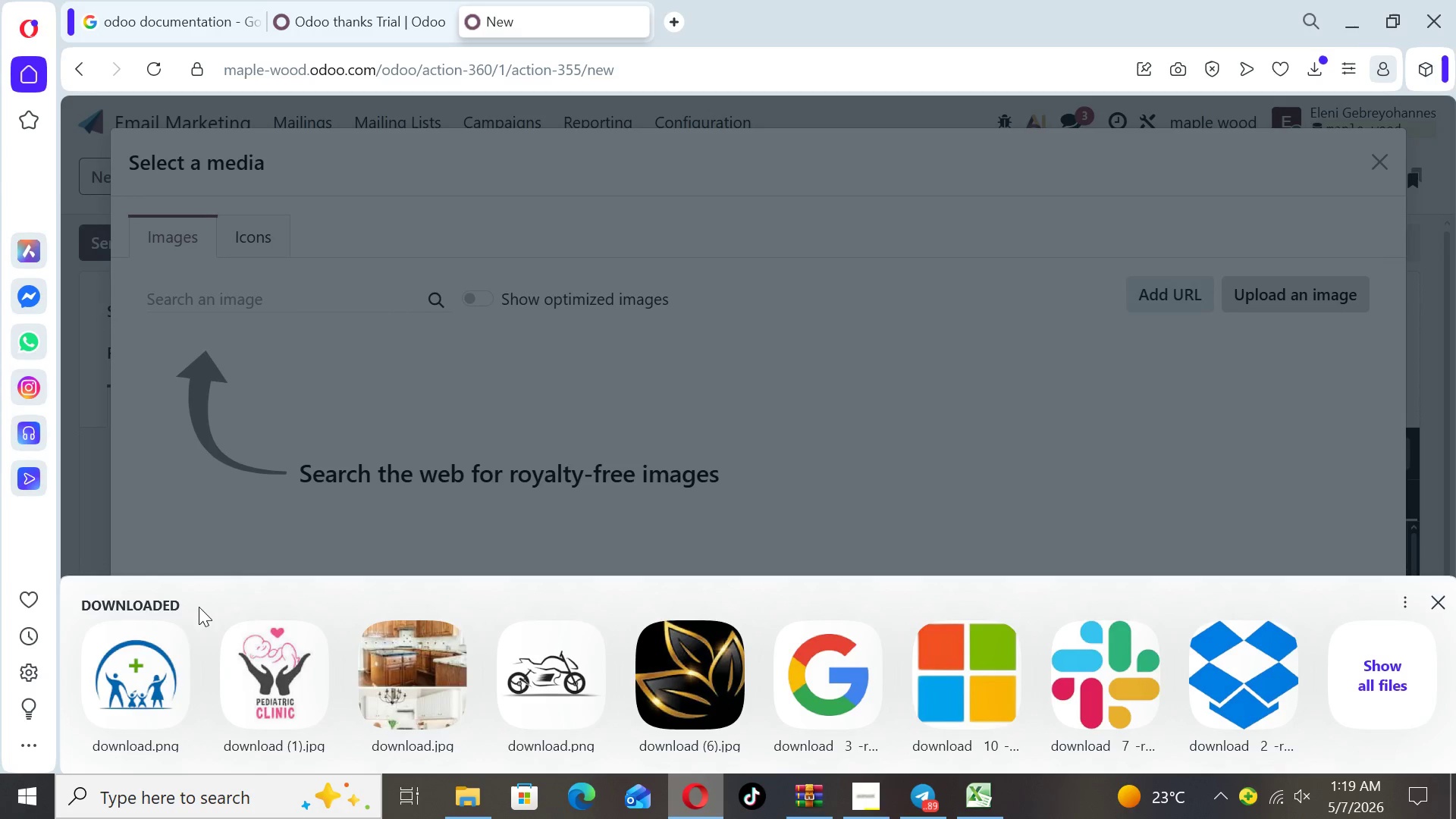 
left_click([143, 688])
 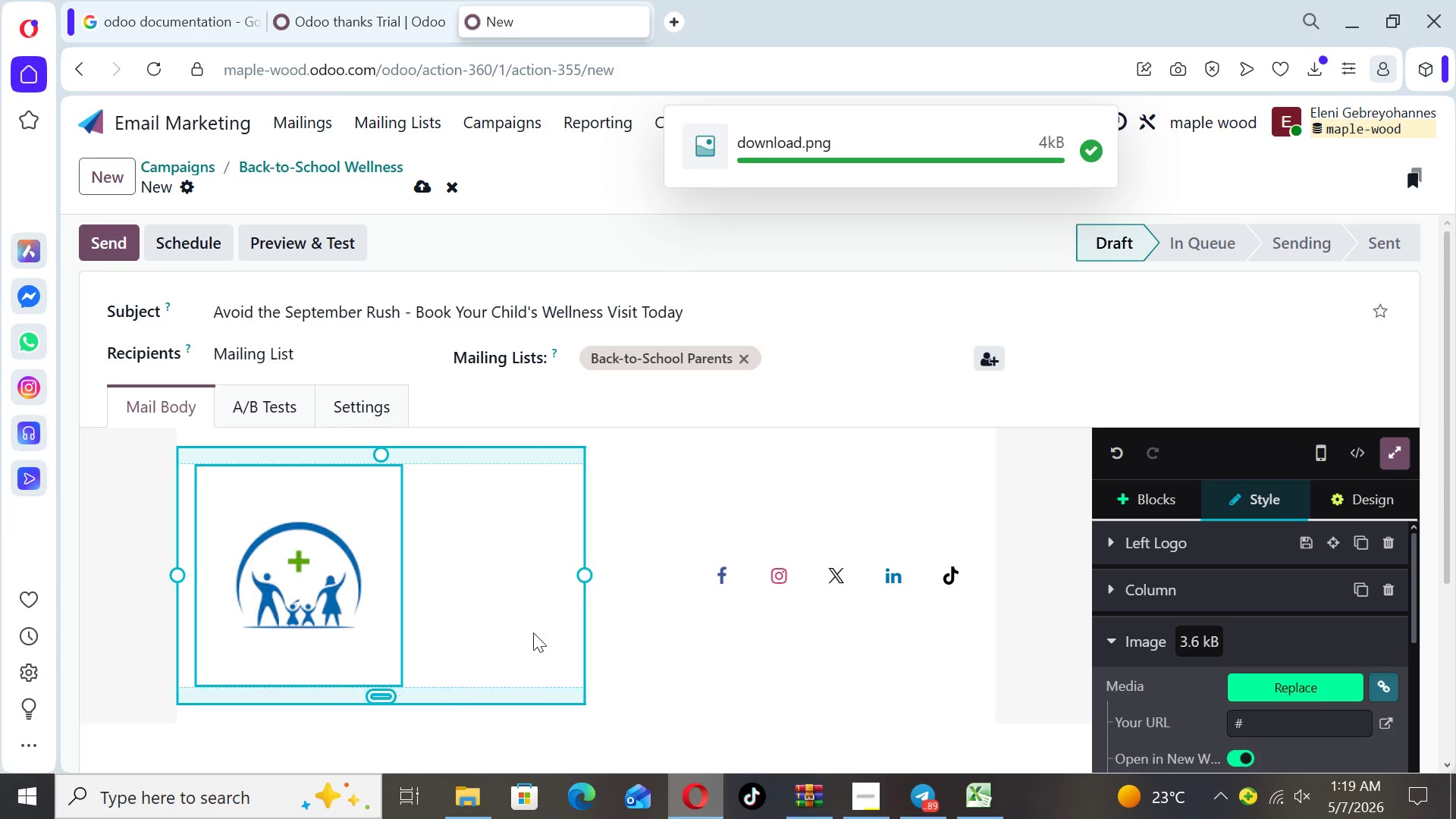 
left_click_drag(start_coordinate=[582, 580], to_coordinate=[394, 584])
 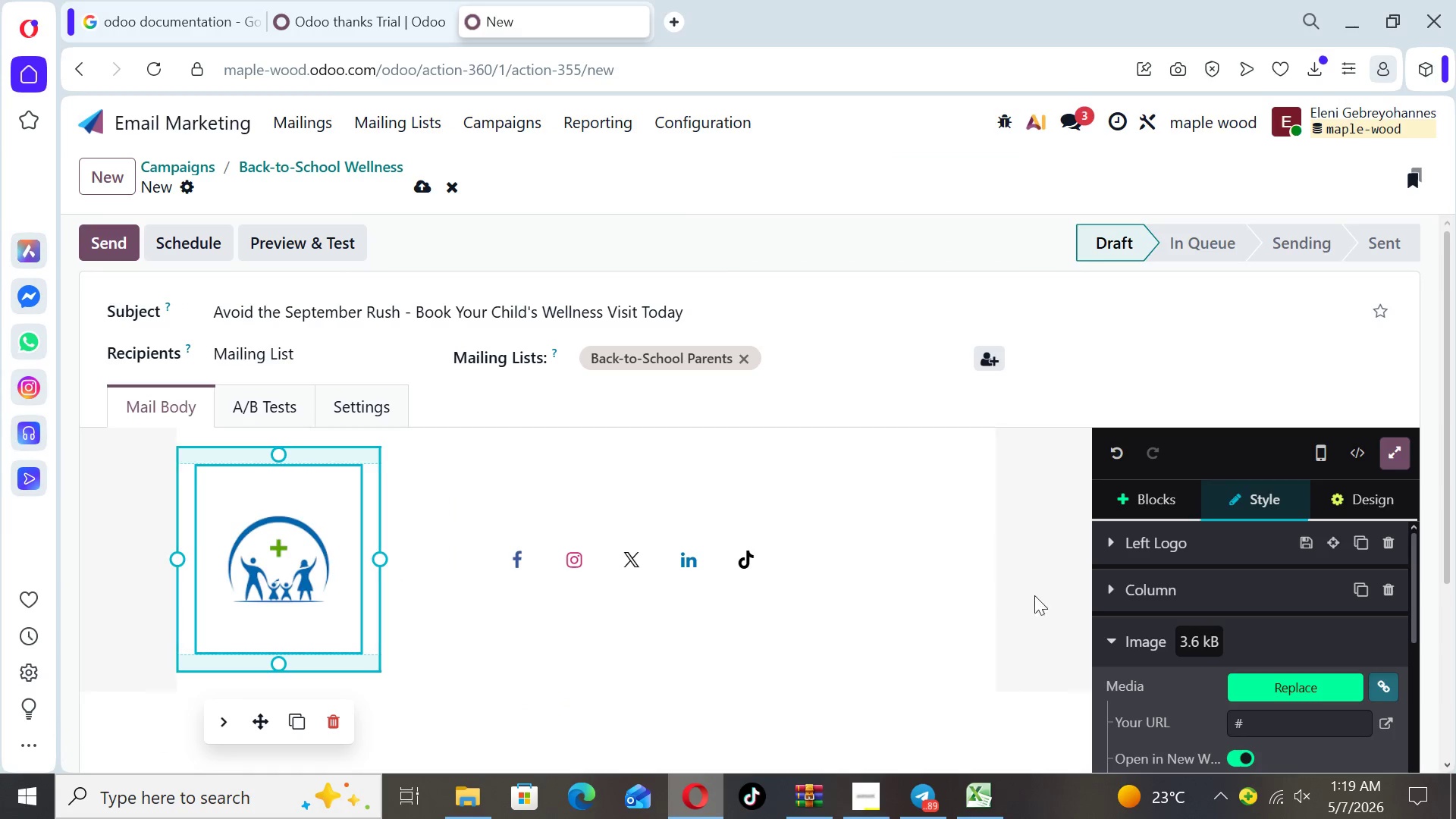 
left_click([1043, 597])
 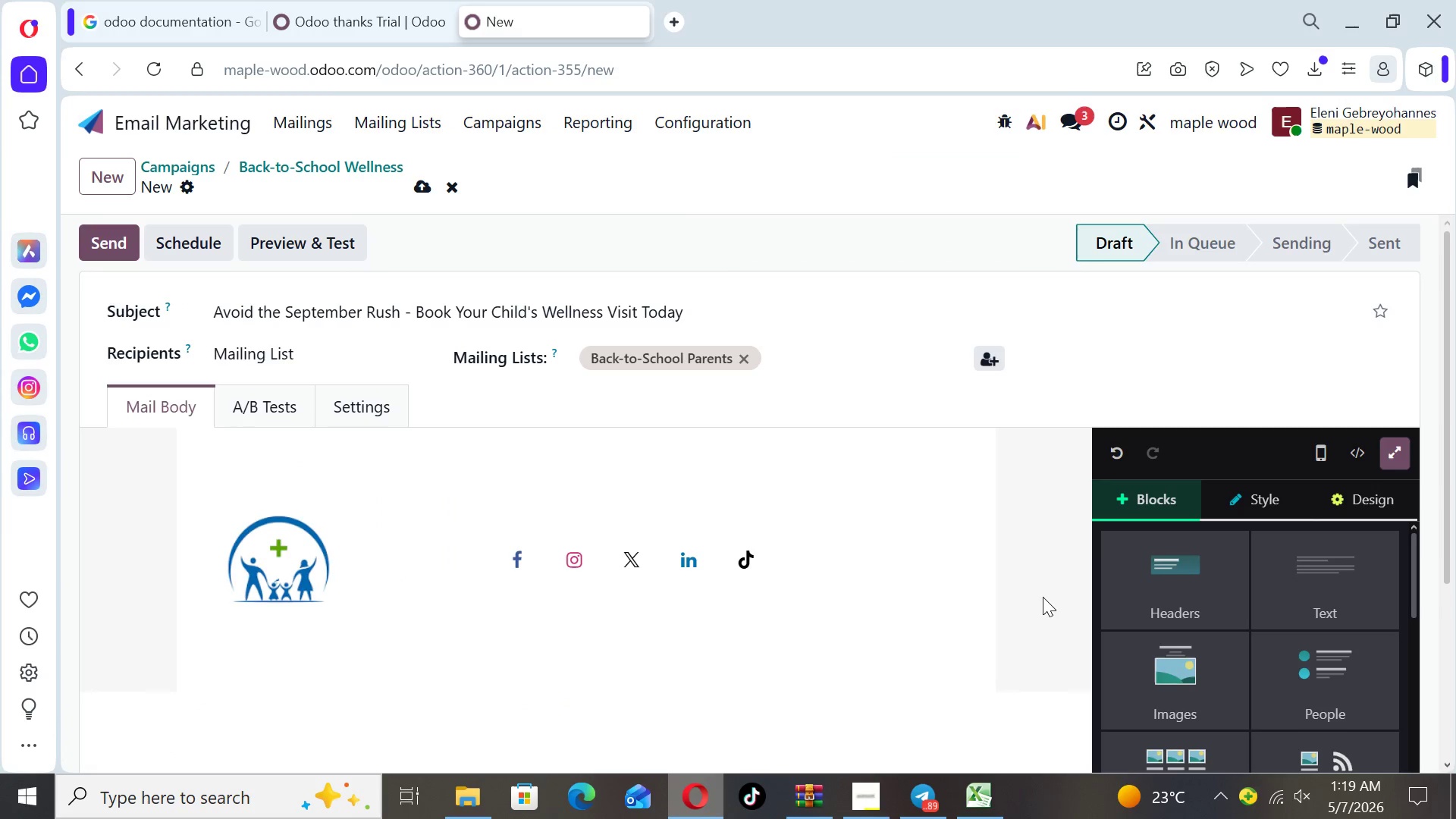 
key(ArrowDown)
 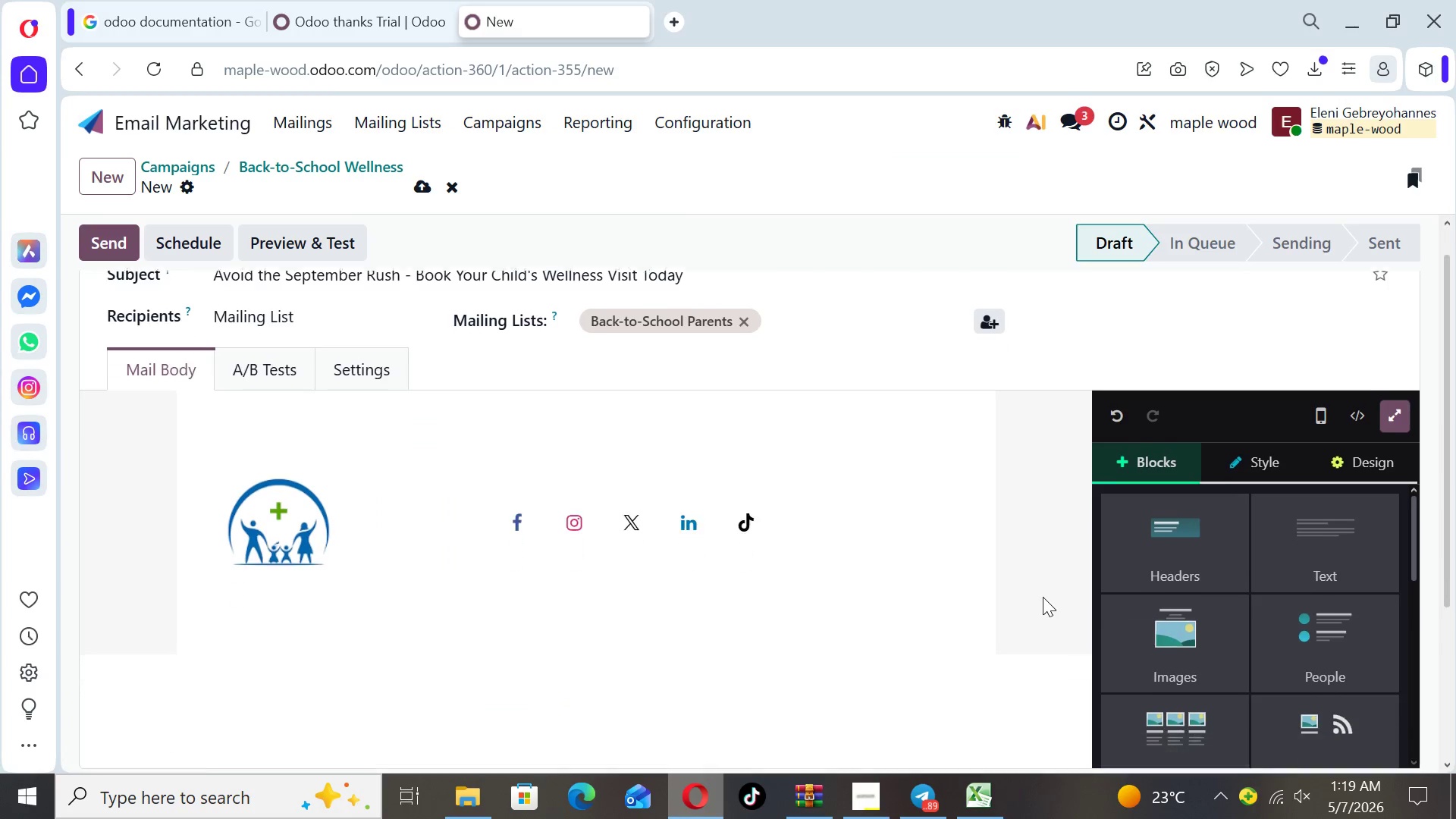 
key(ArrowDown)
 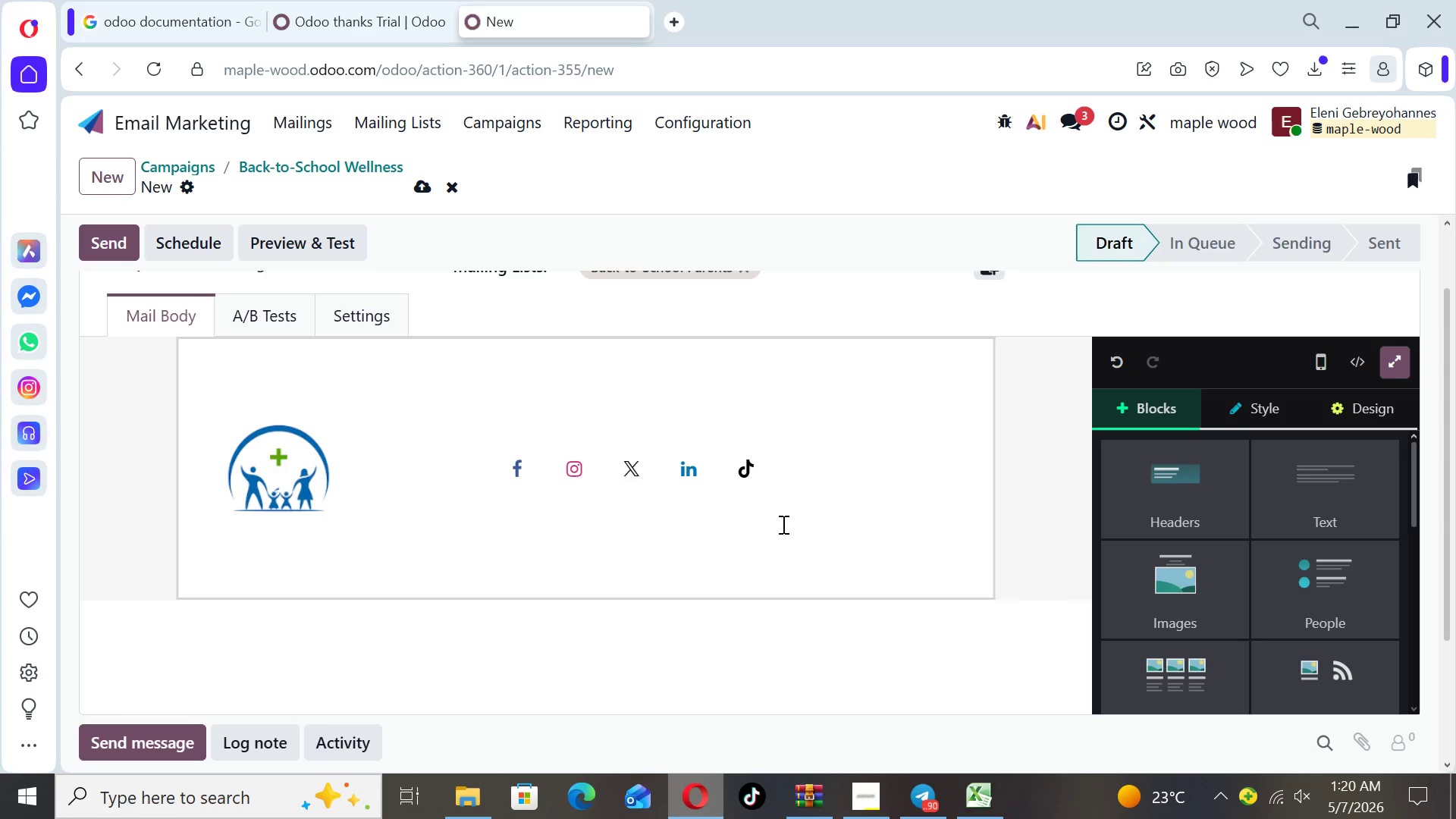 
wait(23.66)
 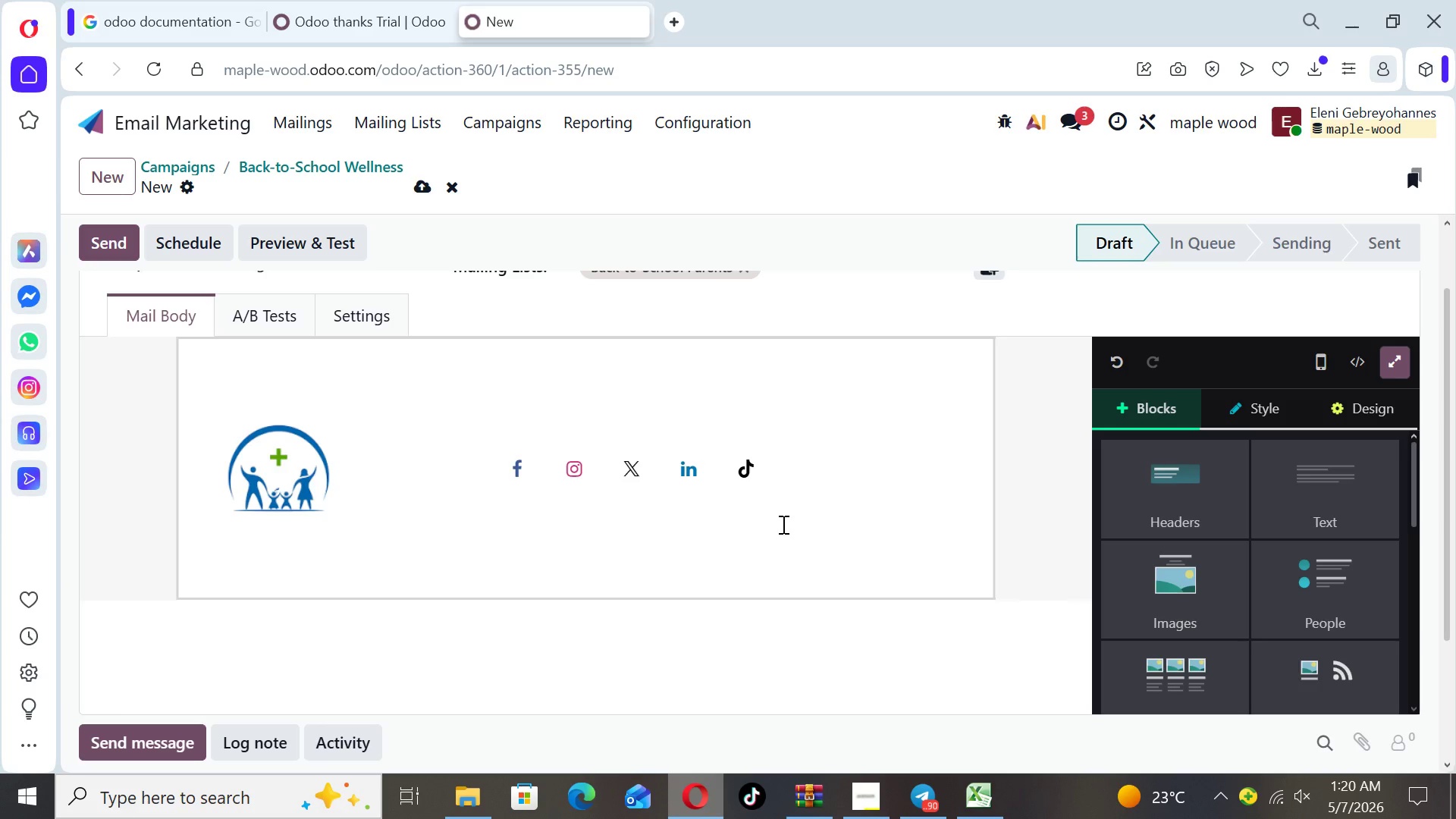 
left_click([1049, 544])
 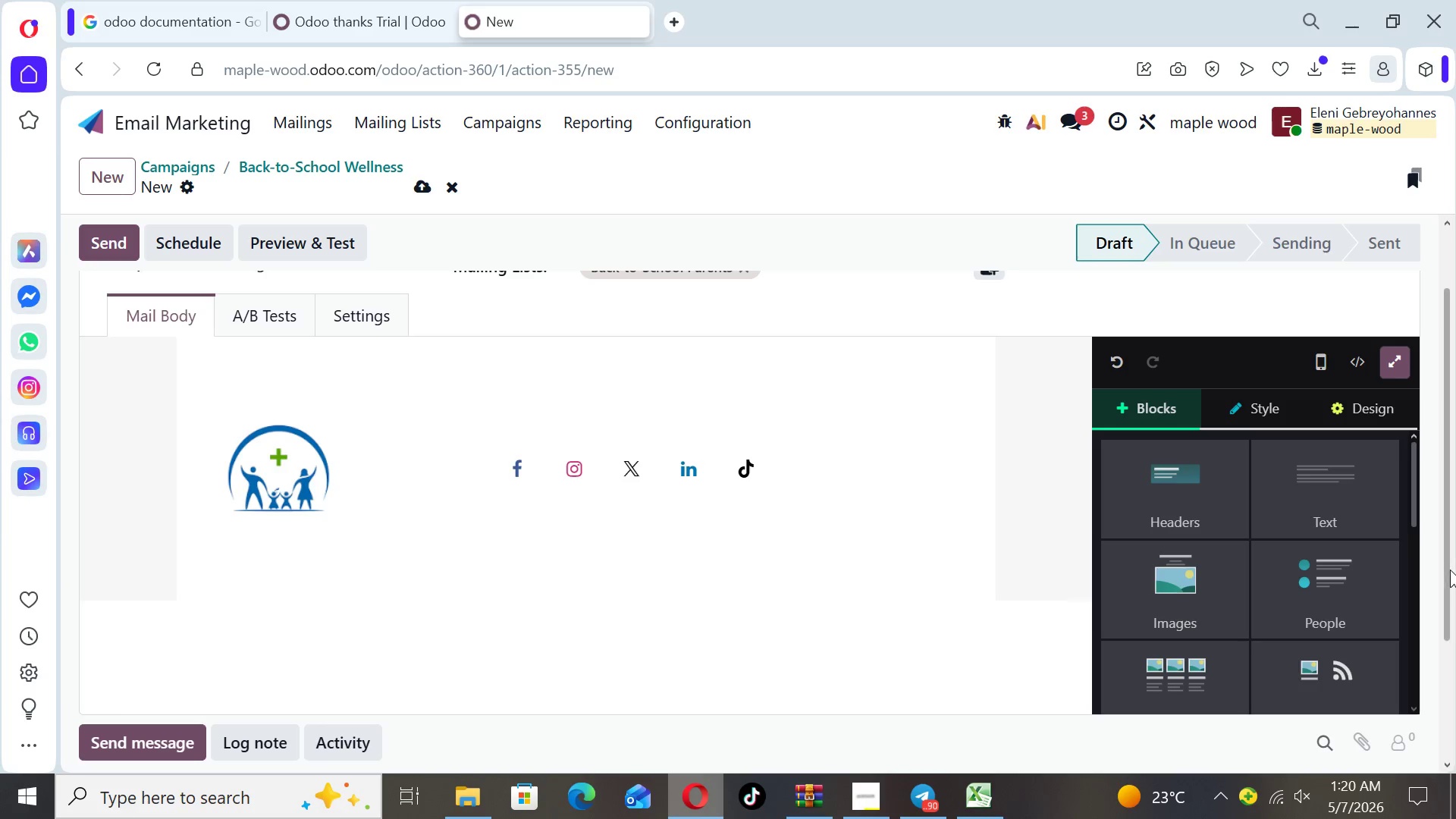 
left_click_drag(start_coordinate=[1455, 572], to_coordinate=[1455, 478])
 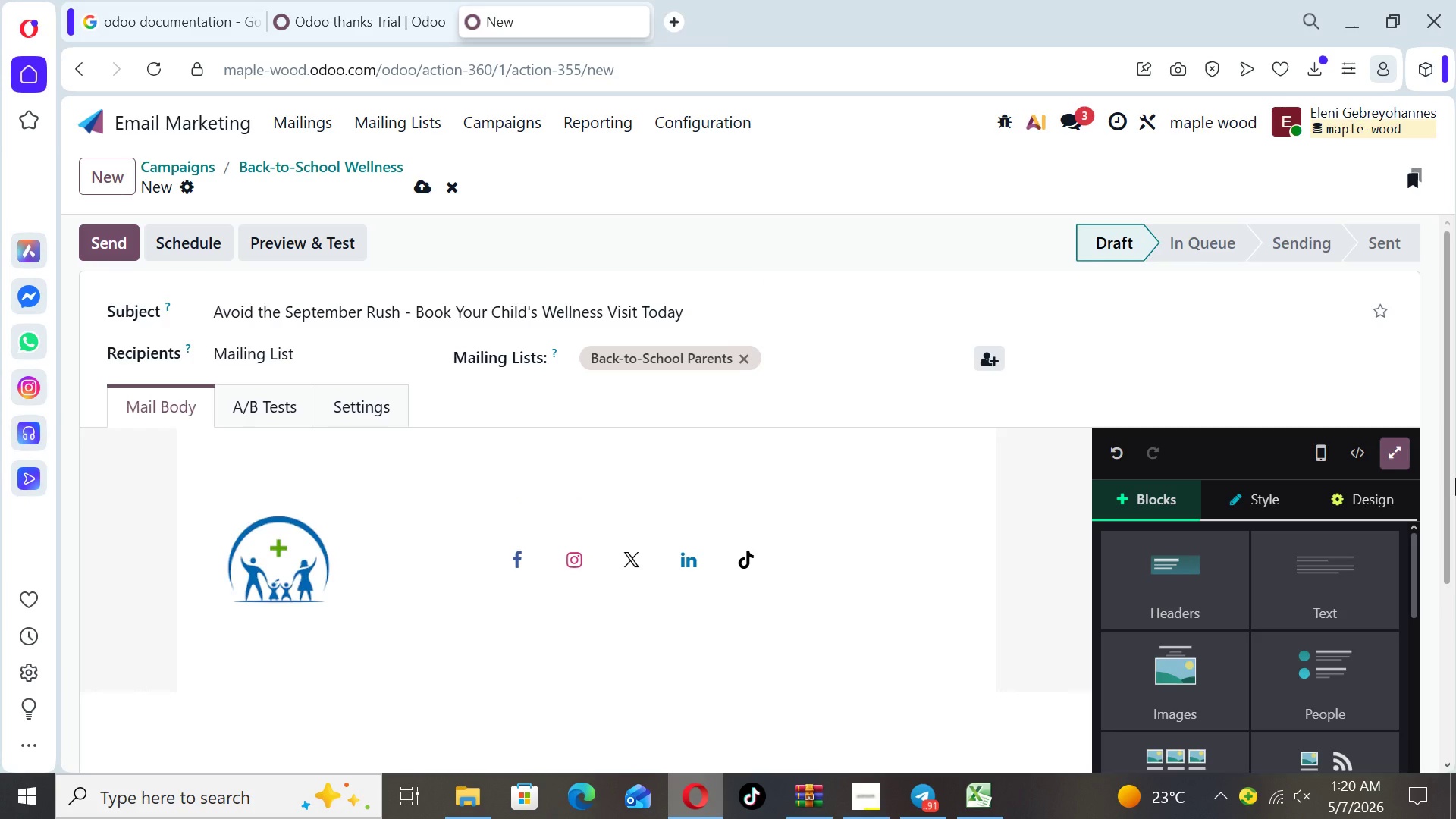 
wait(8.92)
 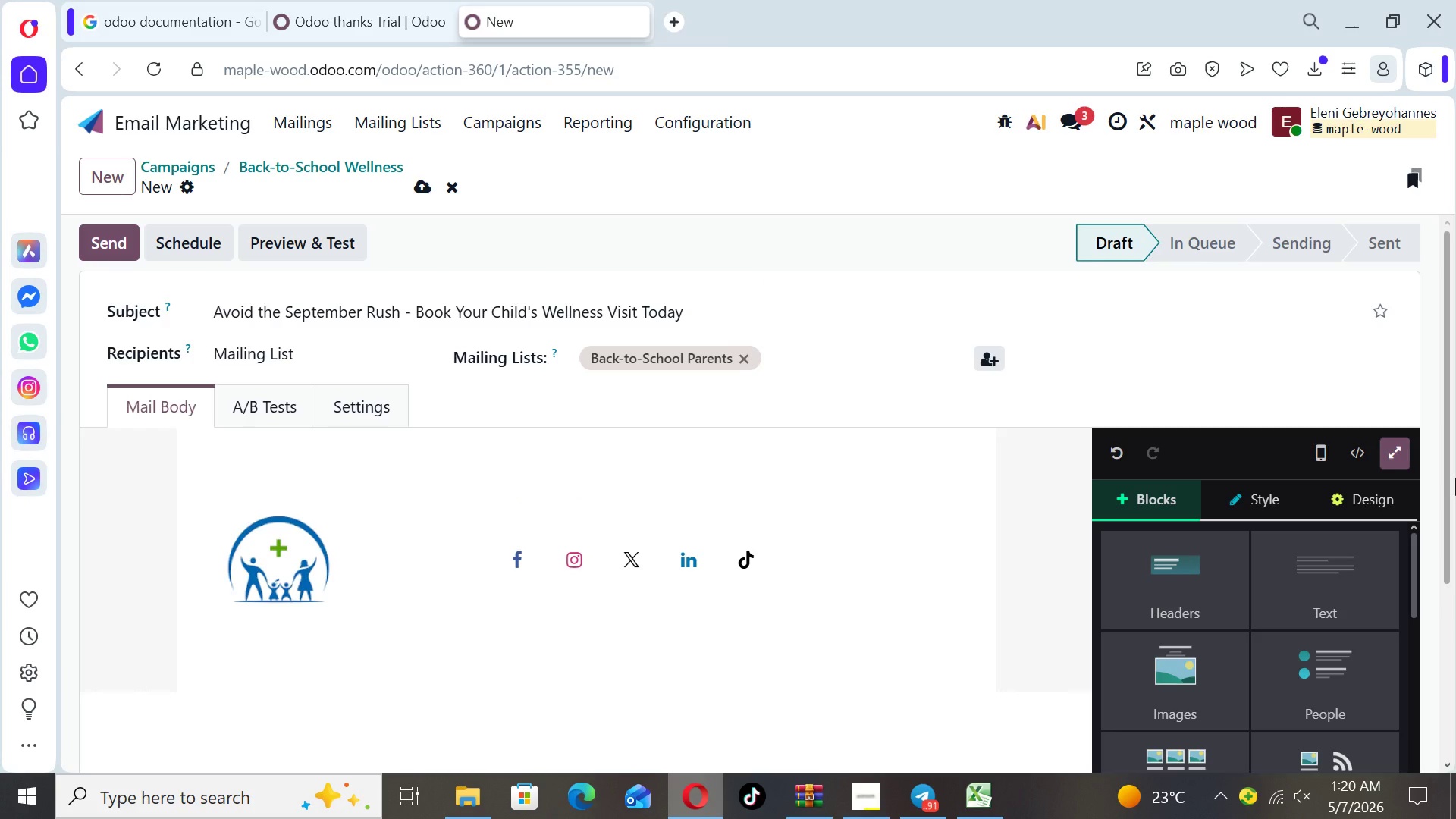 
left_click([1323, 604])
 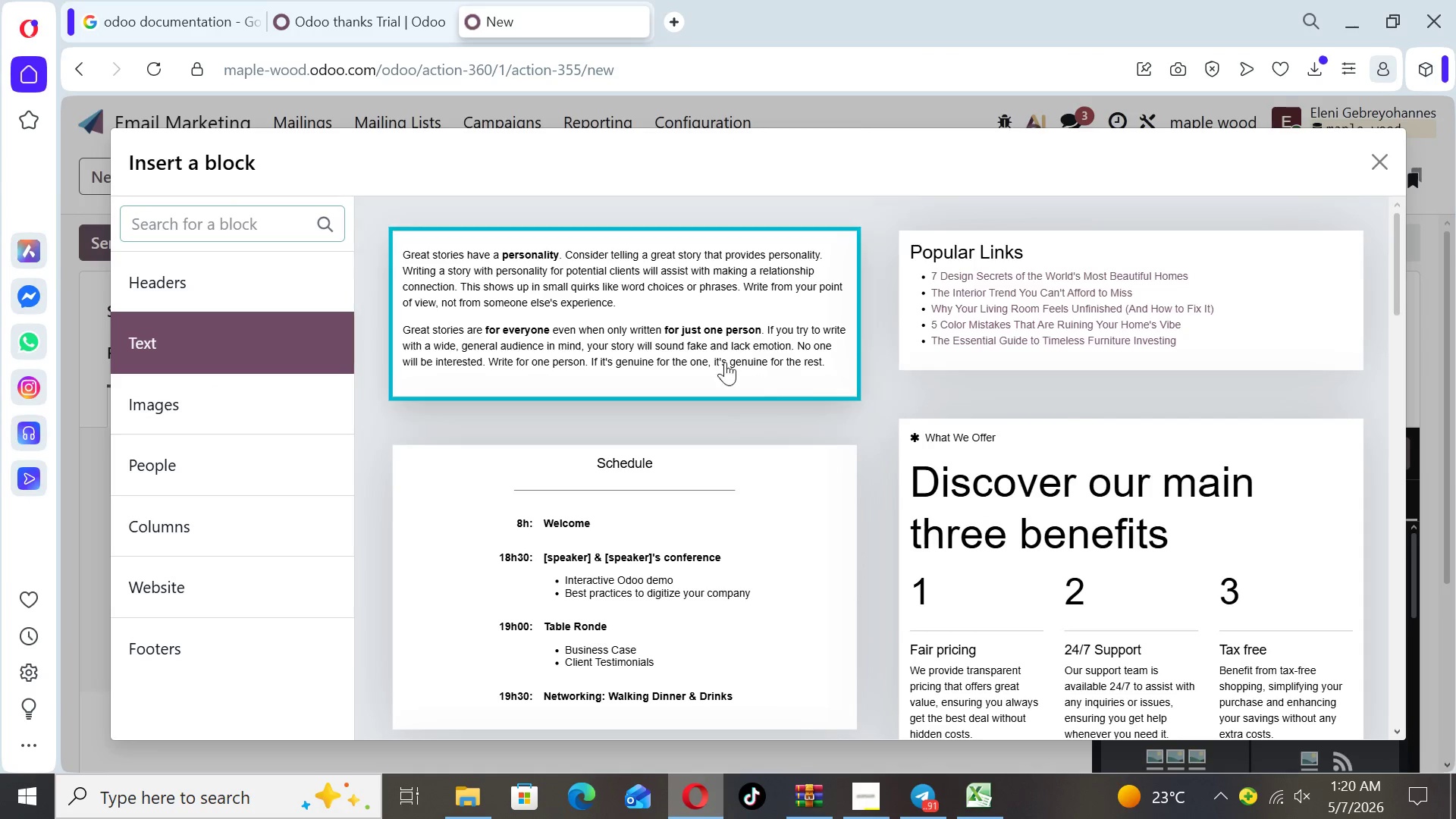 
left_click([687, 350])
 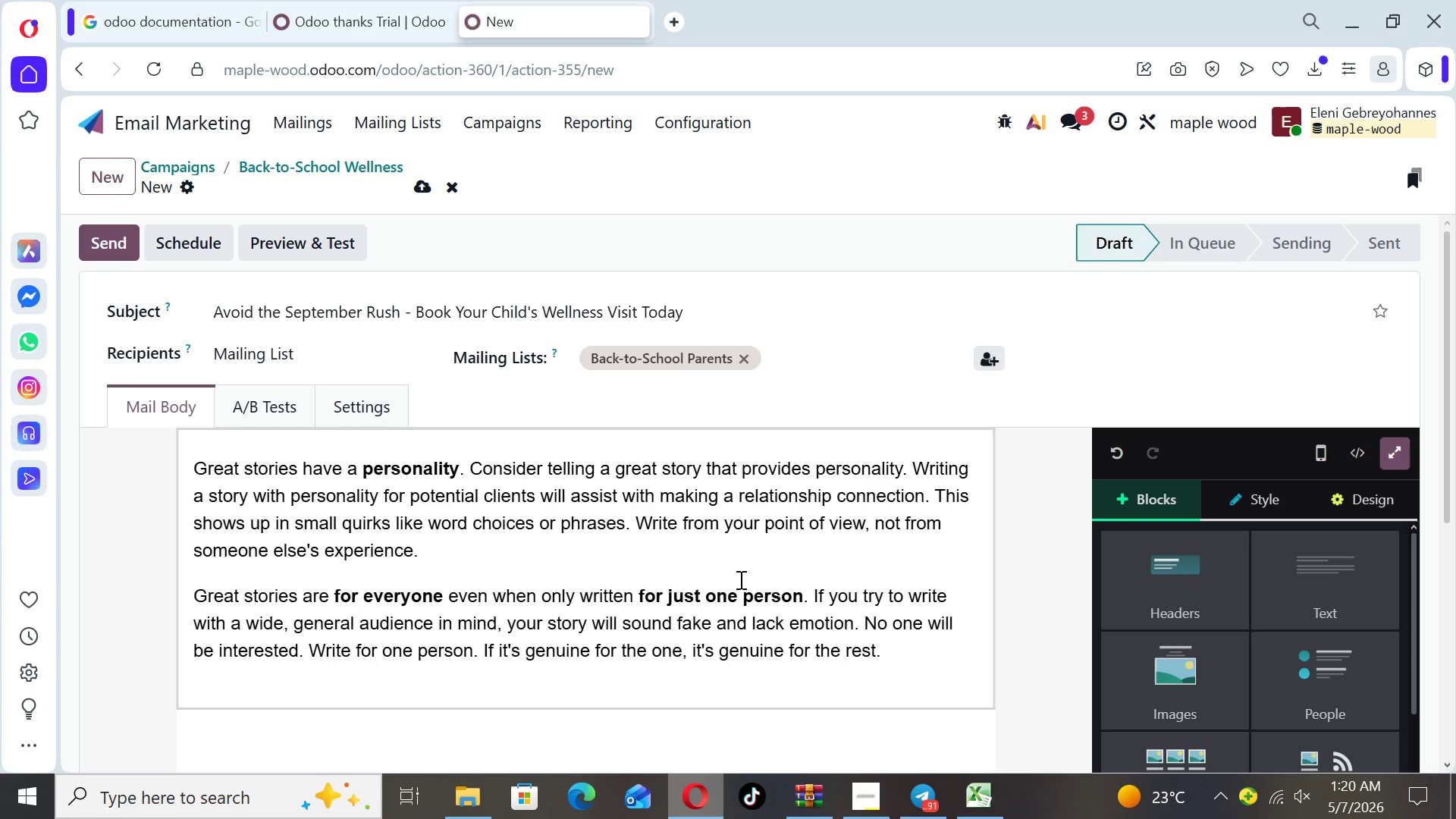 
left_click([793, 595])
 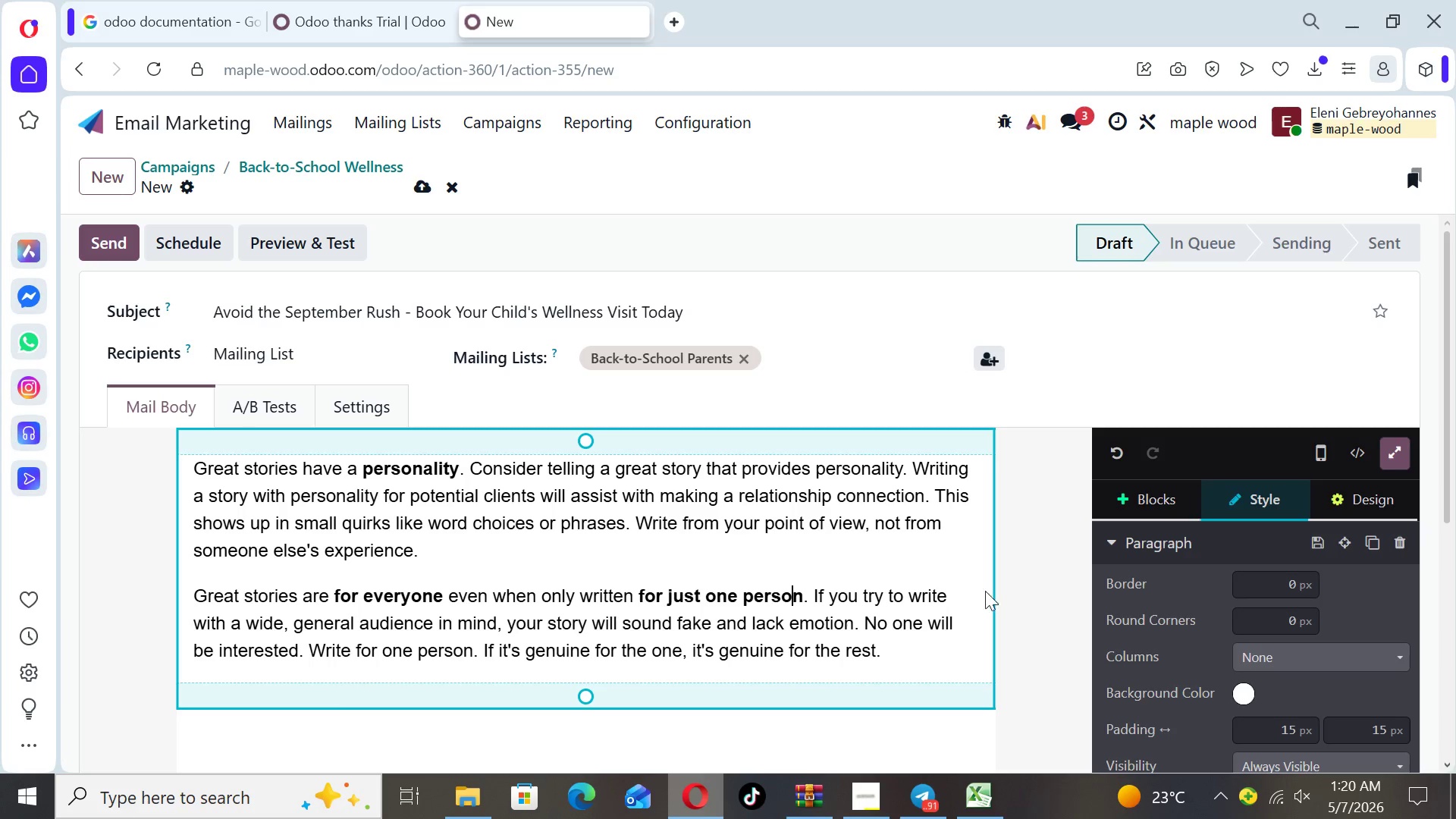 
left_click([1036, 607])
 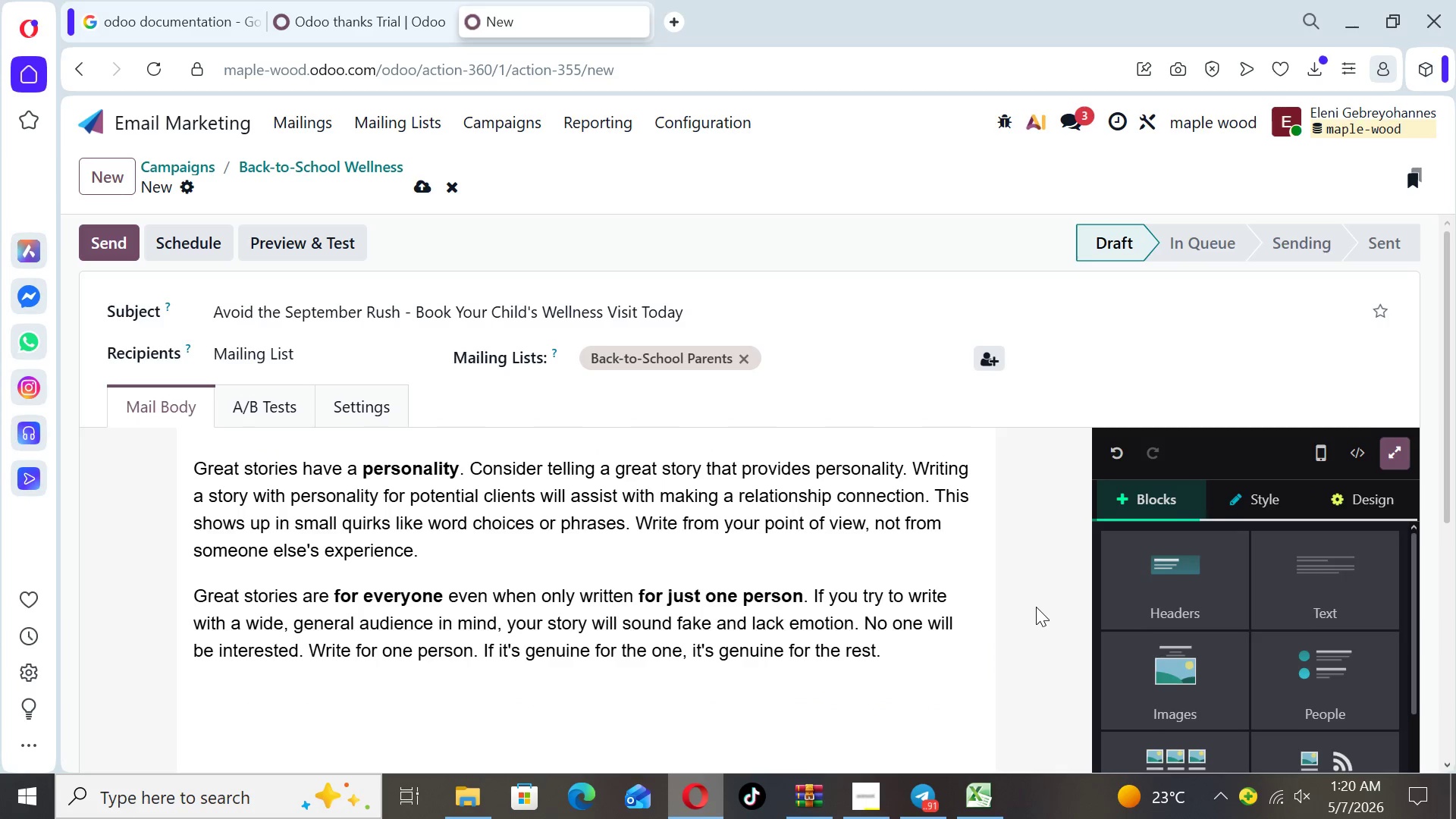 
key(ArrowDown)
 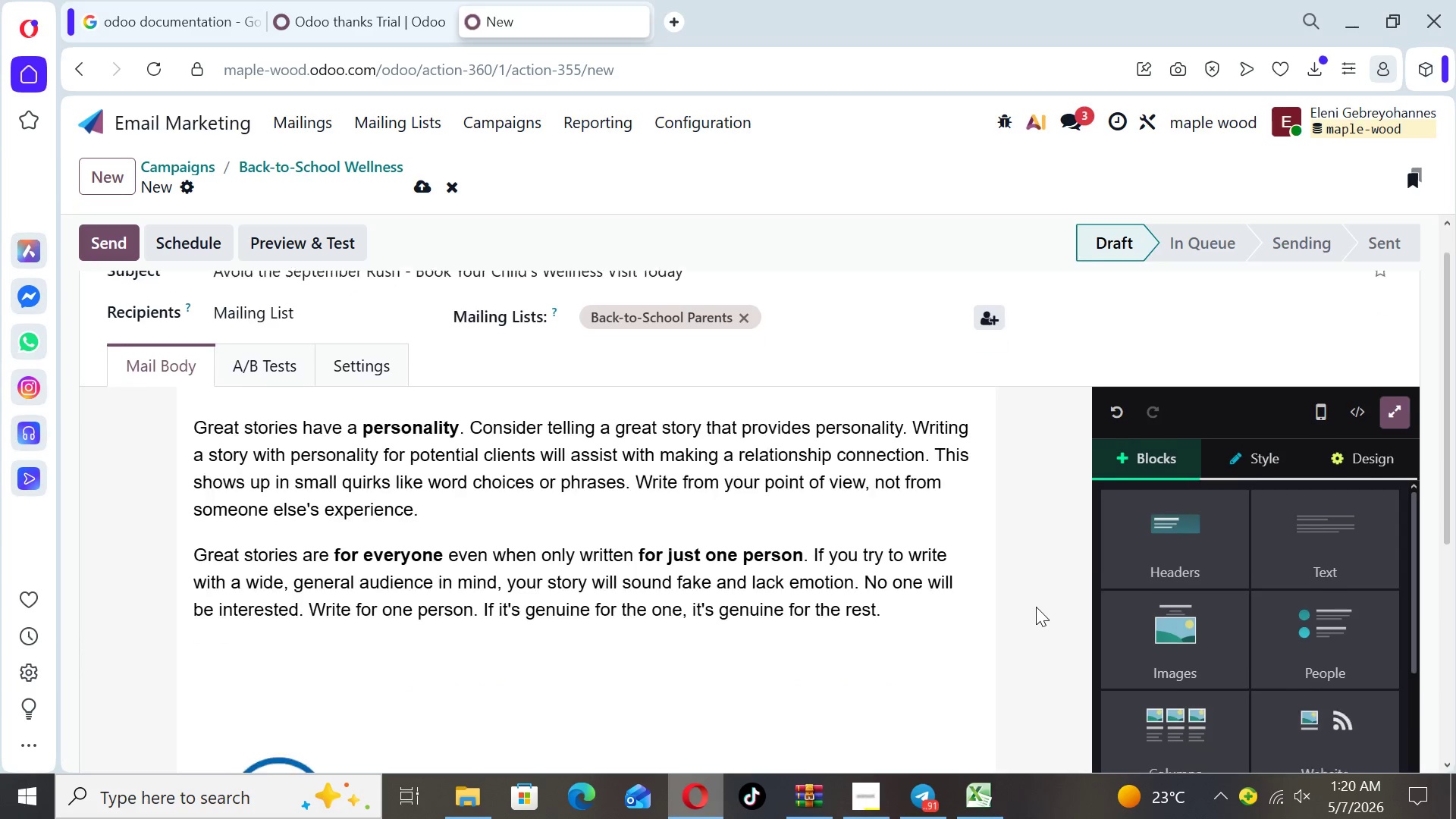 
key(ArrowDown)
 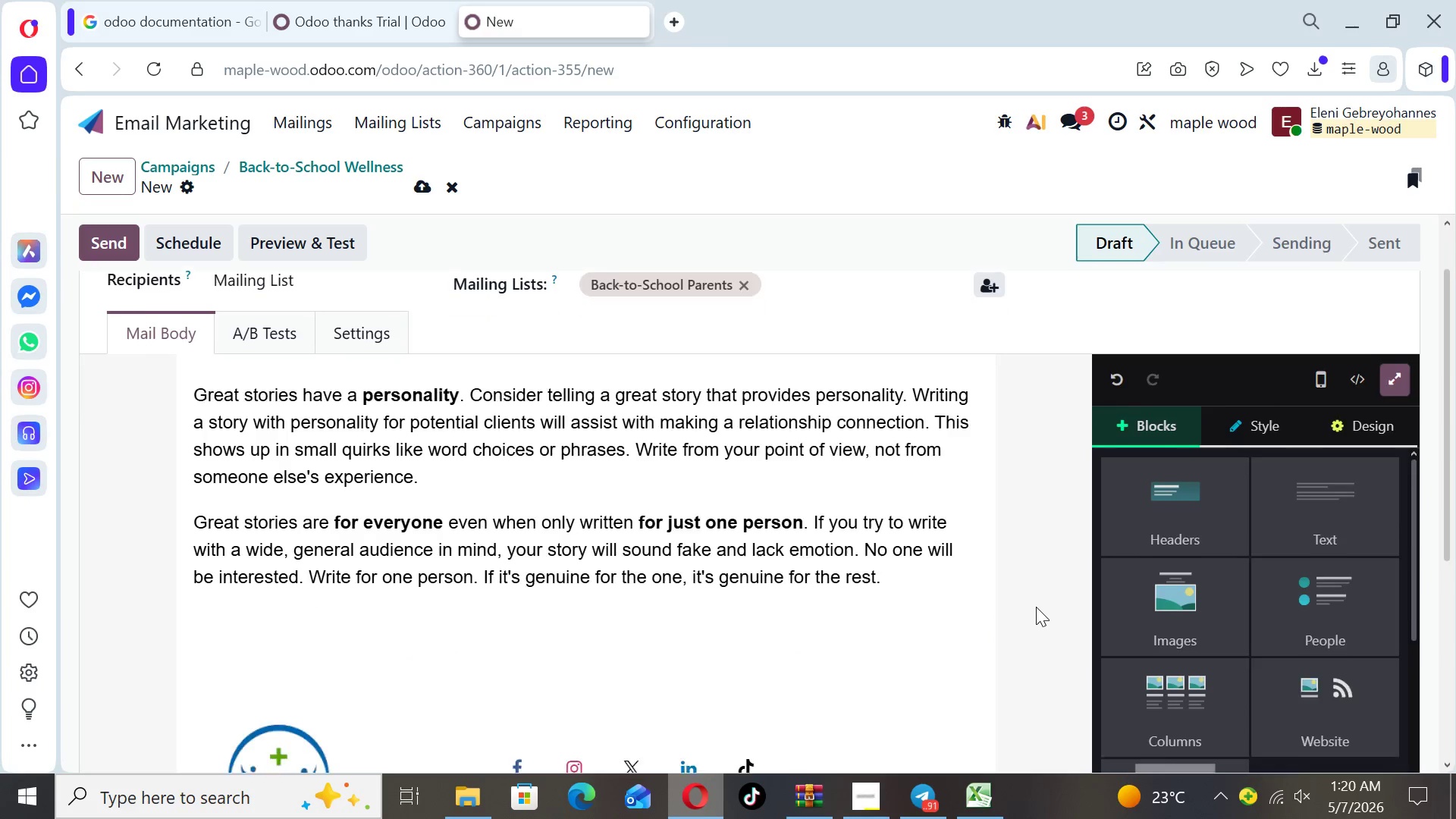 
key(ArrowDown)
 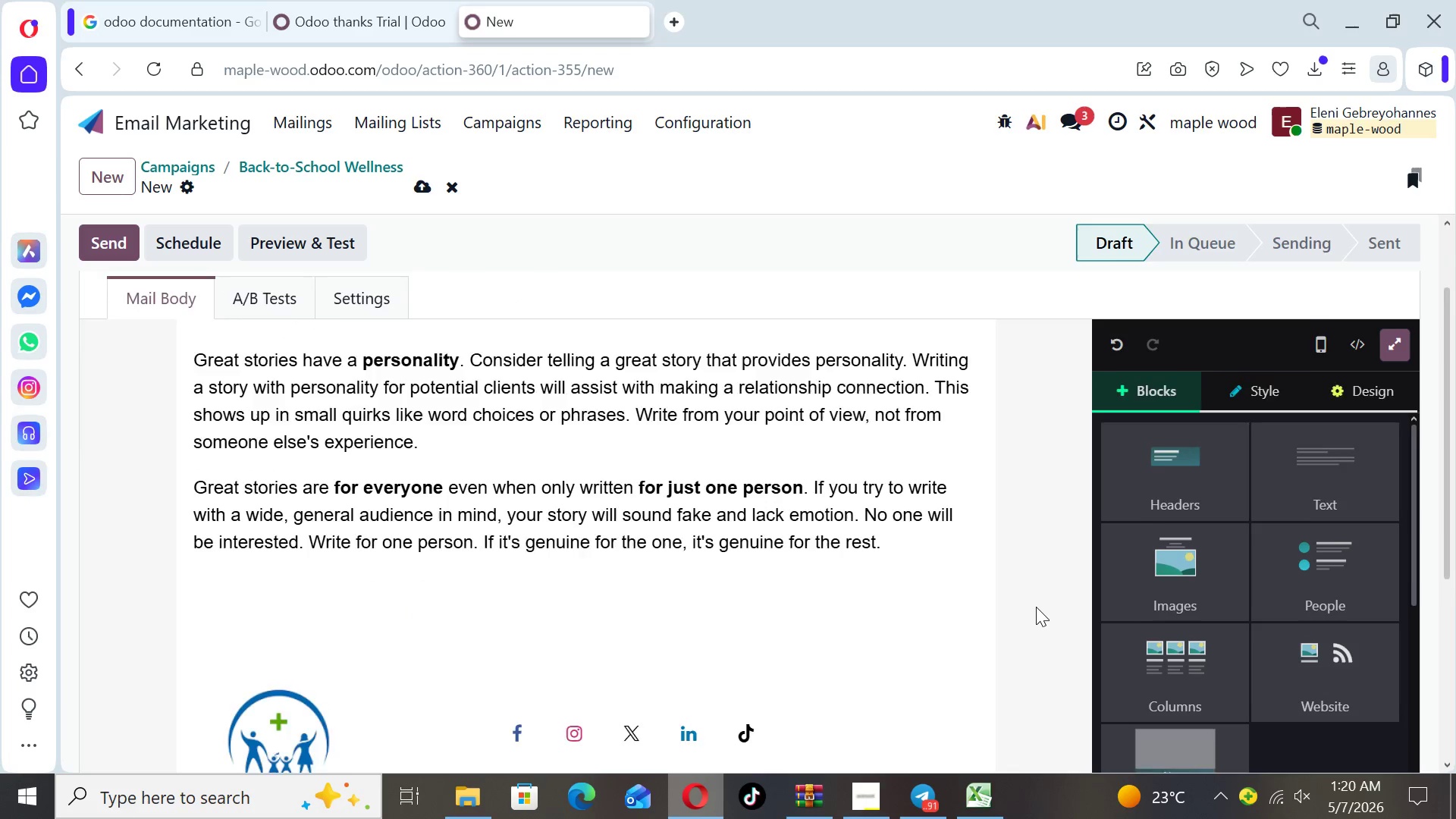 
key(ArrowDown)
 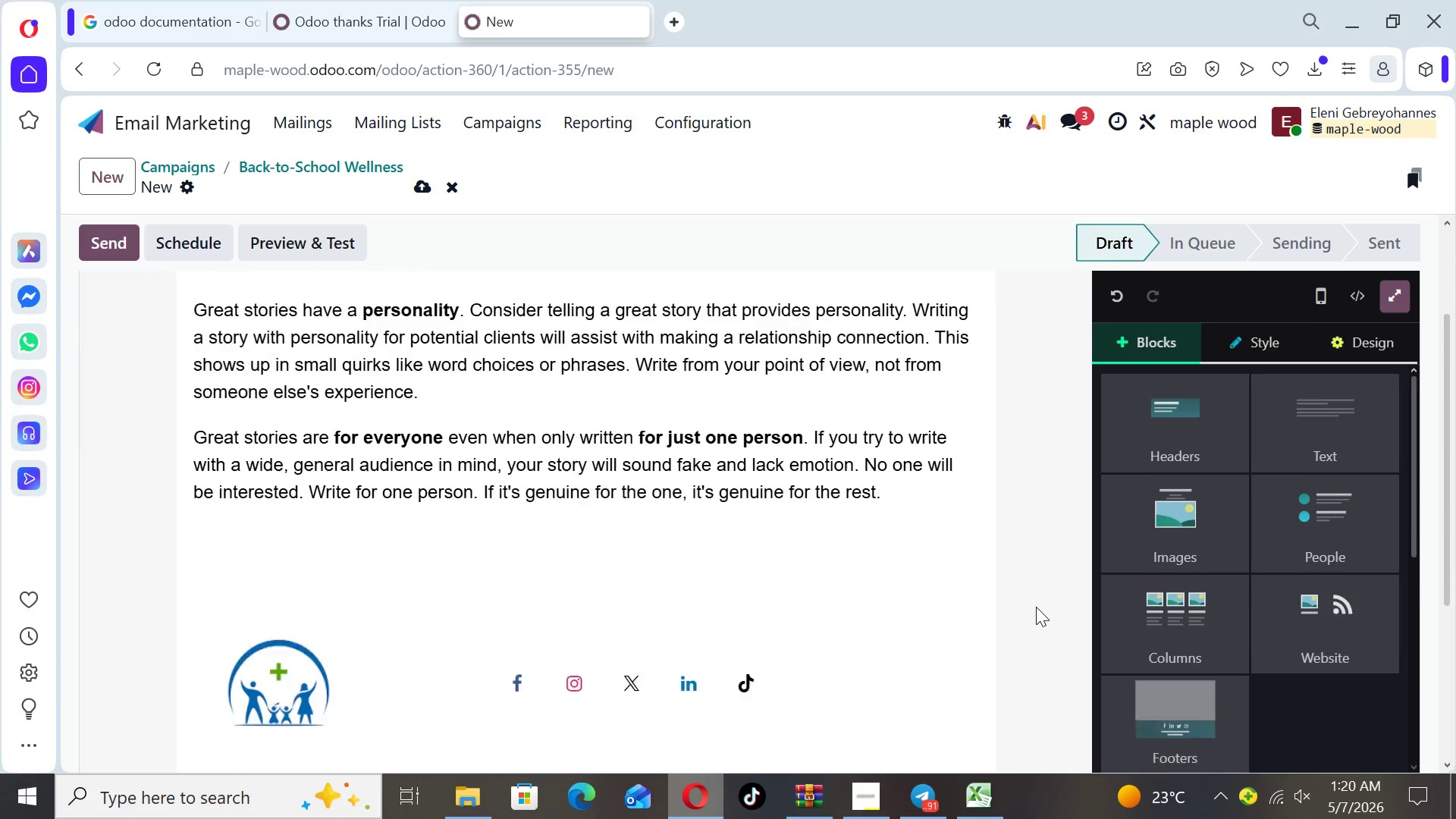 
key(ArrowDown)
 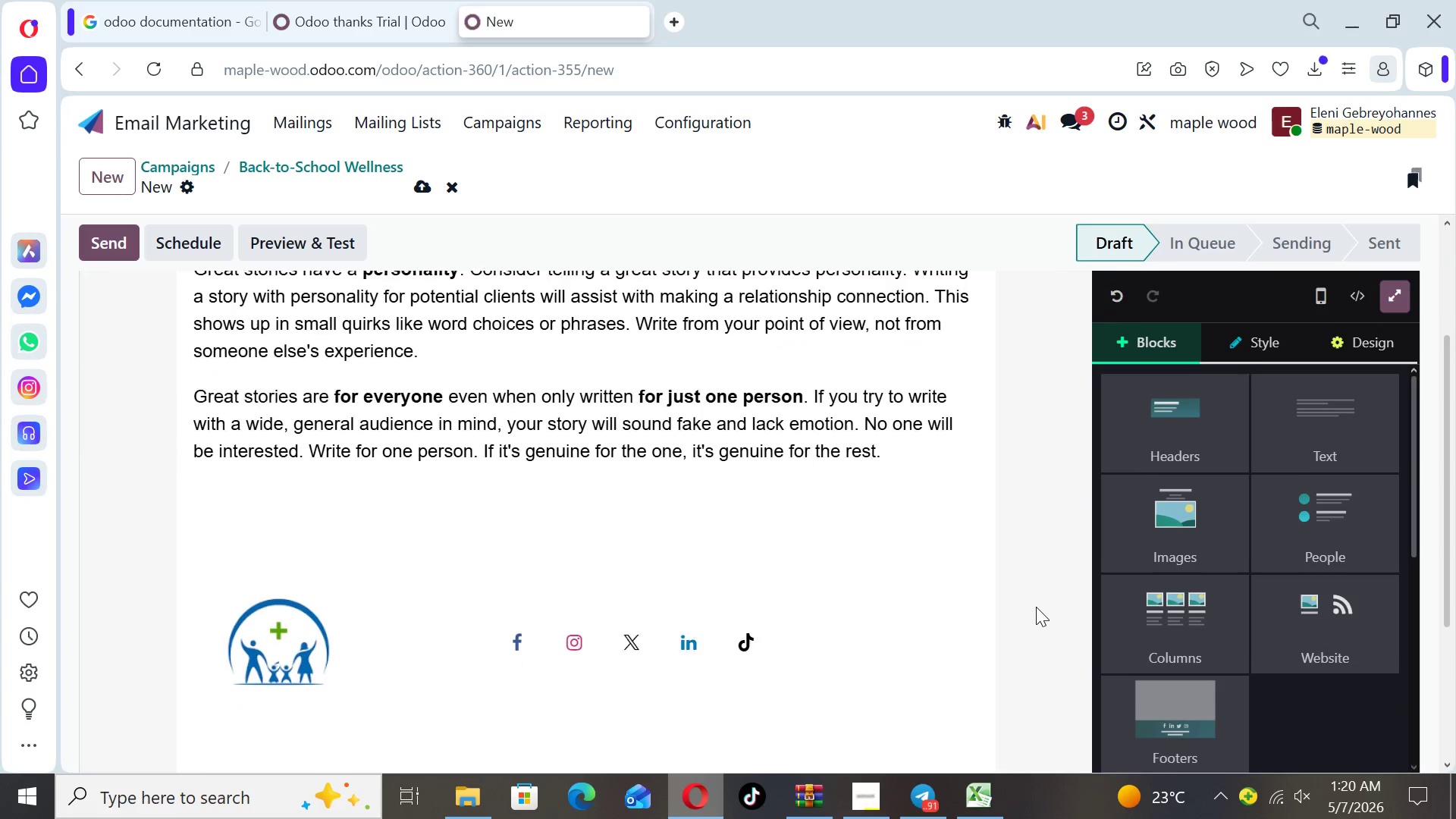 
key(ArrowDown)
 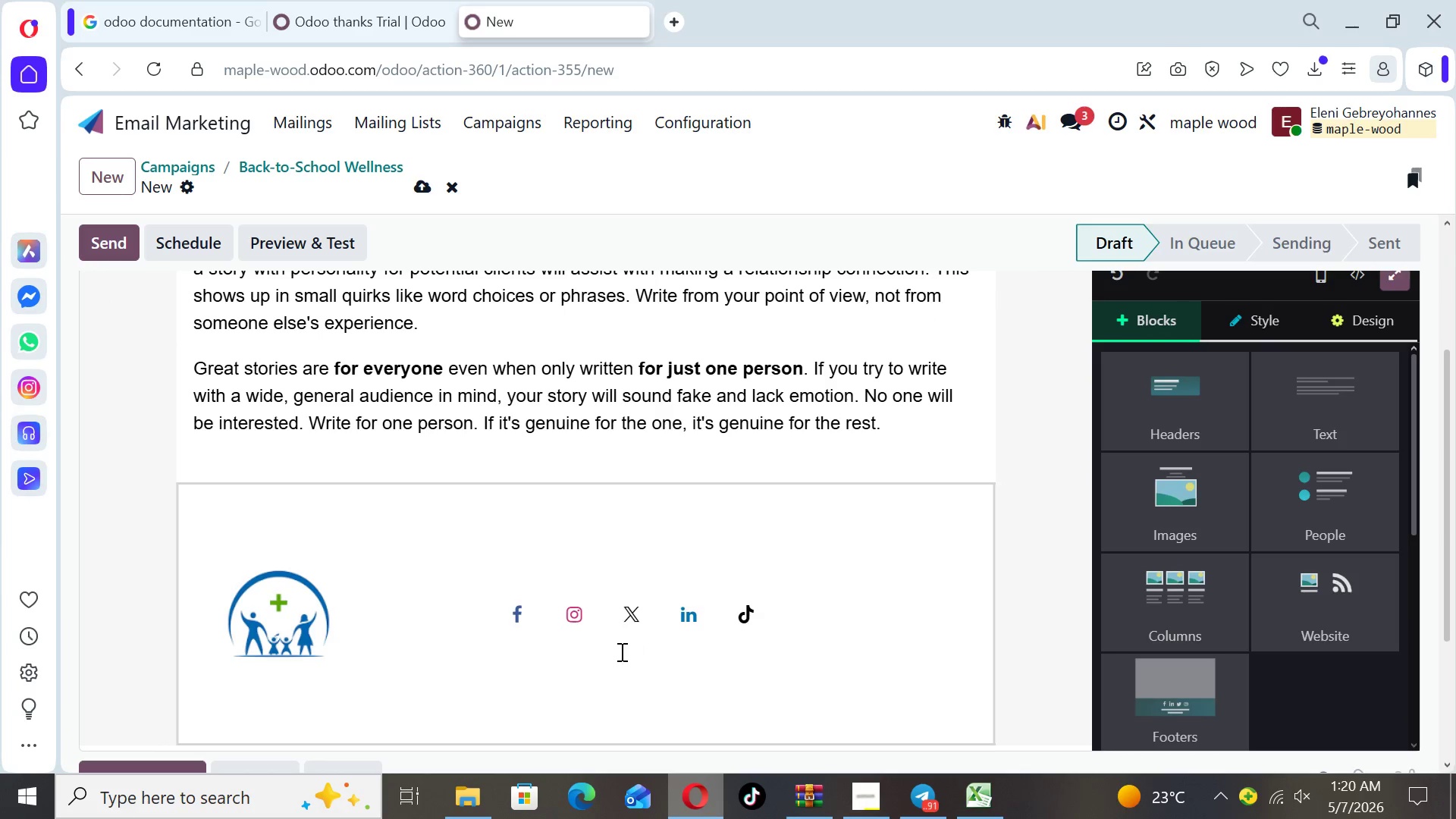 
left_click([620, 652])
 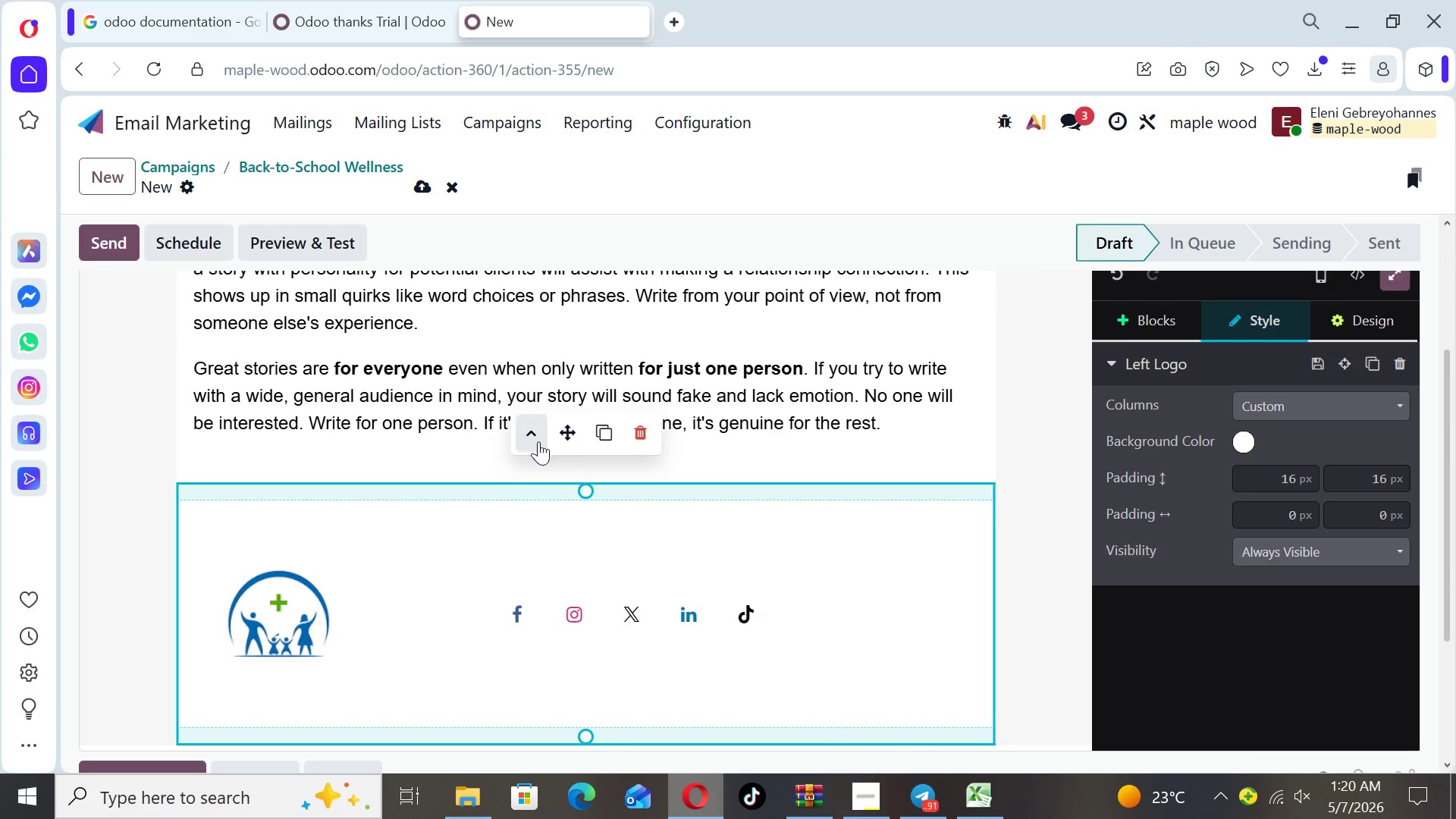 
left_click([536, 431])
 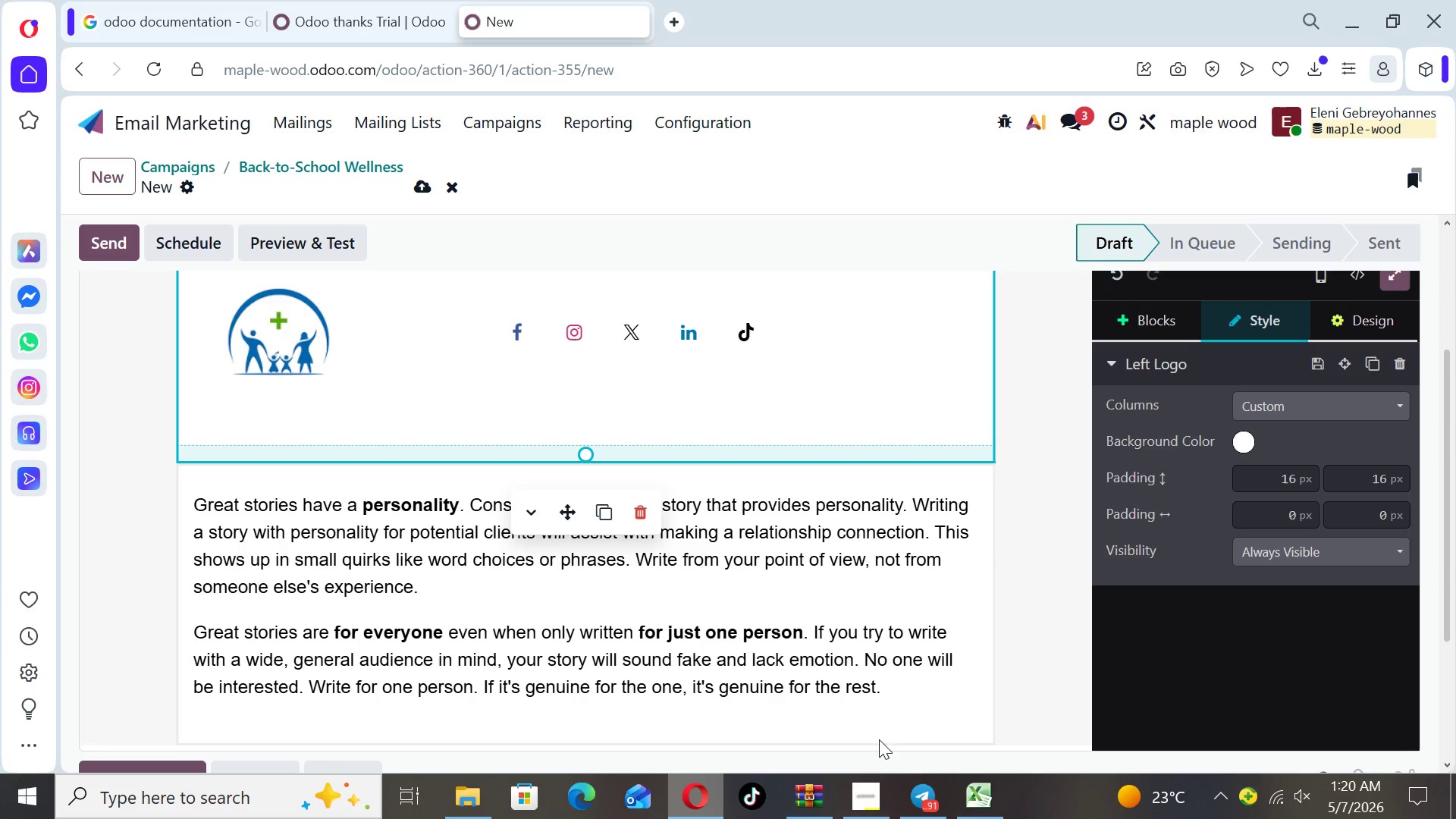 
left_click_drag(start_coordinate=[921, 692], to_coordinate=[203, 507])
 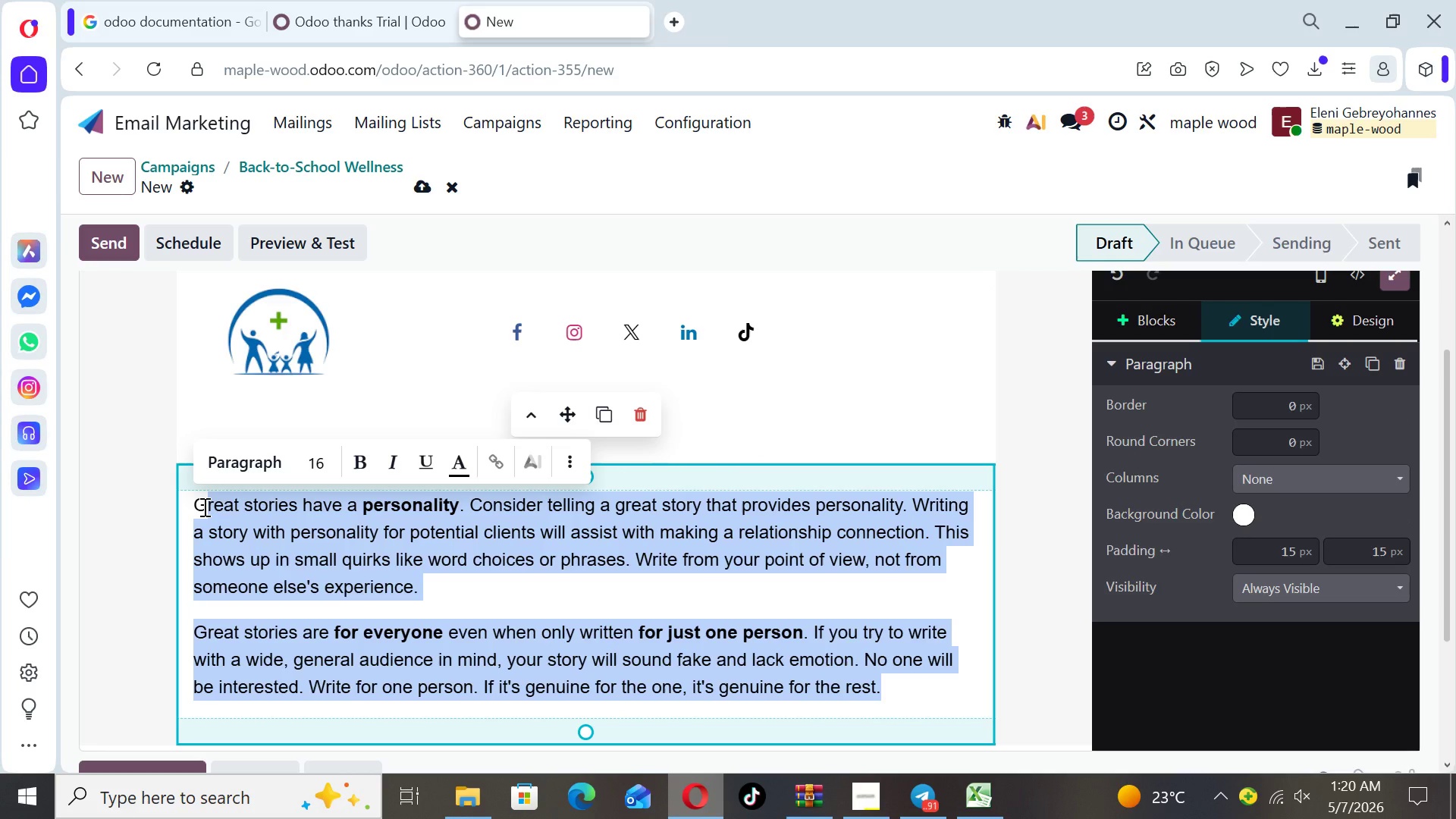 
key(Backspace)
 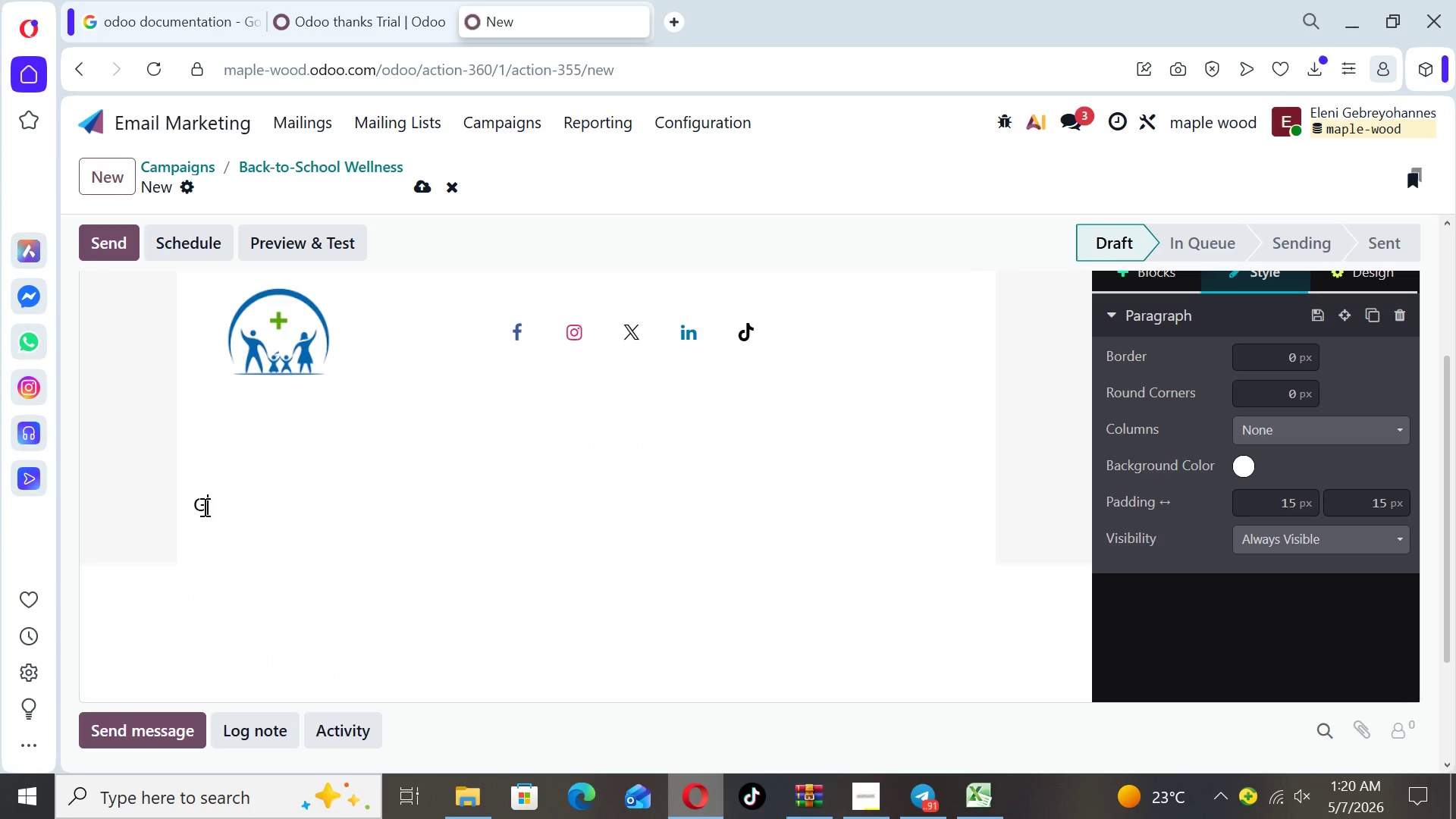 
key(Backspace)
 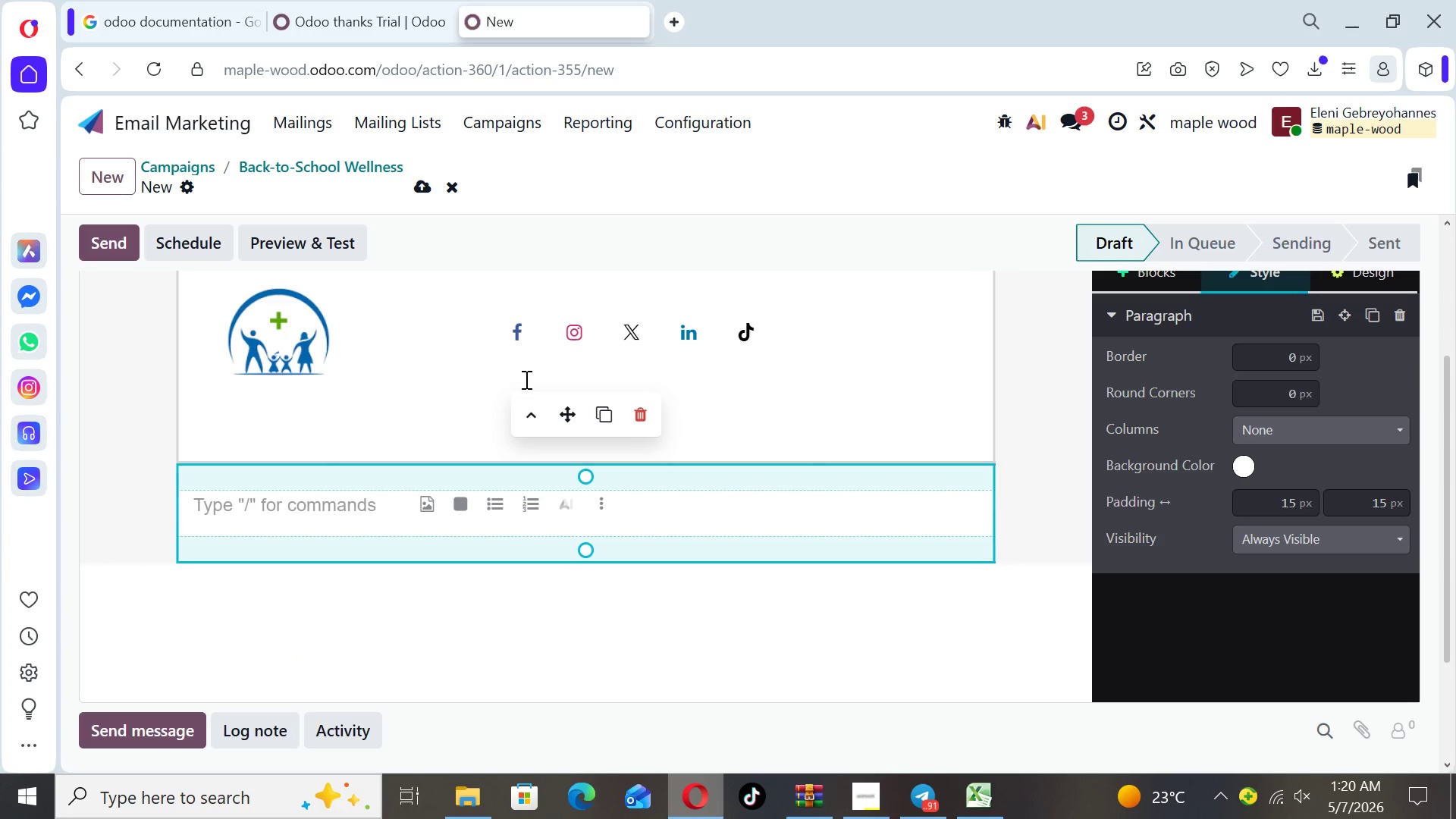 
left_click([525, 379])
 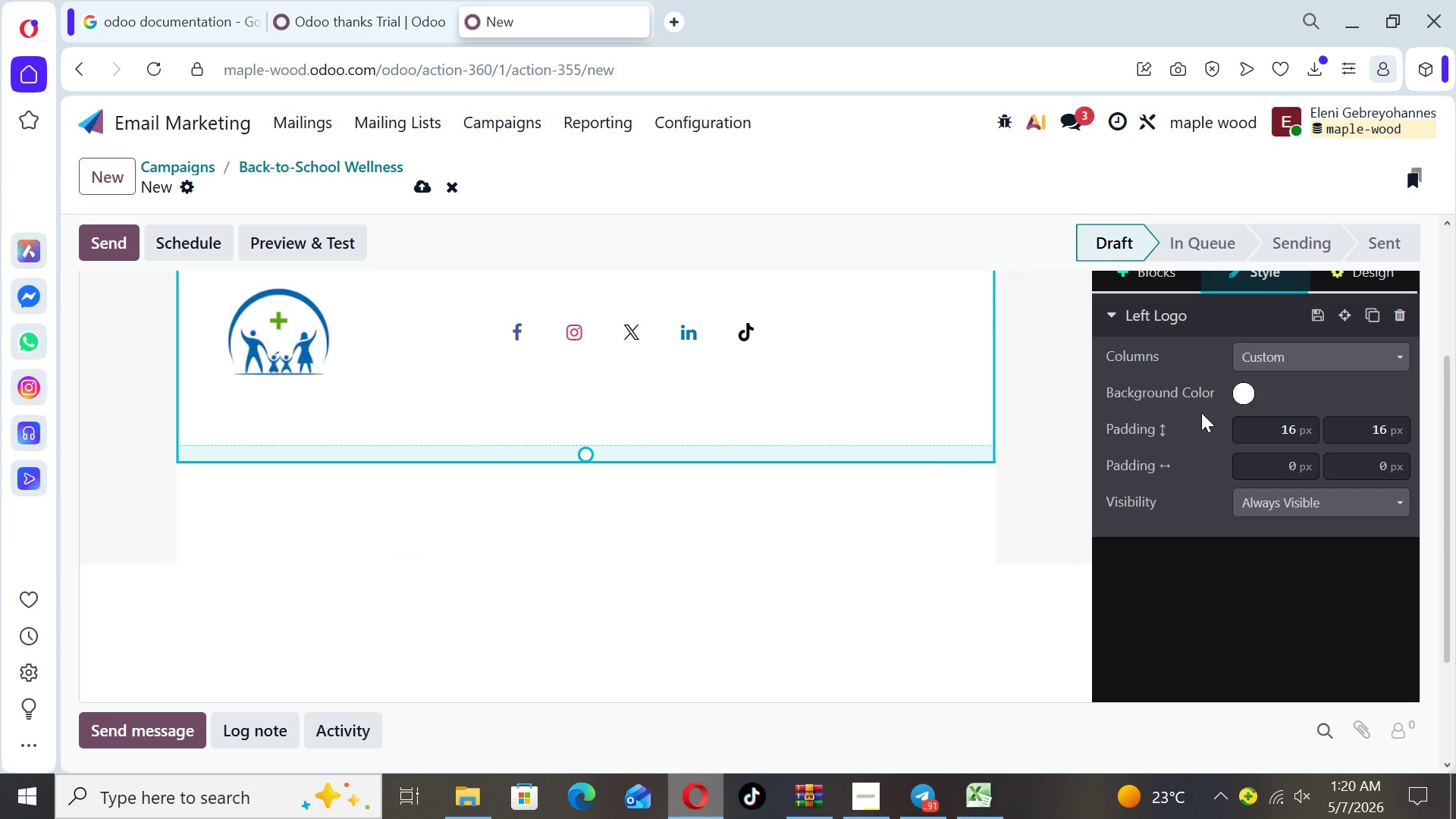 
left_click([1250, 390])
 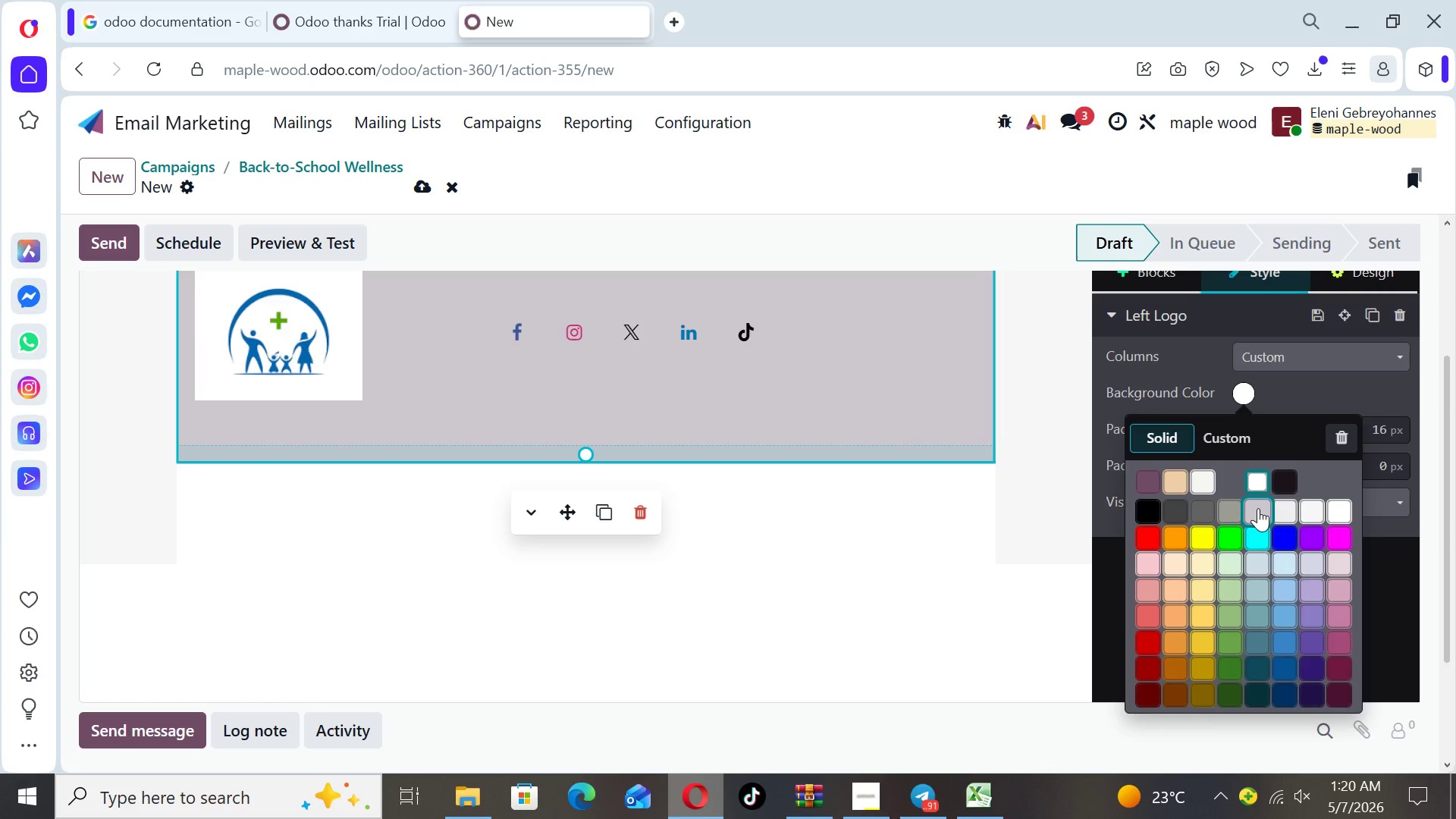 
wait(7.61)
 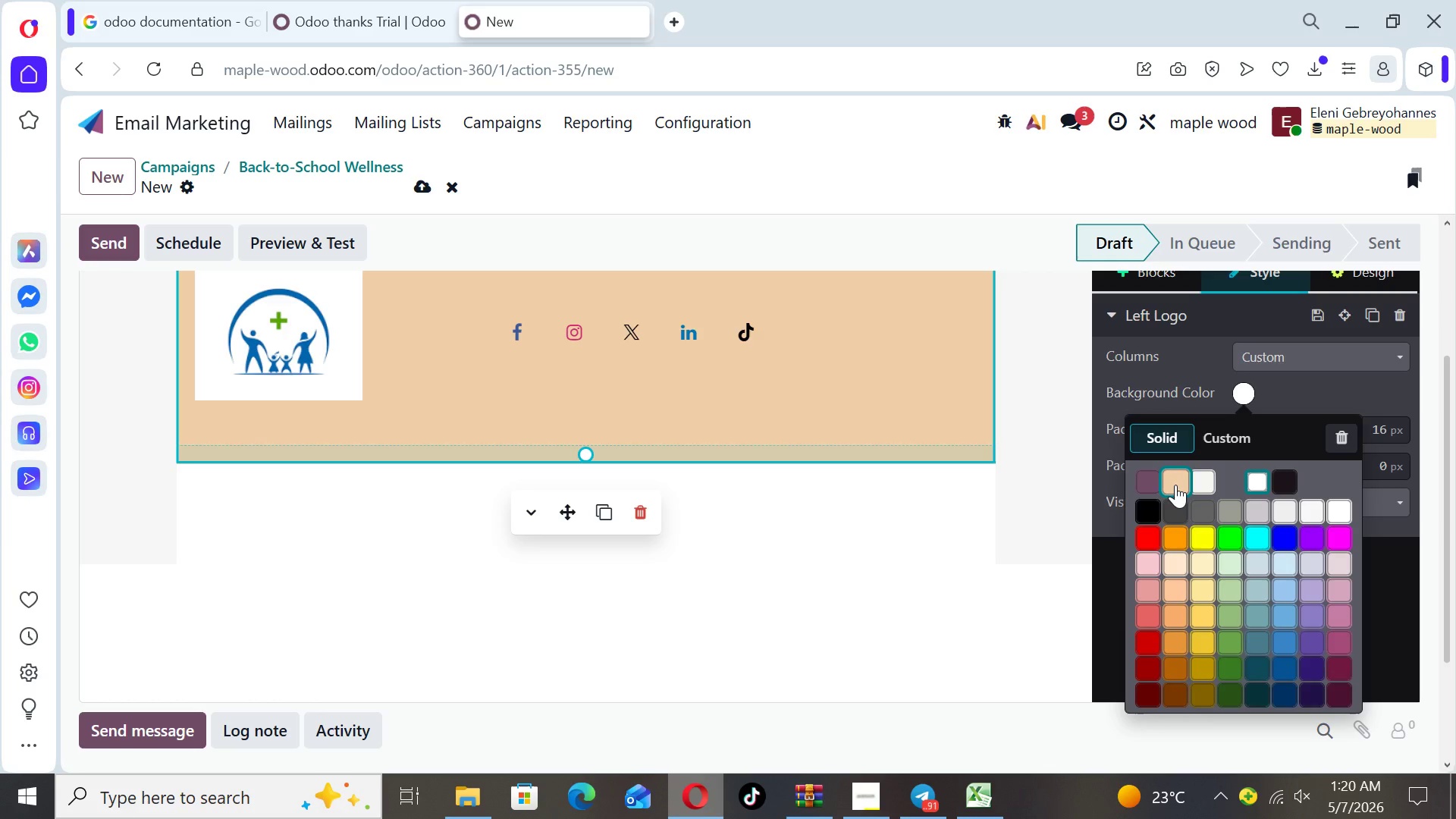 
left_click([1258, 508])
 